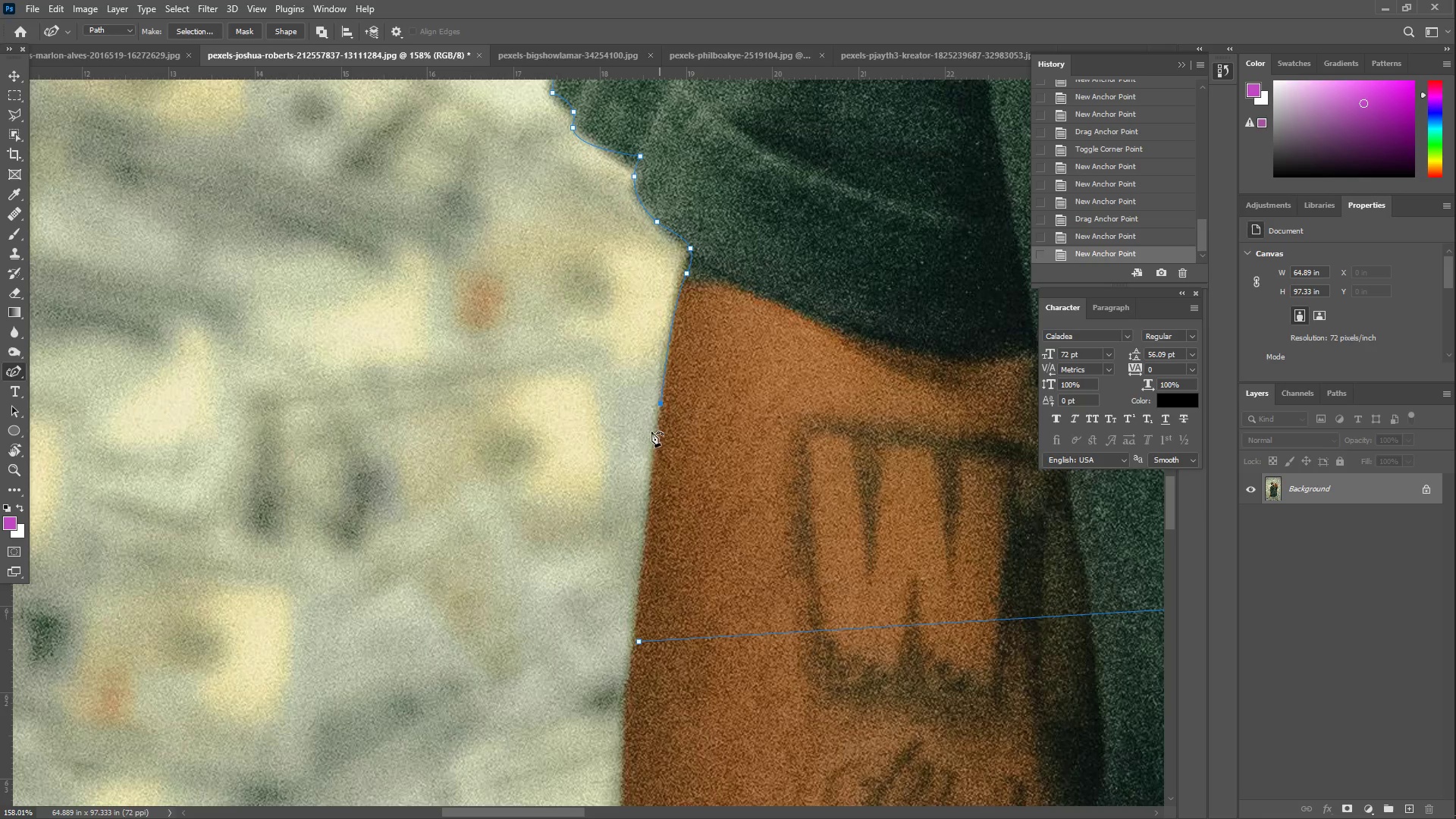 
left_click_drag(start_coordinate=[633, 595], to_coordinate=[639, 641])
 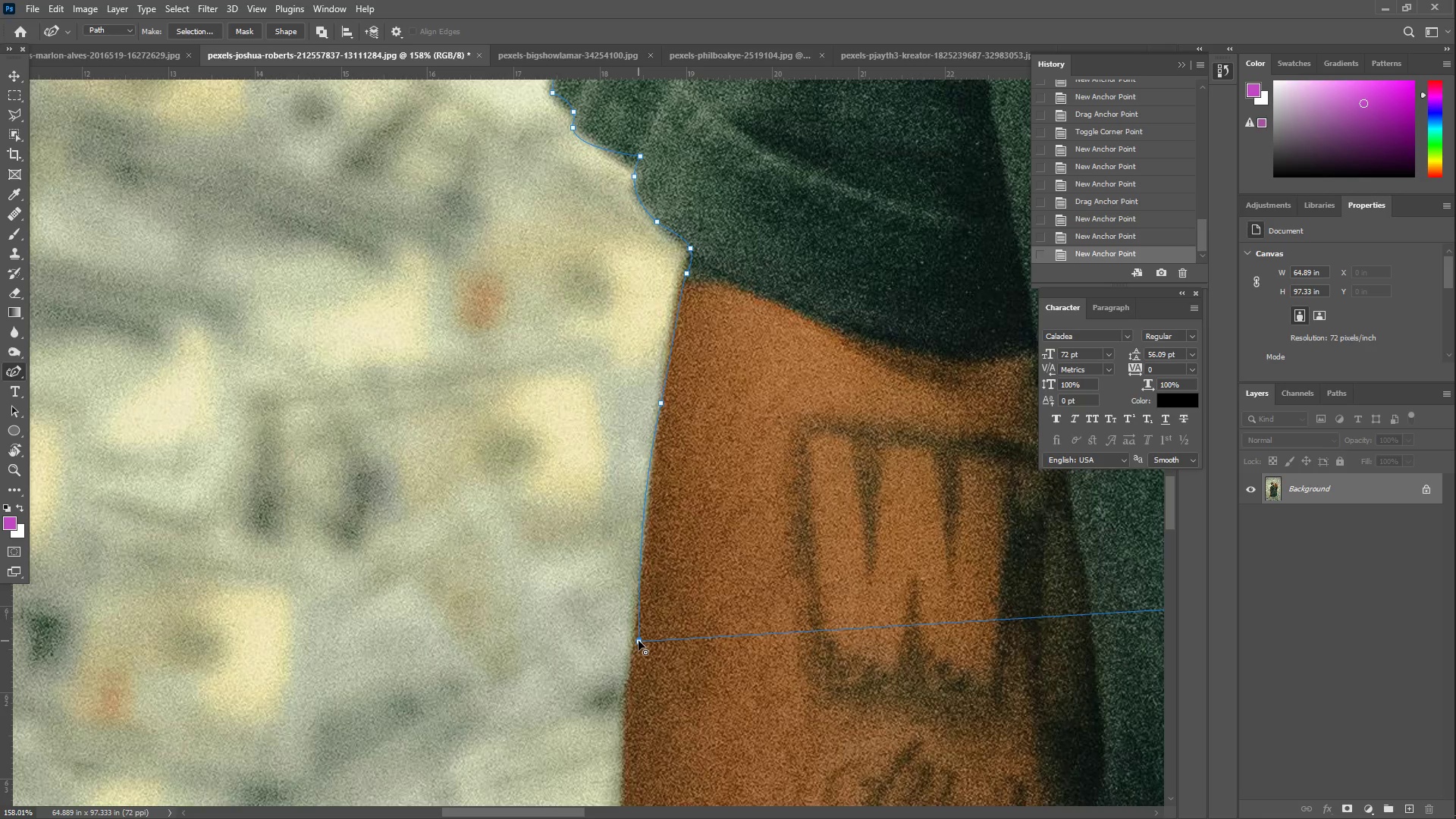 
double_click([639, 641])
 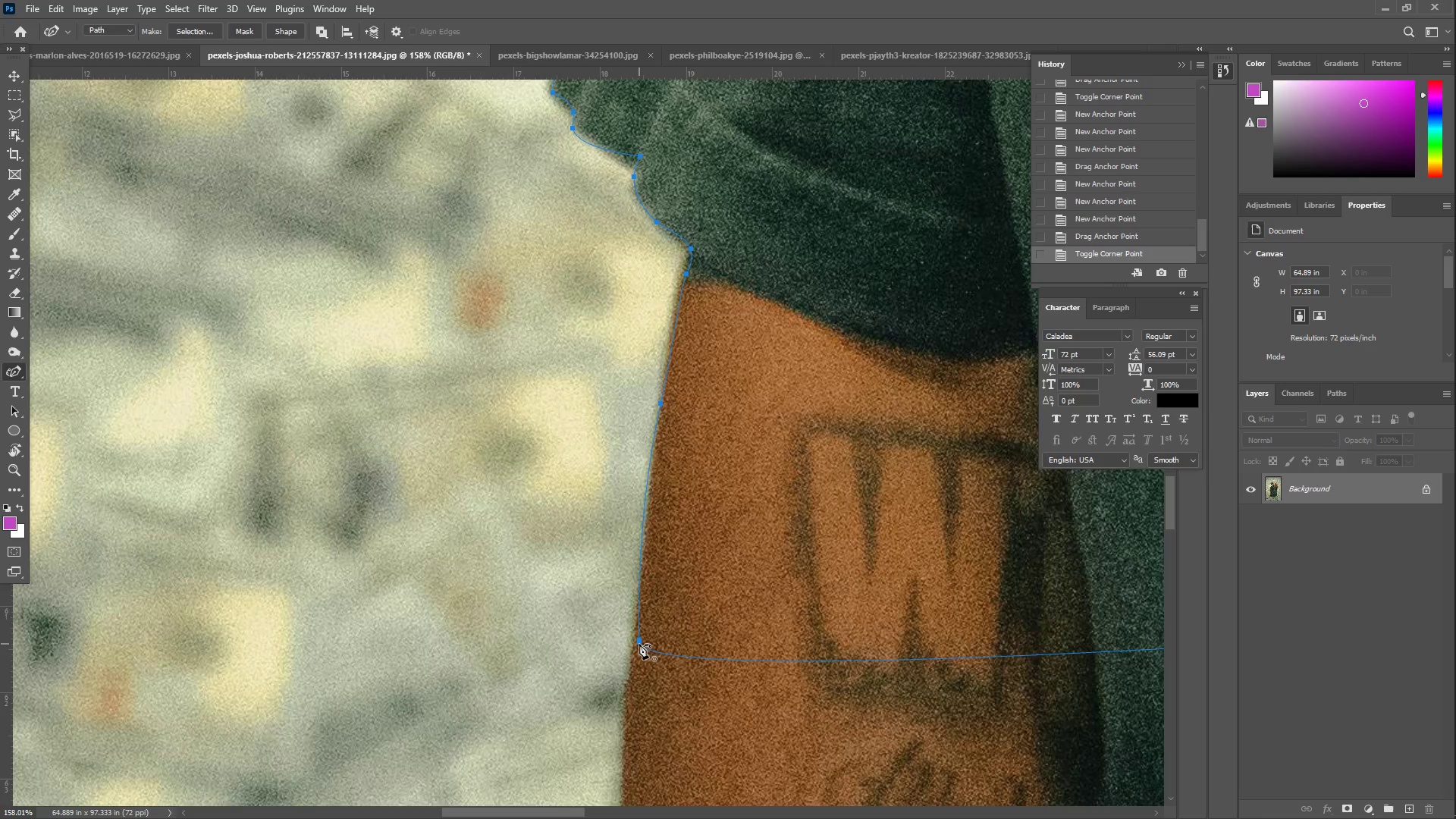 
double_click([639, 644])
 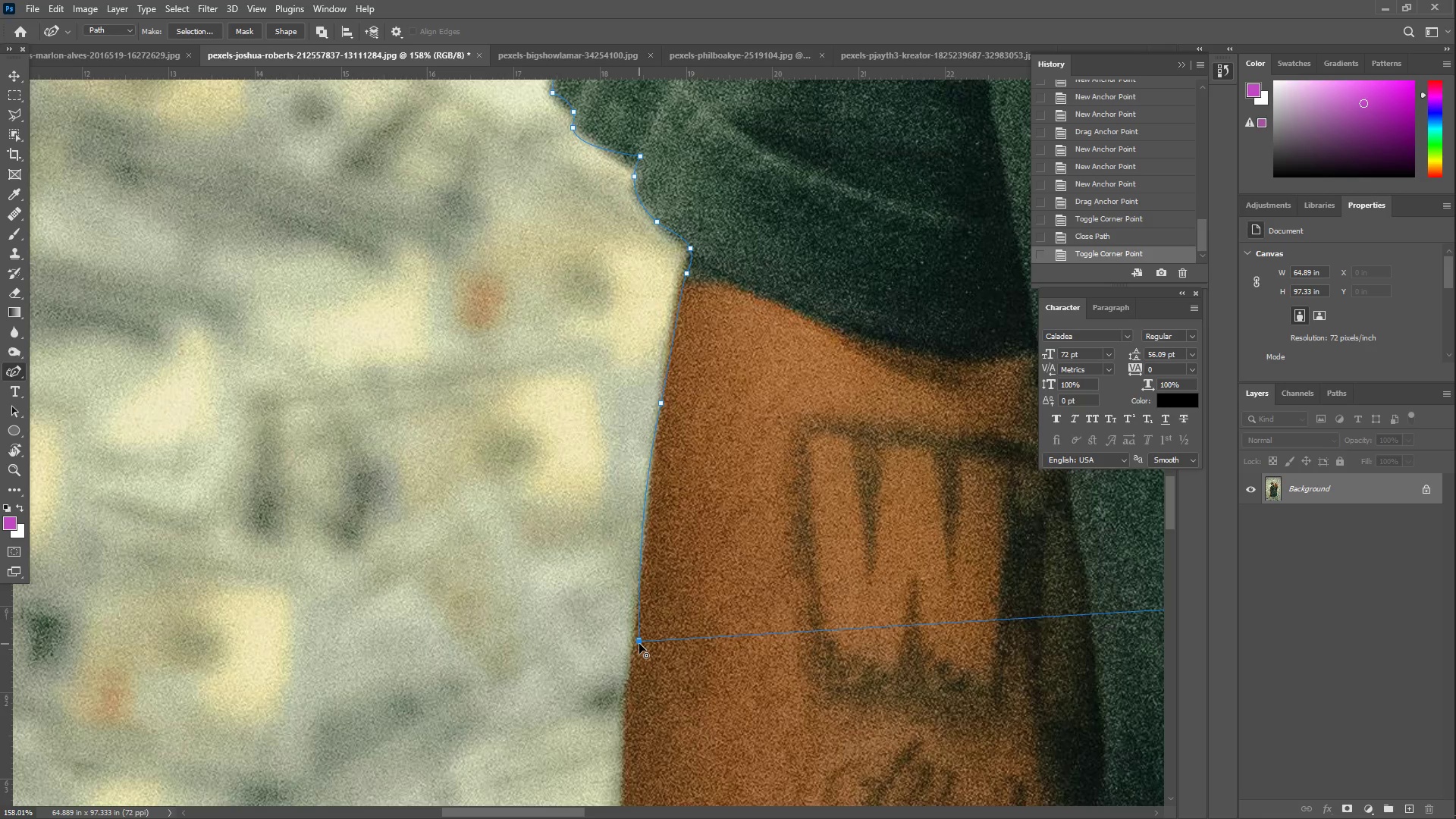 
left_click_drag(start_coordinate=[639, 643], to_coordinate=[635, 643])
 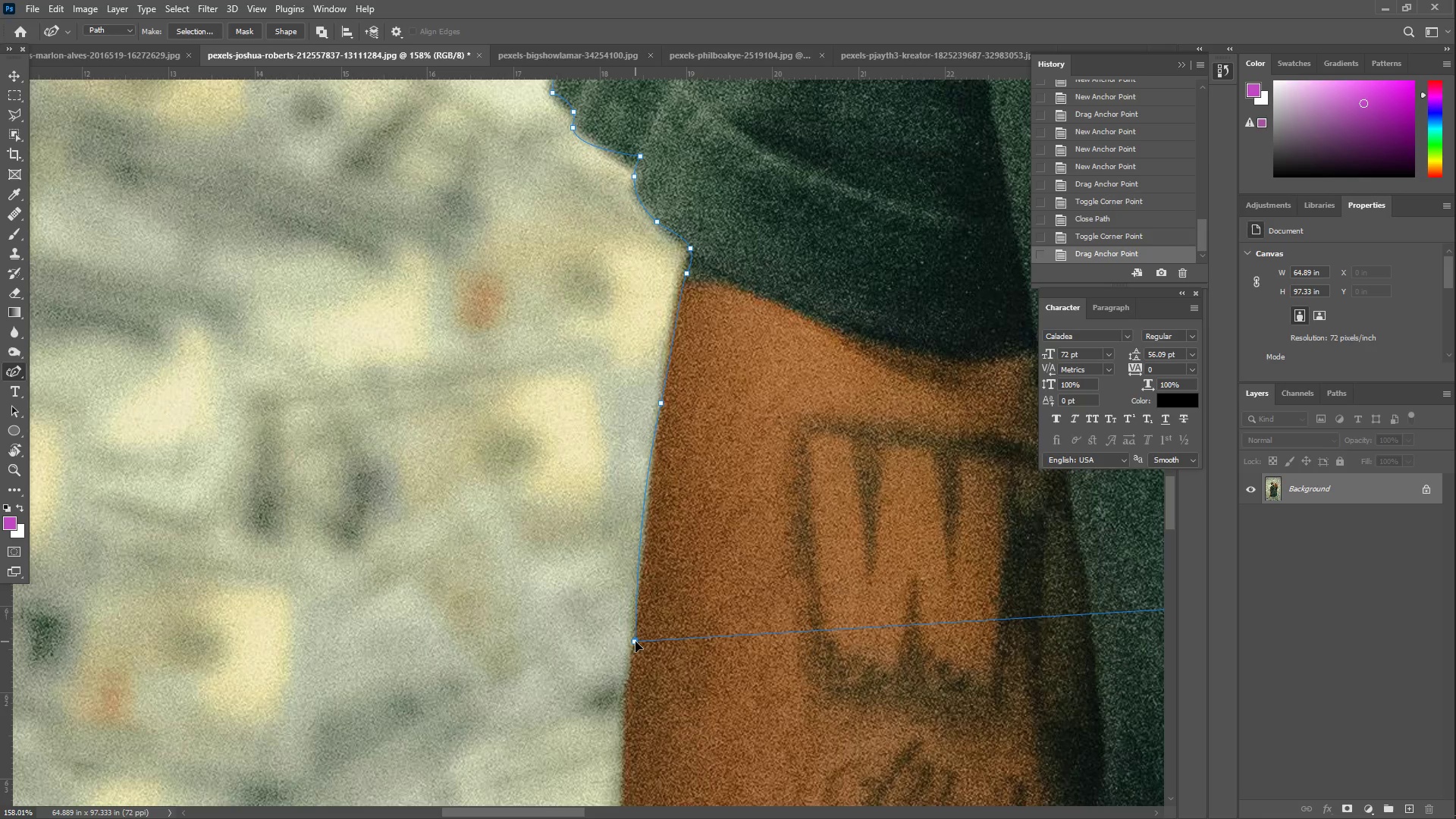 
type(zzz)
 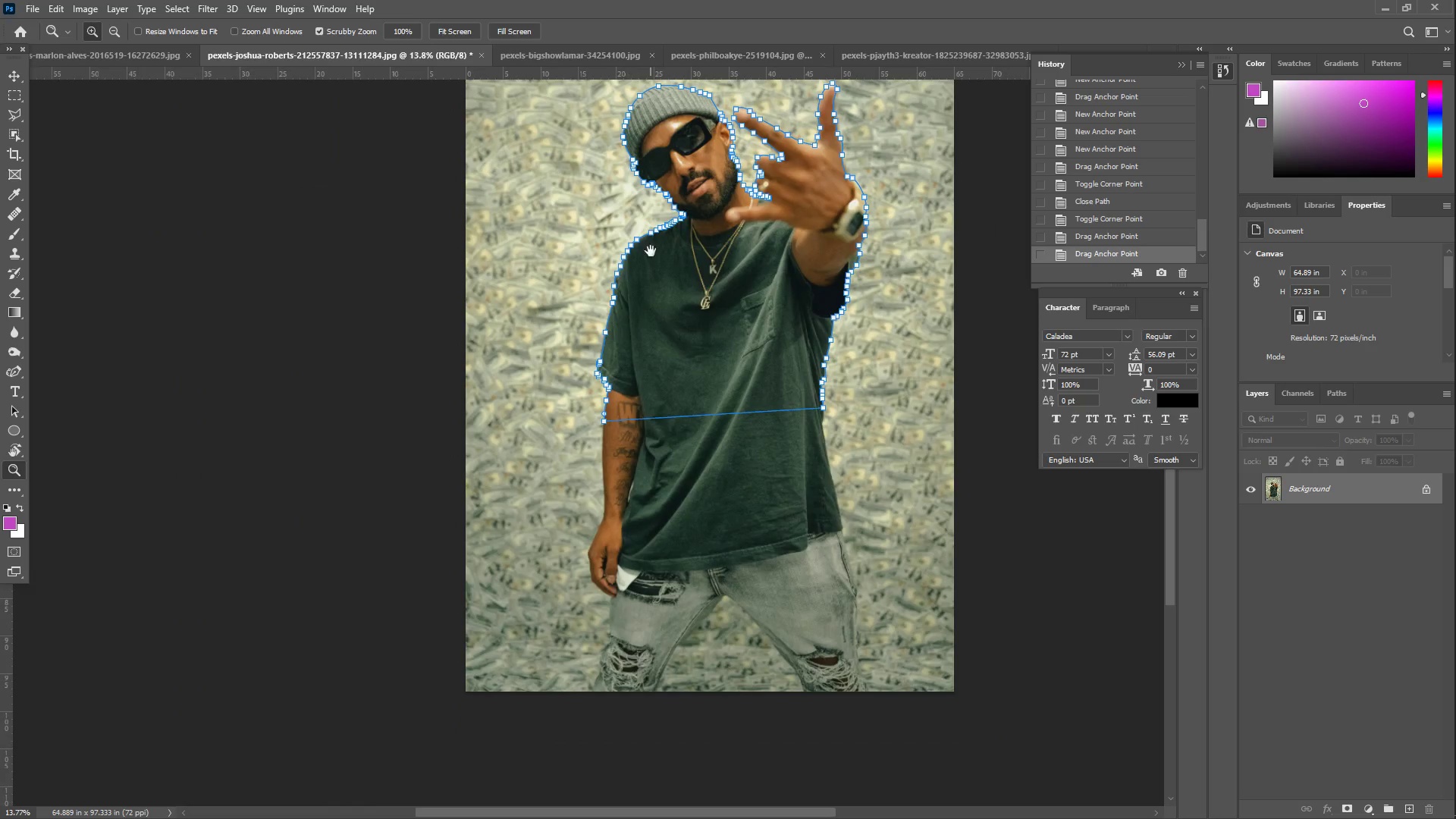 
left_click_drag(start_coordinate=[750, 406], to_coordinate=[658, 400])
 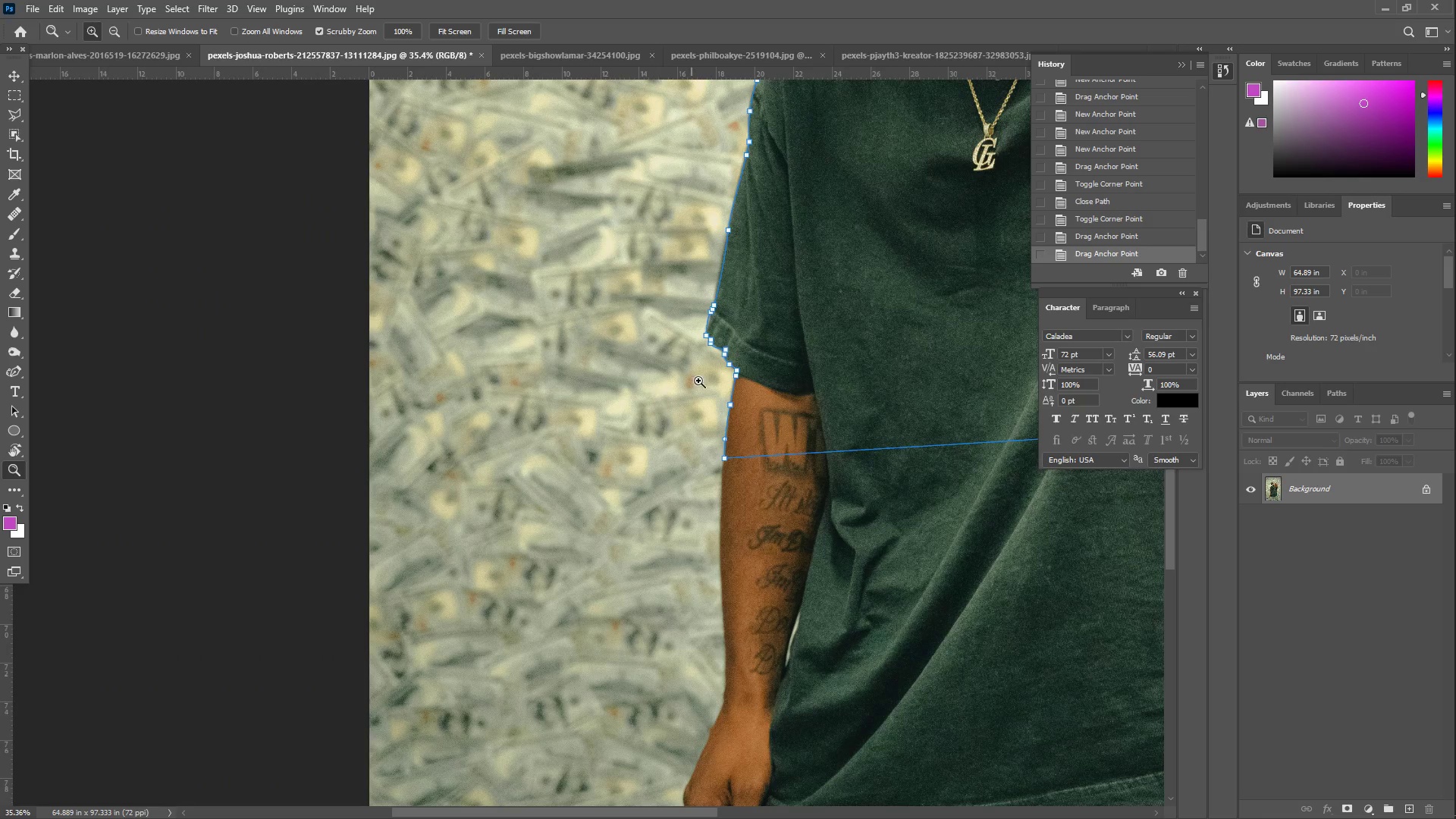 
hold_key(key=Space, duration=0.48)
 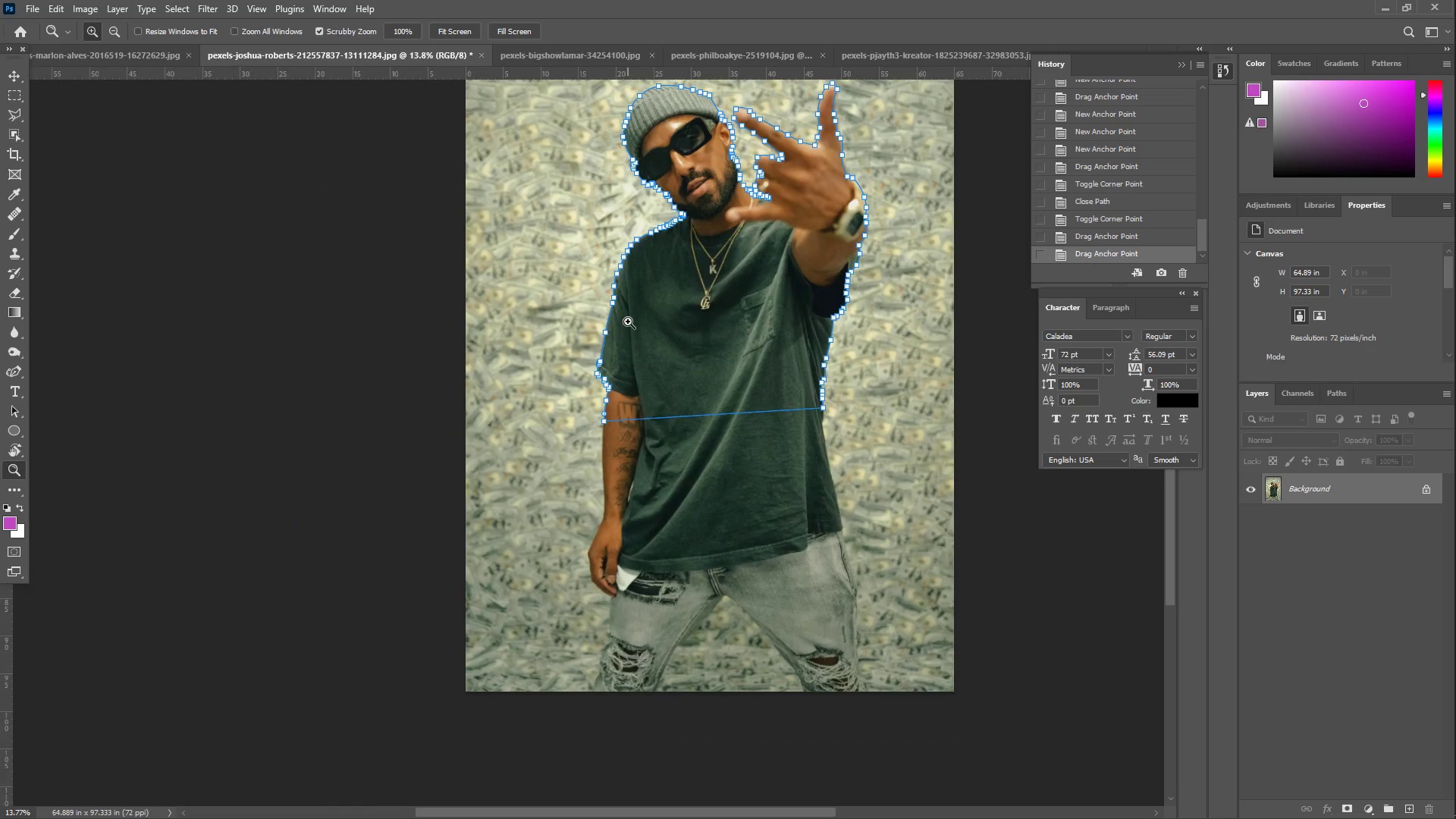 
left_click_drag(start_coordinate=[812, 324], to_coordinate=[565, 424])
 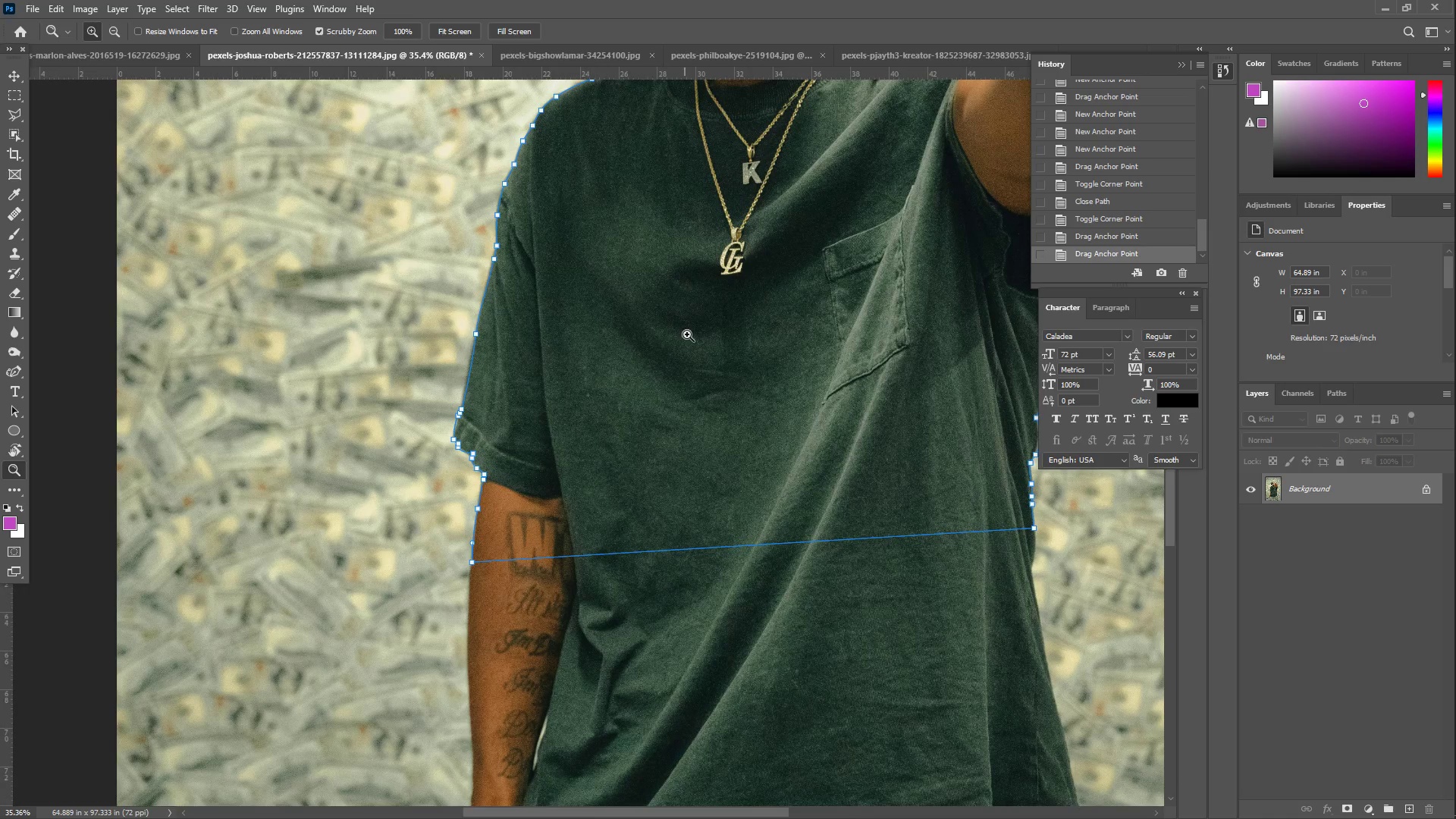 
left_click_drag(start_coordinate=[689, 331], to_coordinate=[628, 325])
 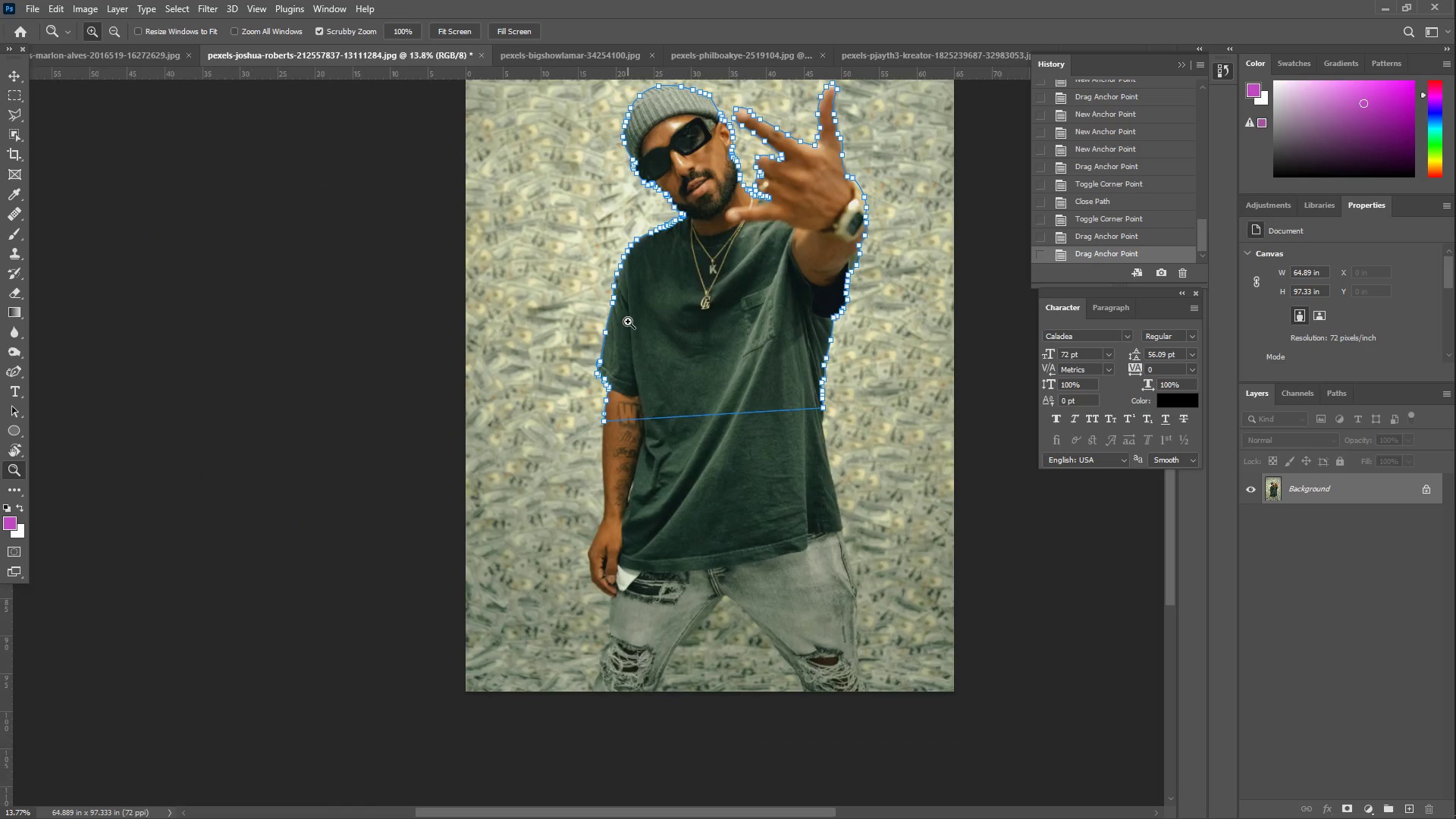 
hold_key(key=Space, duration=0.53)
 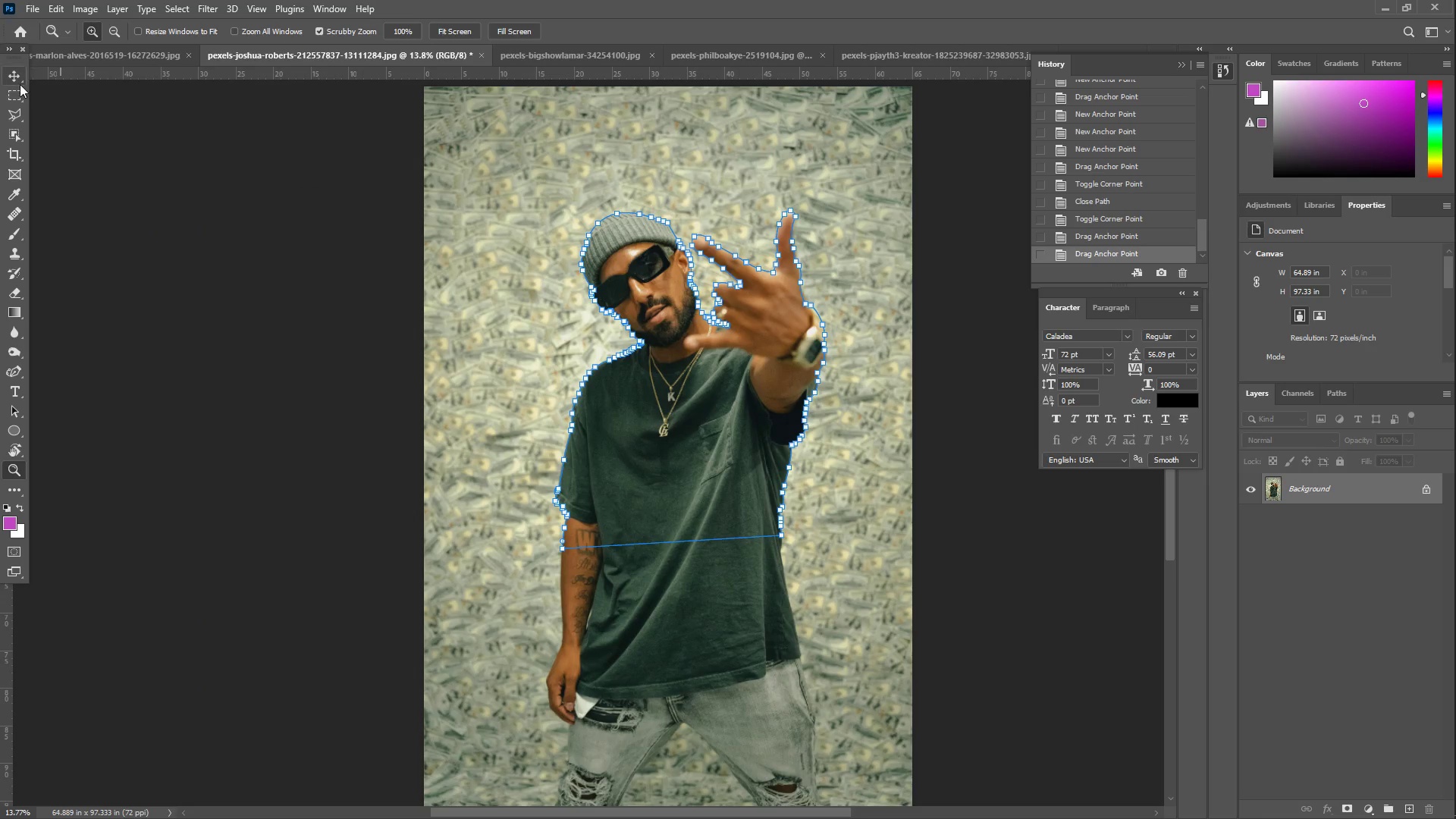 
left_click_drag(start_coordinate=[648, 270], to_coordinate=[606, 397])
 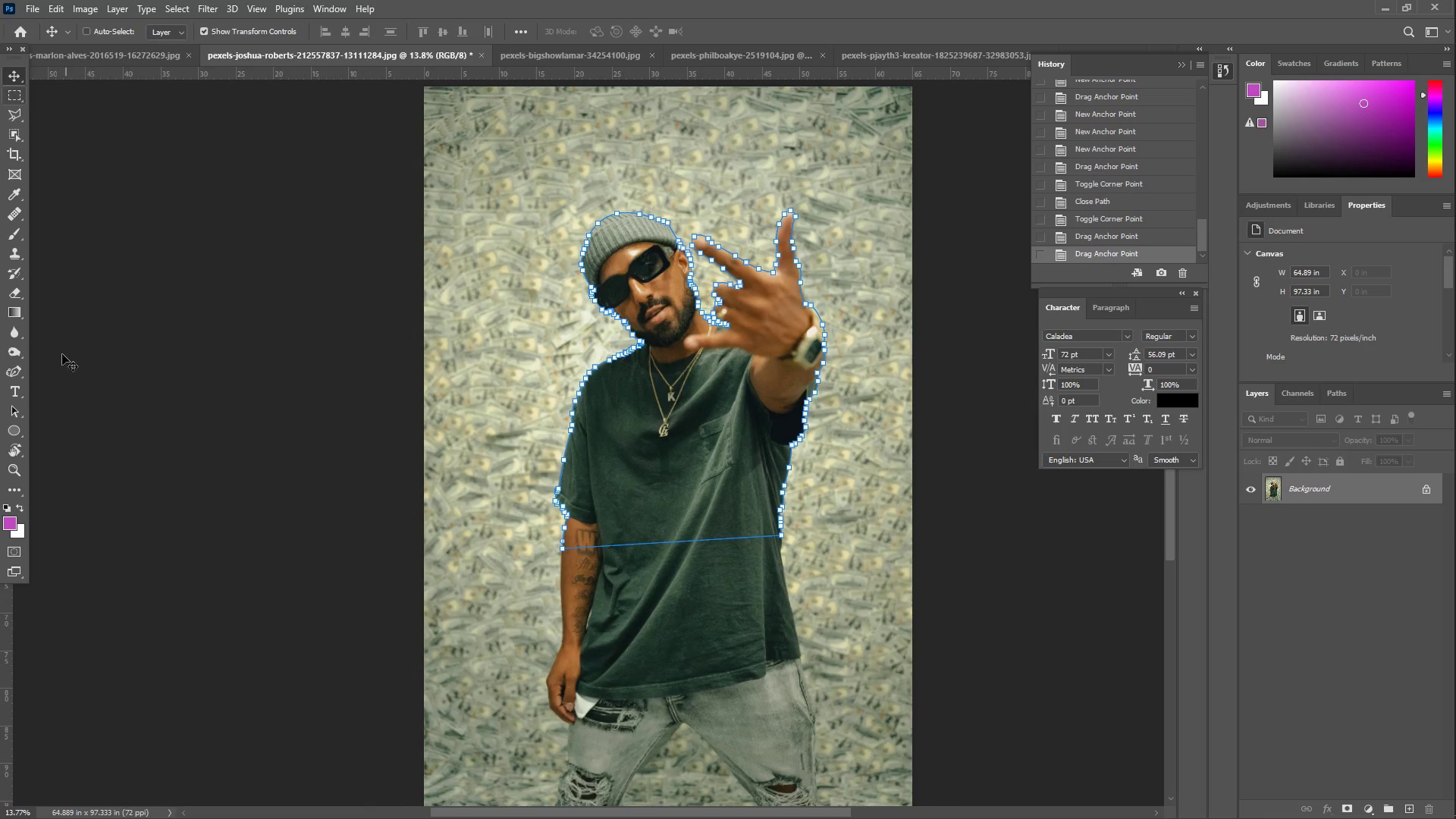 
left_click([13, 368])
 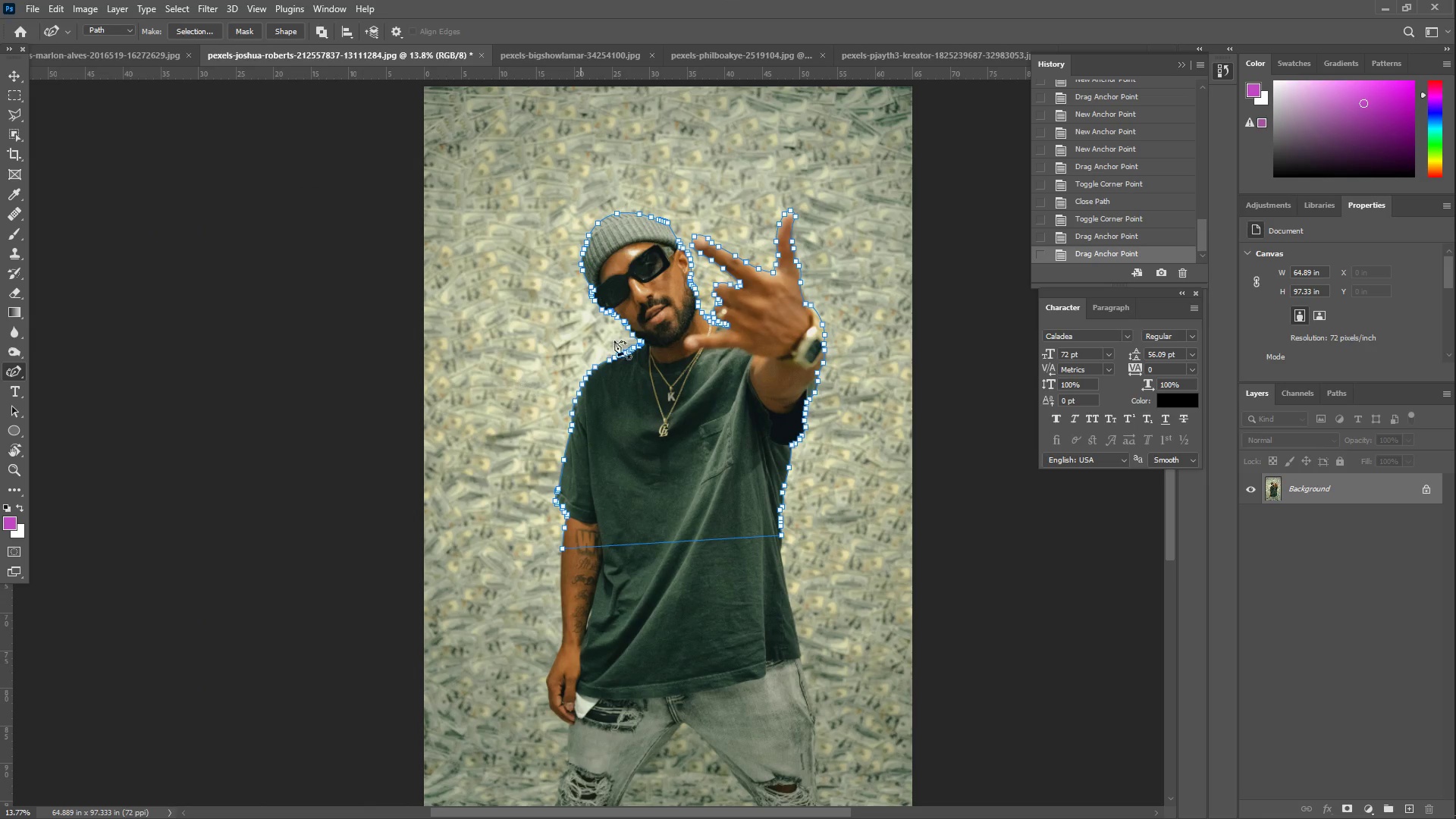 
right_click([697, 332])
 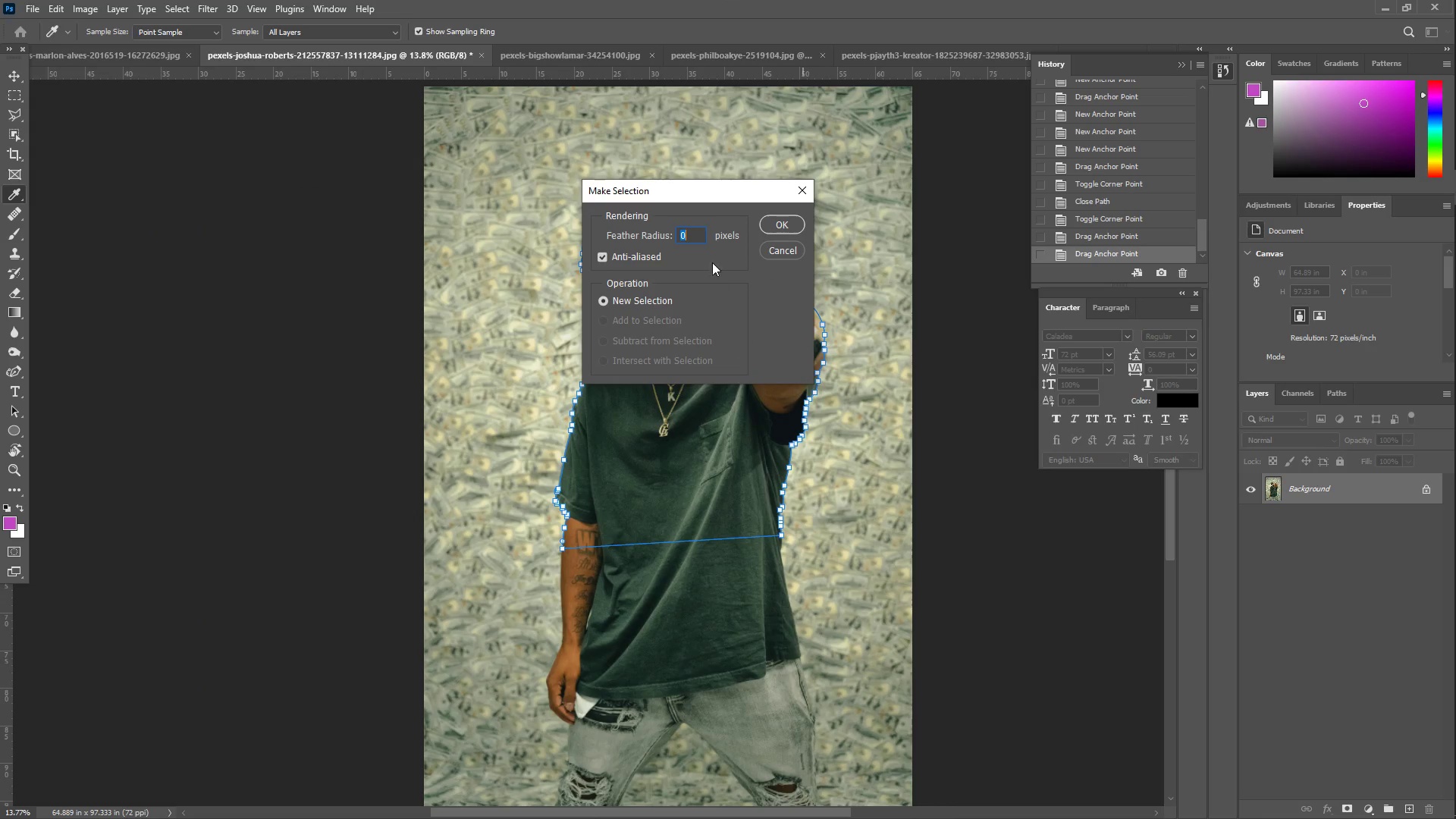 
left_click([797, 225])
 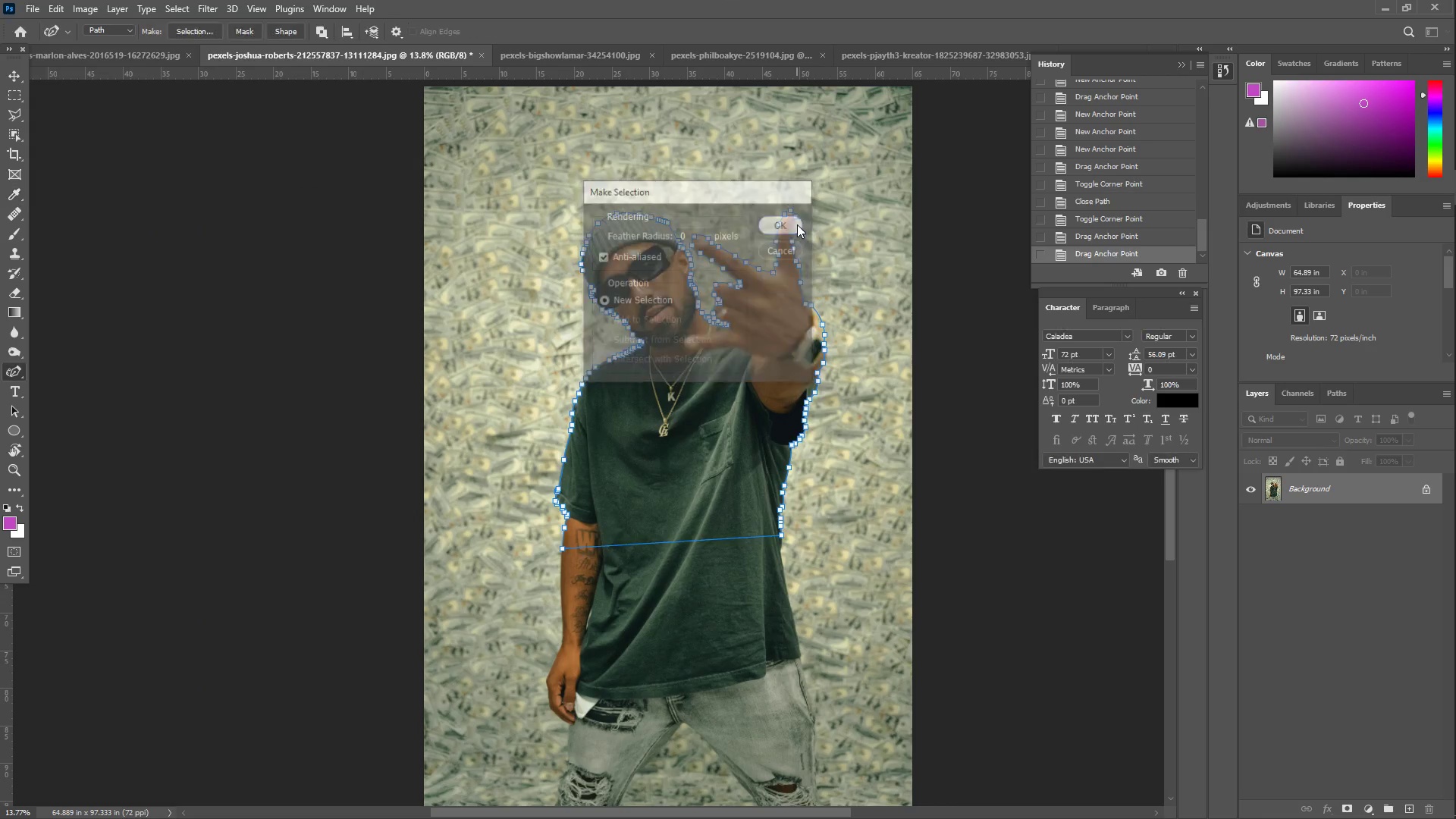 
key(Control+C)
 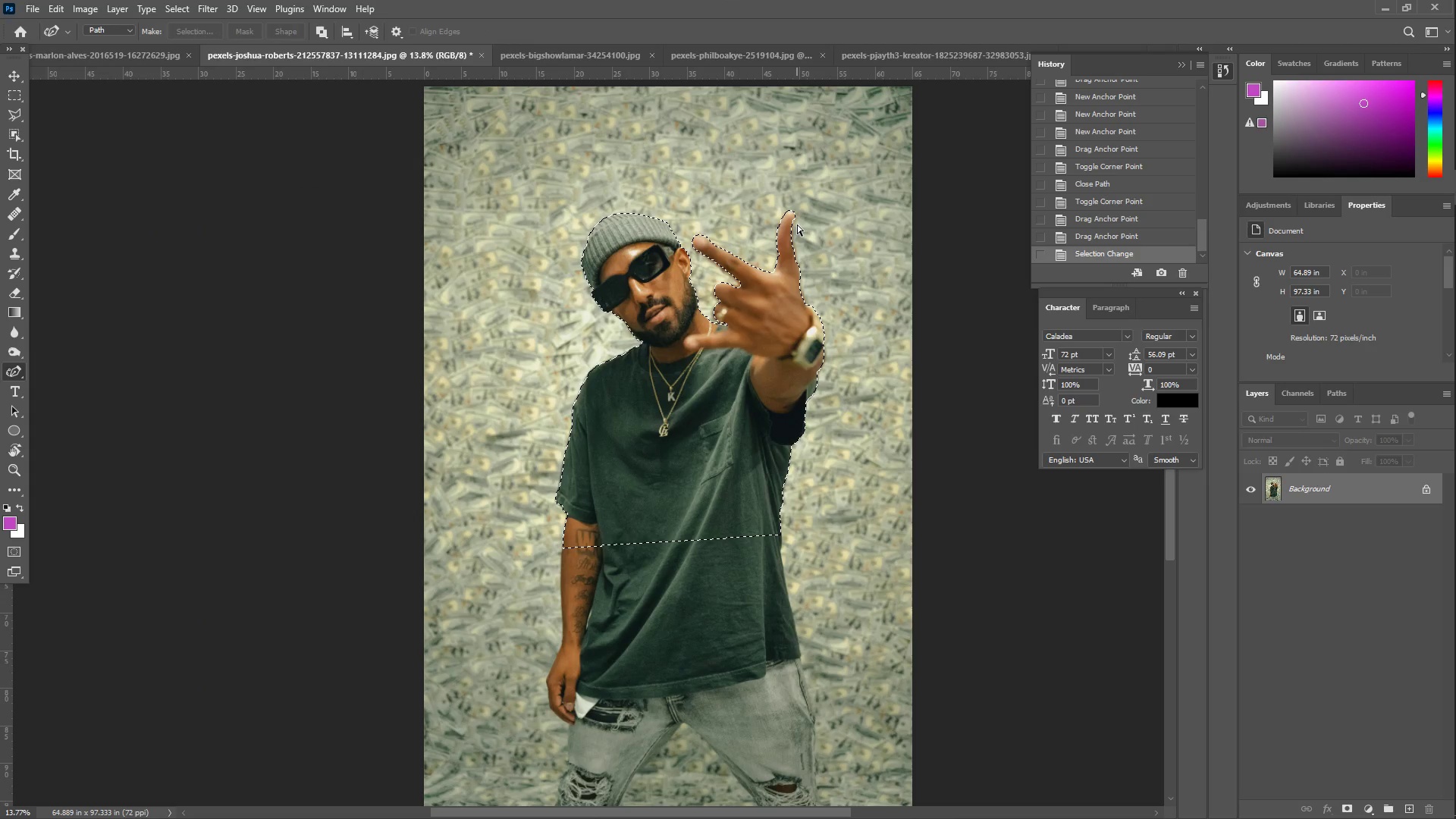 
key(Control+V)
 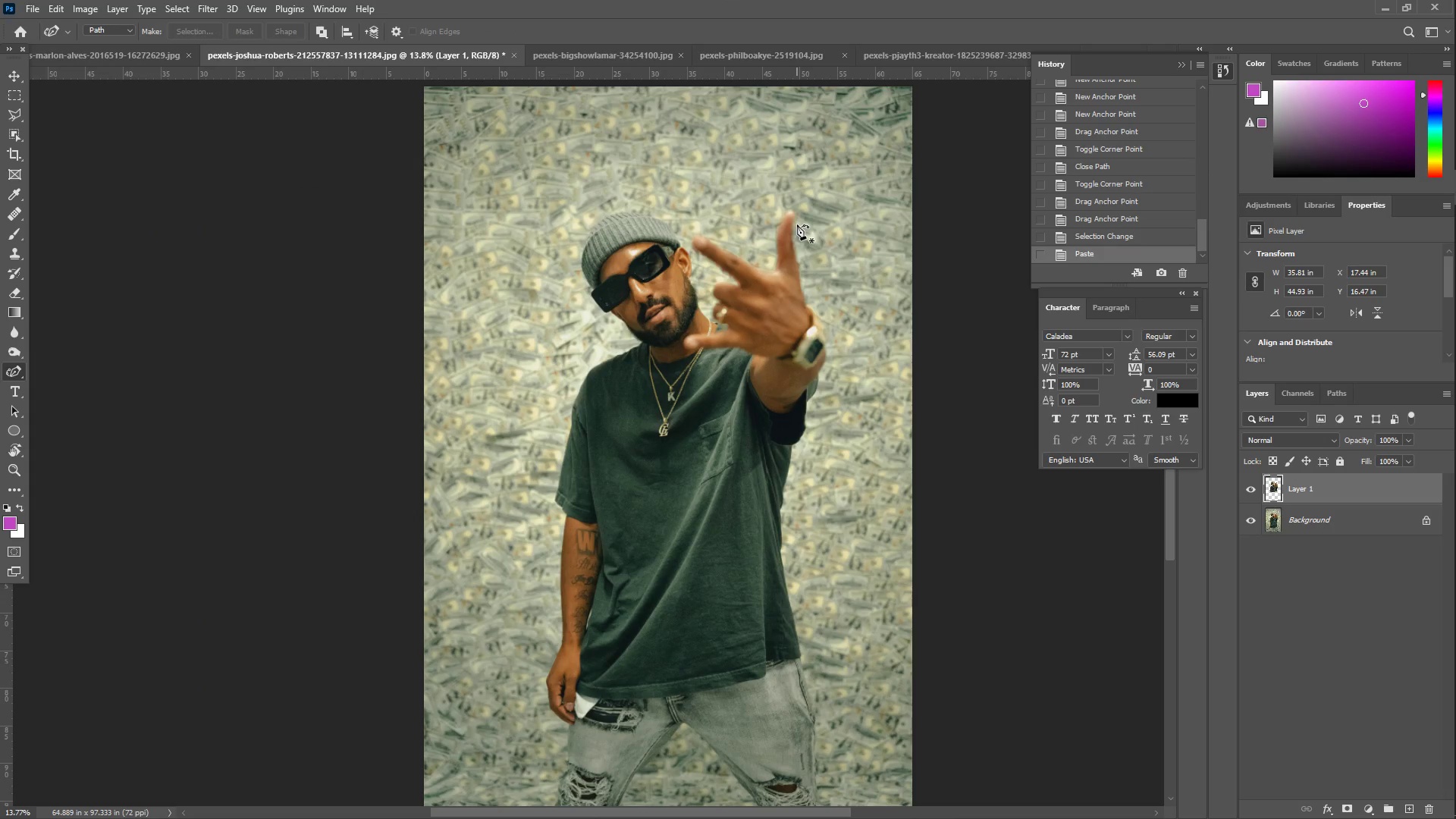 
left_click([606, 52])
 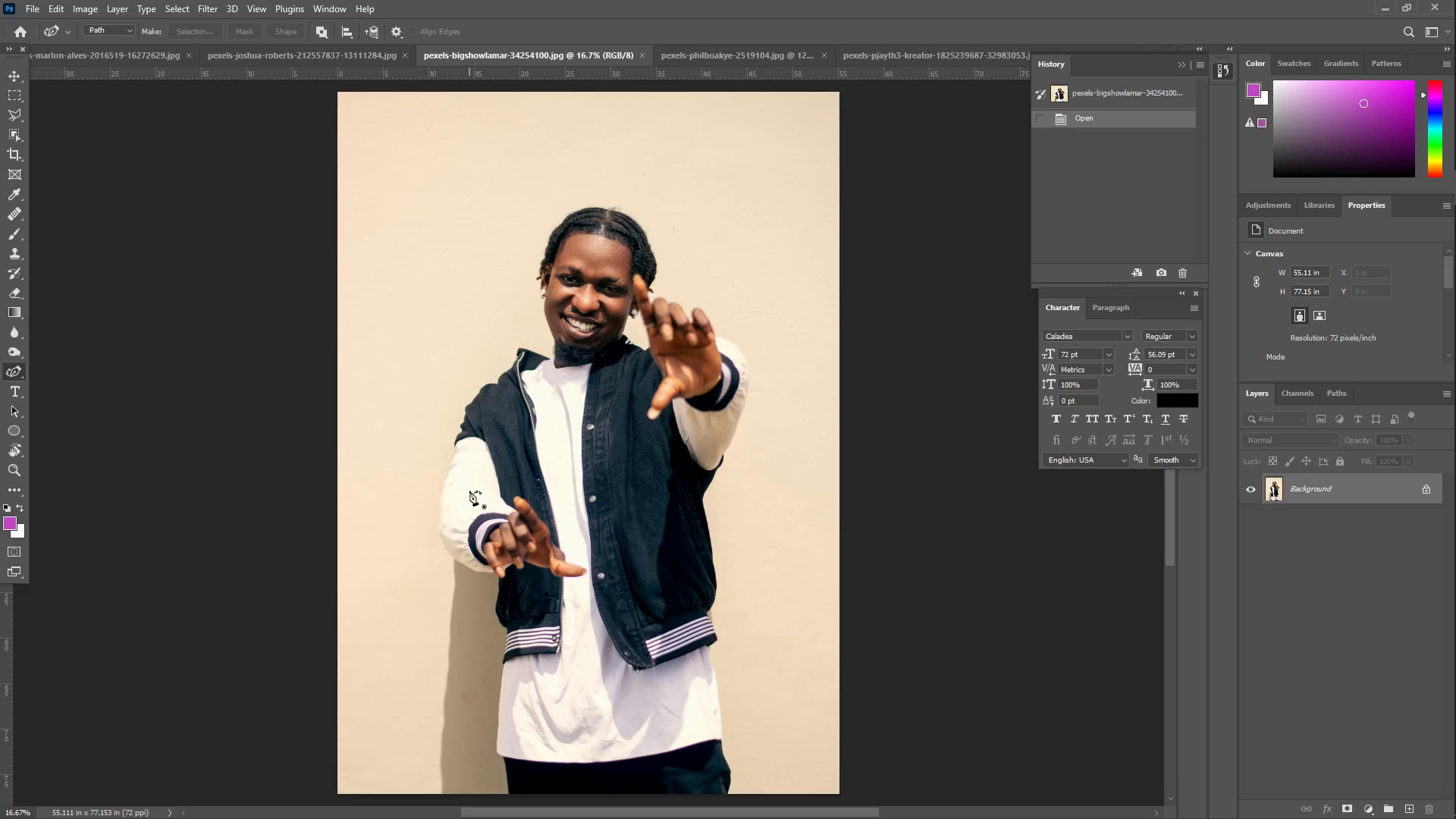 
key(Z)
 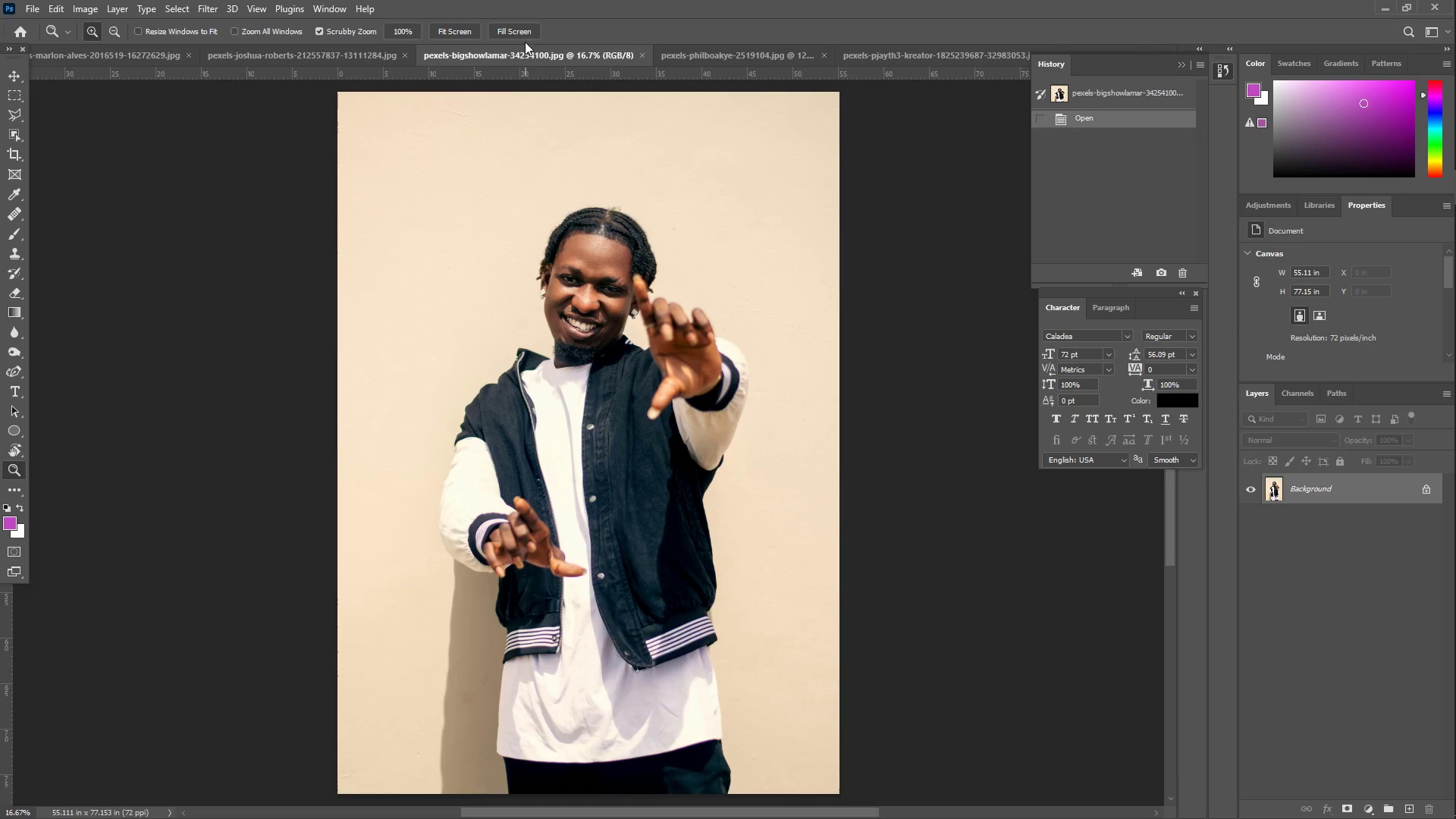 
left_click([730, 61])
 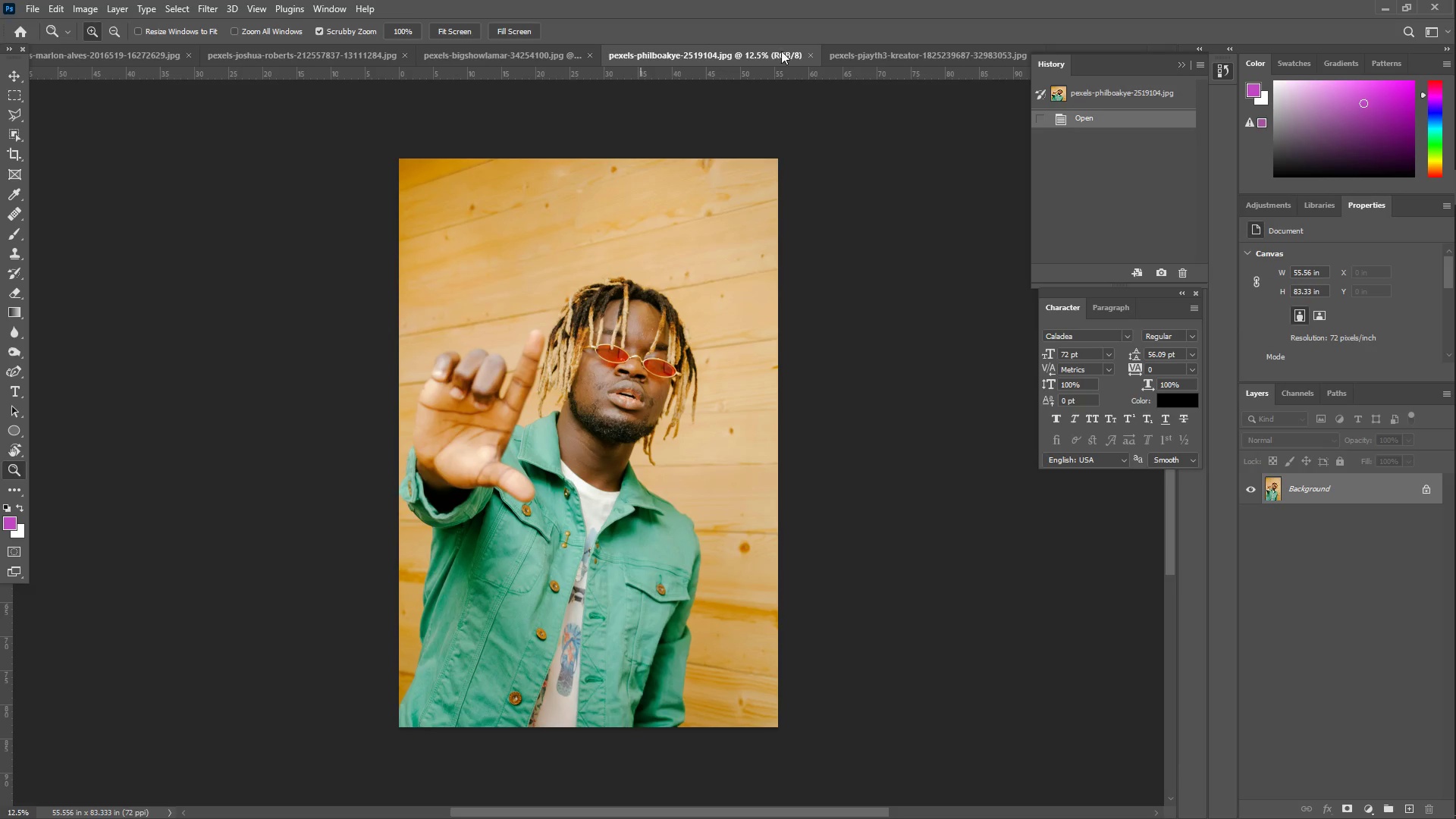 
left_click([807, 57])
 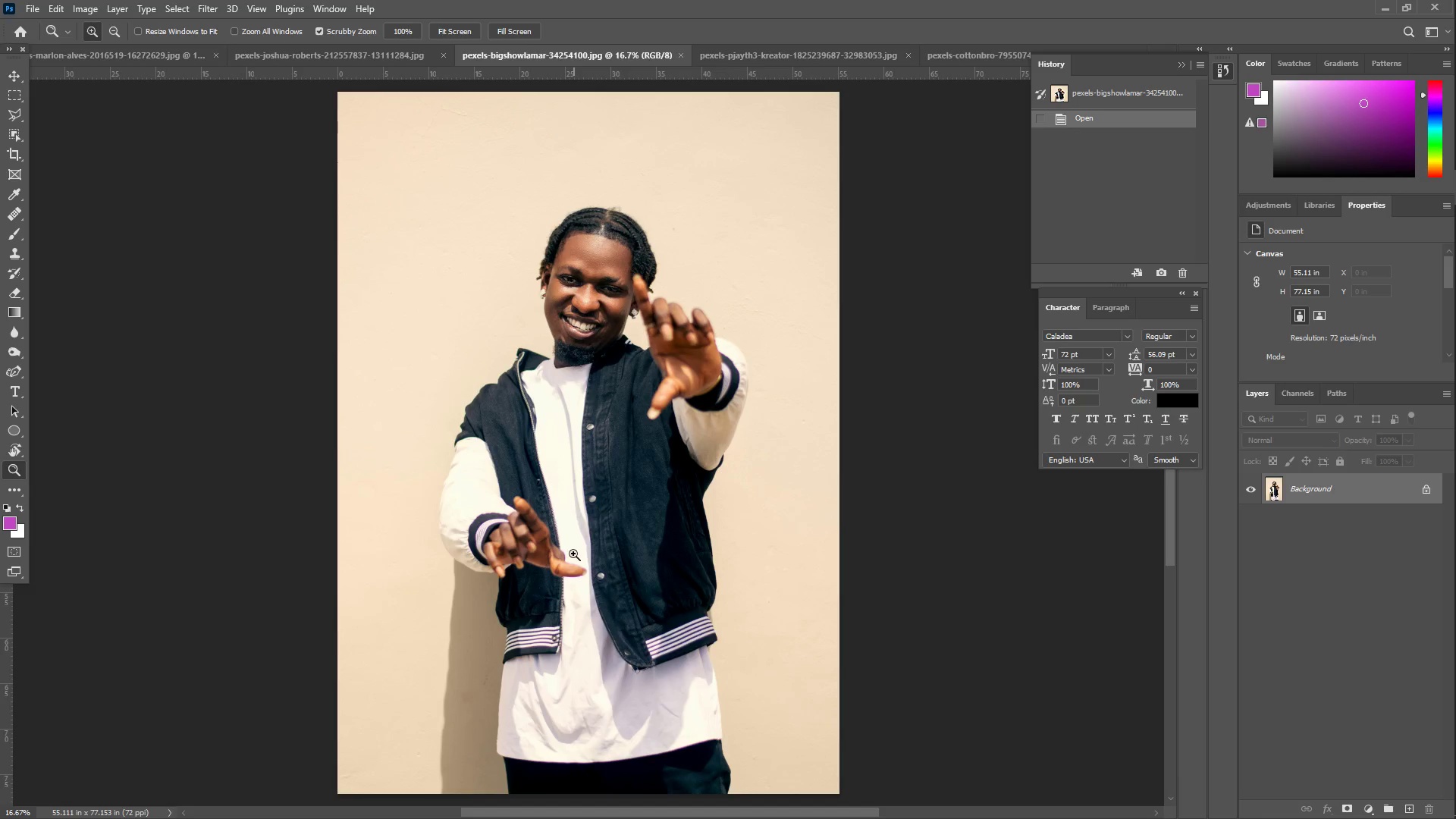 
left_click_drag(start_coordinate=[554, 532], to_coordinate=[577, 502])
 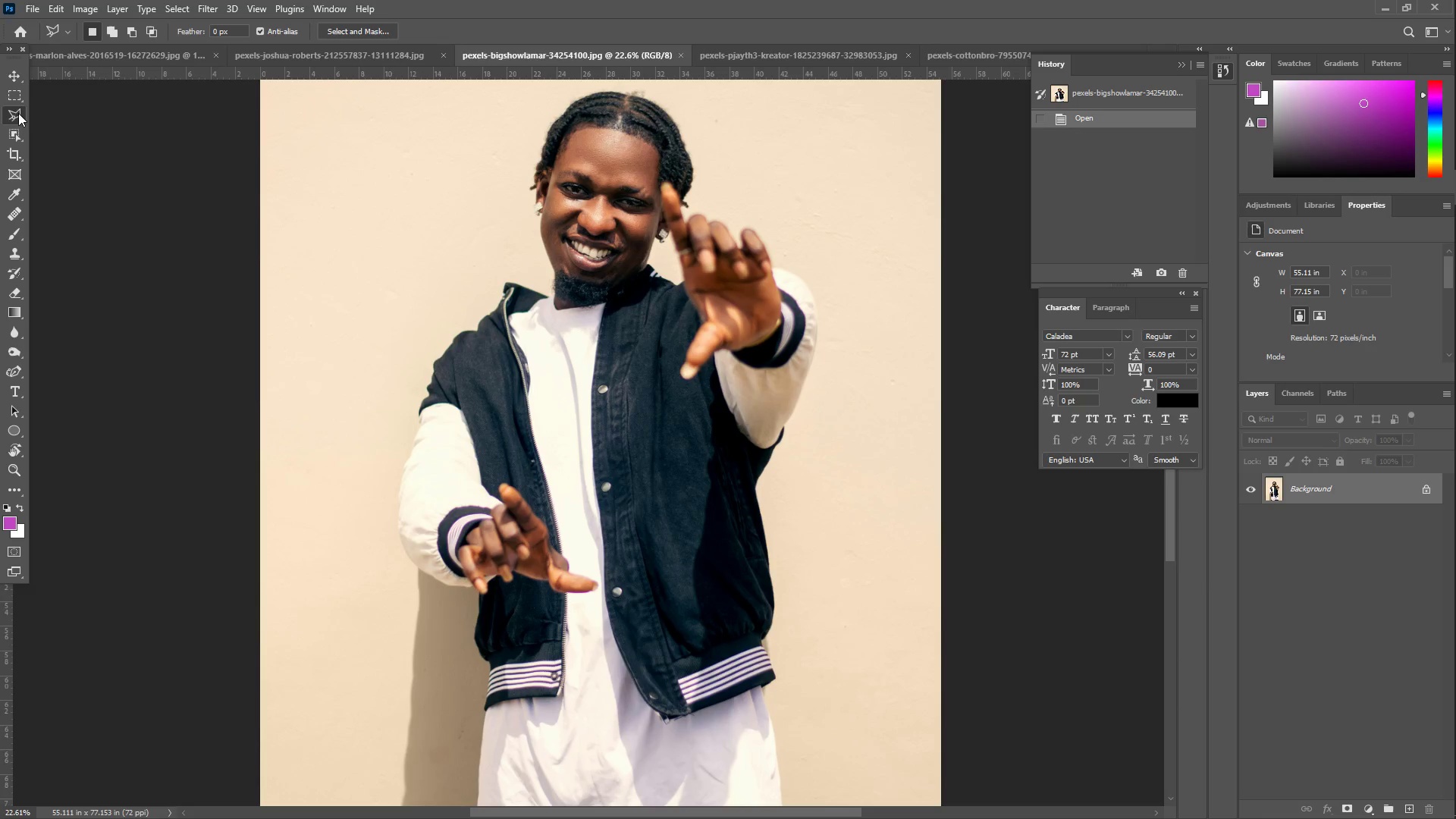 
key(Z)
 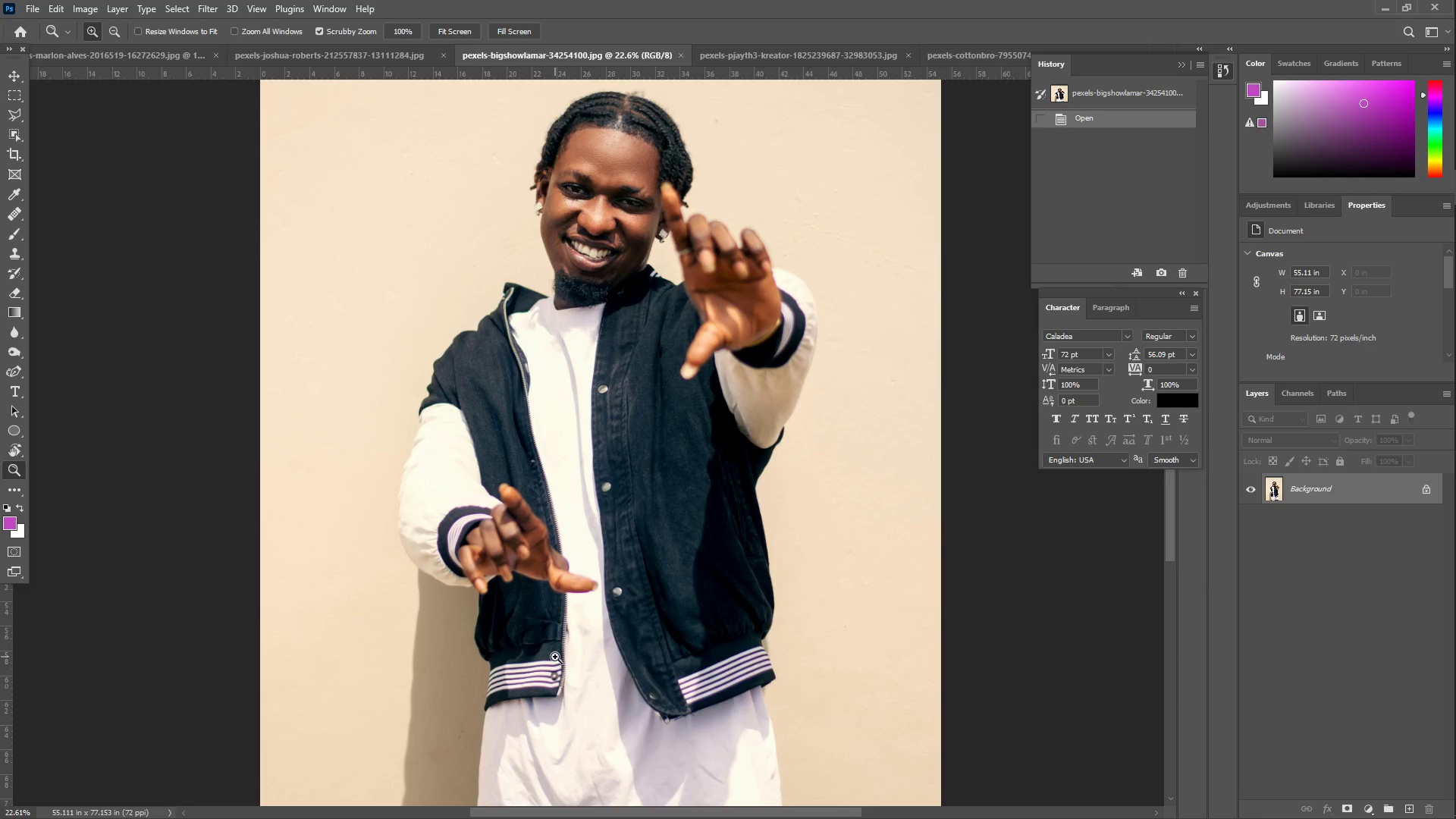 
left_click_drag(start_coordinate=[524, 667], to_coordinate=[563, 654])
 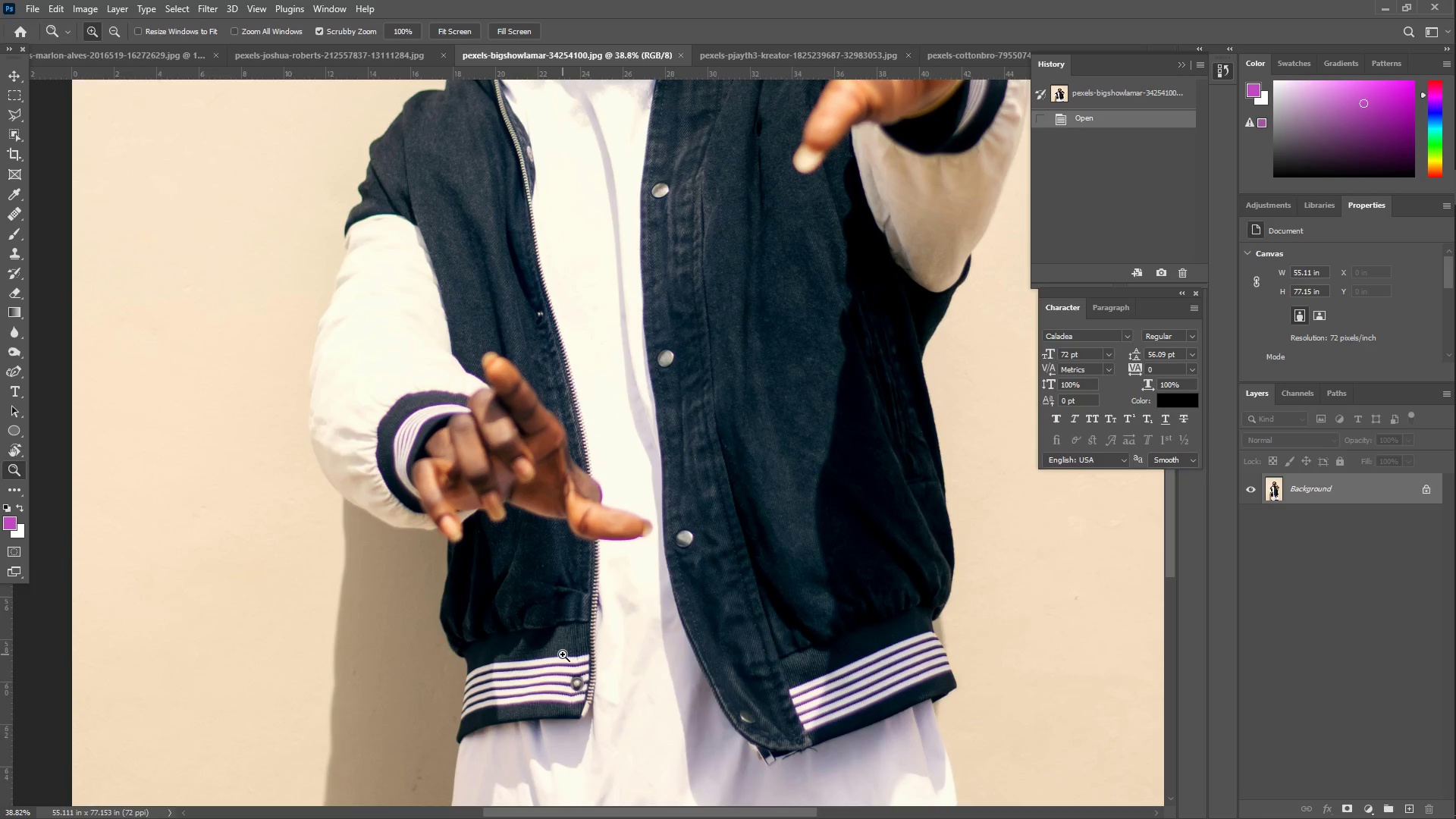 
hold_key(key=Space, duration=0.73)
 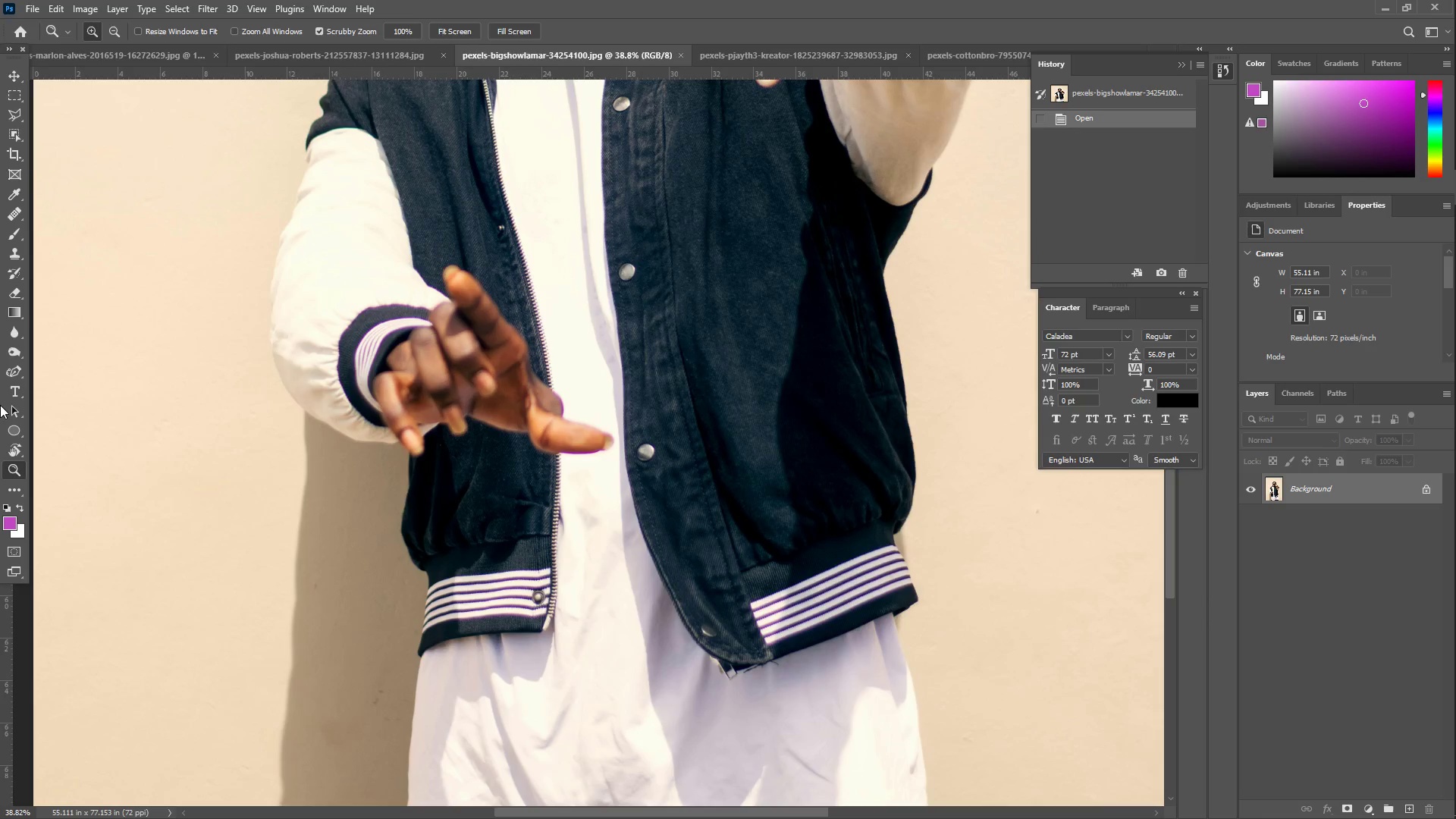 
left_click_drag(start_coordinate=[586, 682], to_coordinate=[548, 595])
 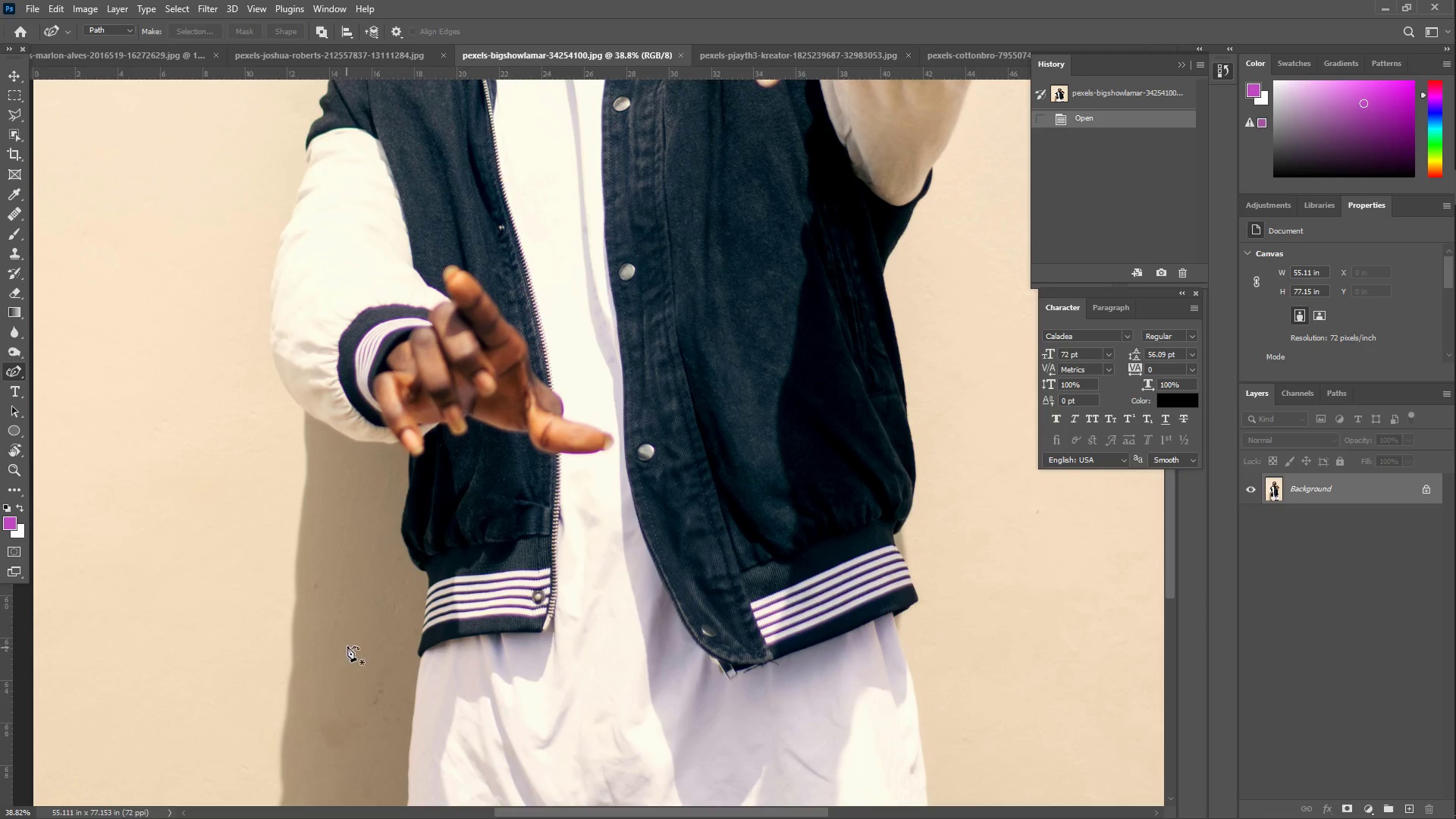 
left_click([425, 648])
 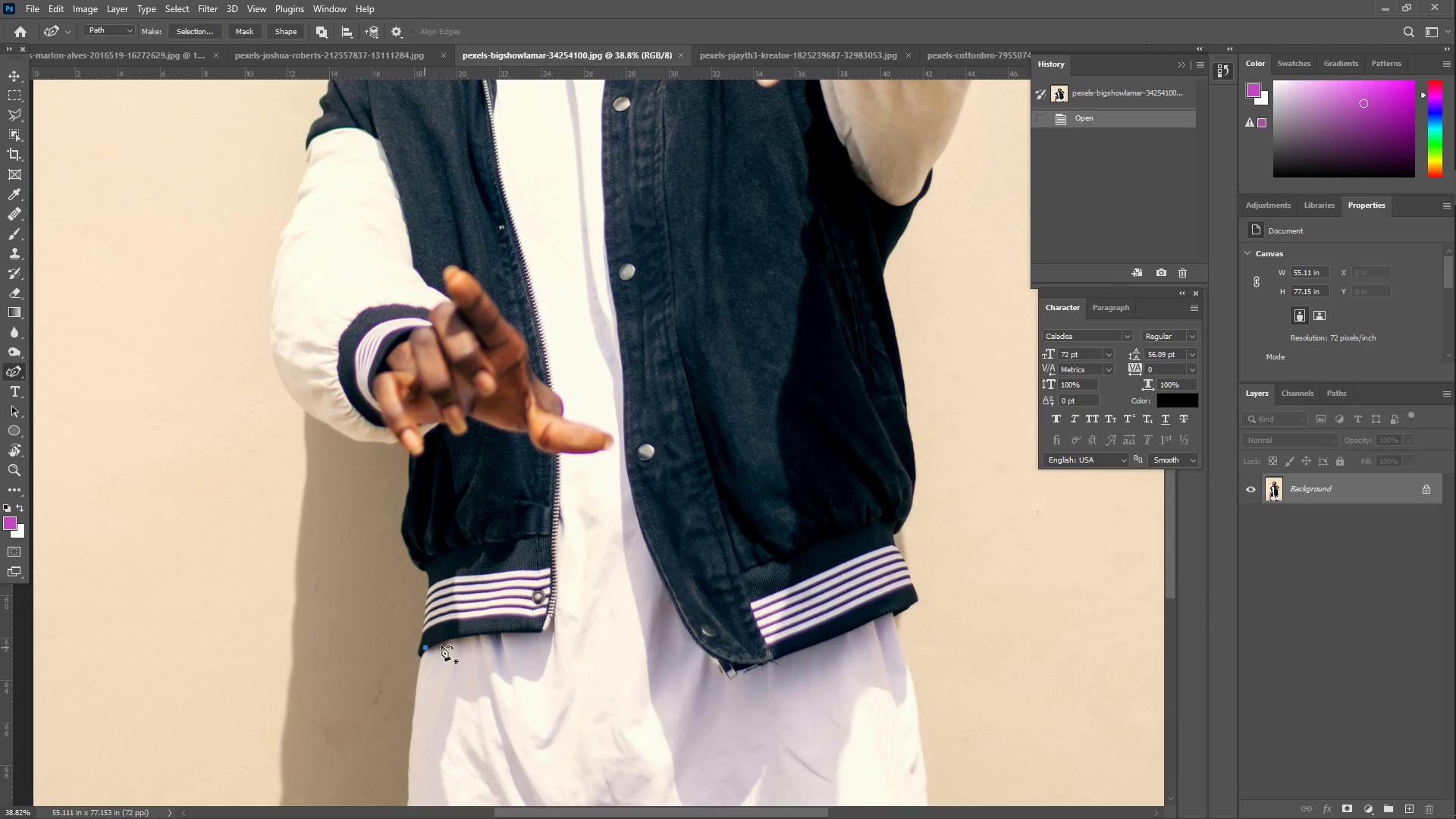 
left_click_drag(start_coordinate=[805, 629], to_coordinate=[894, 620])
 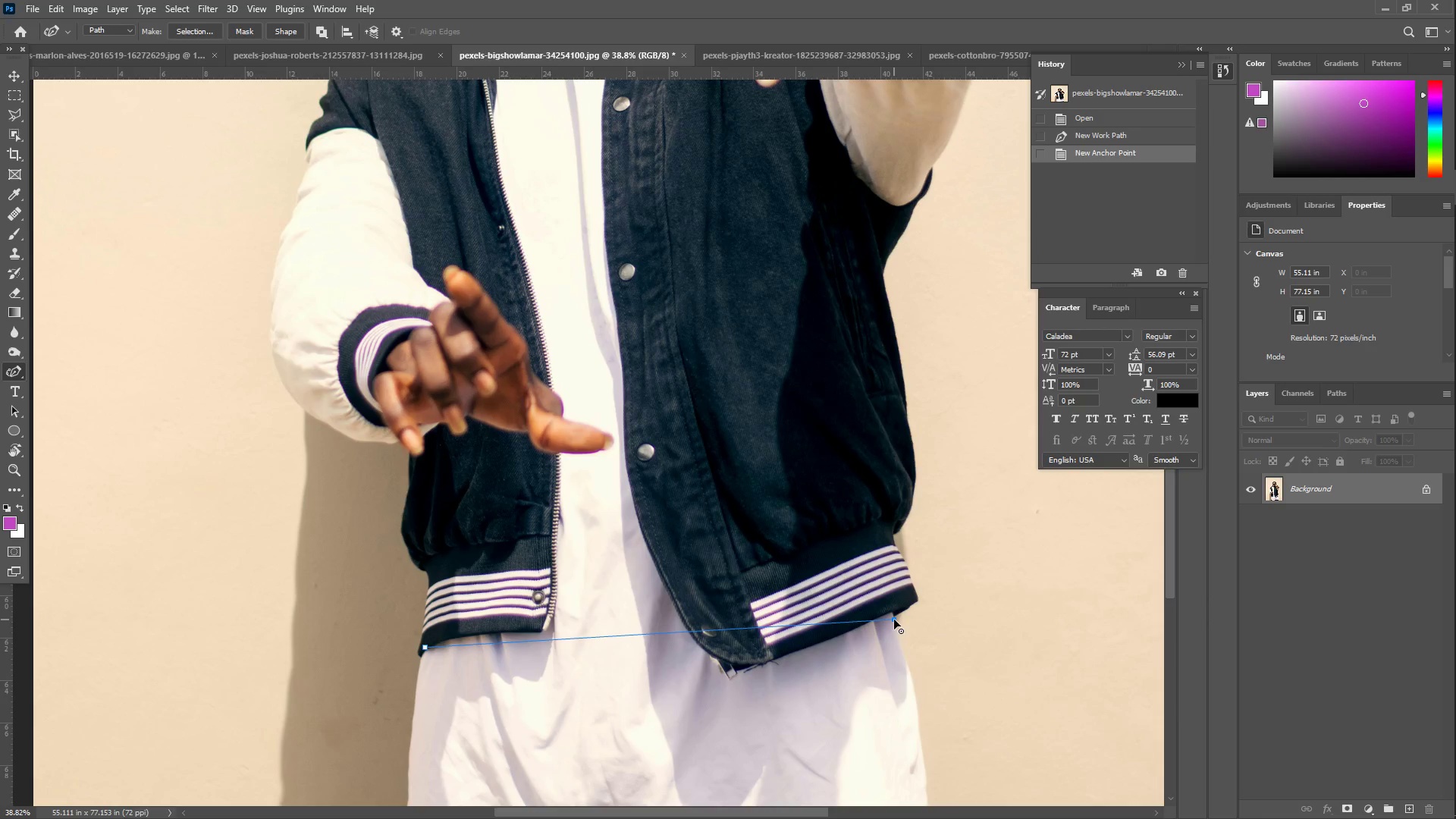 
type(zz)
 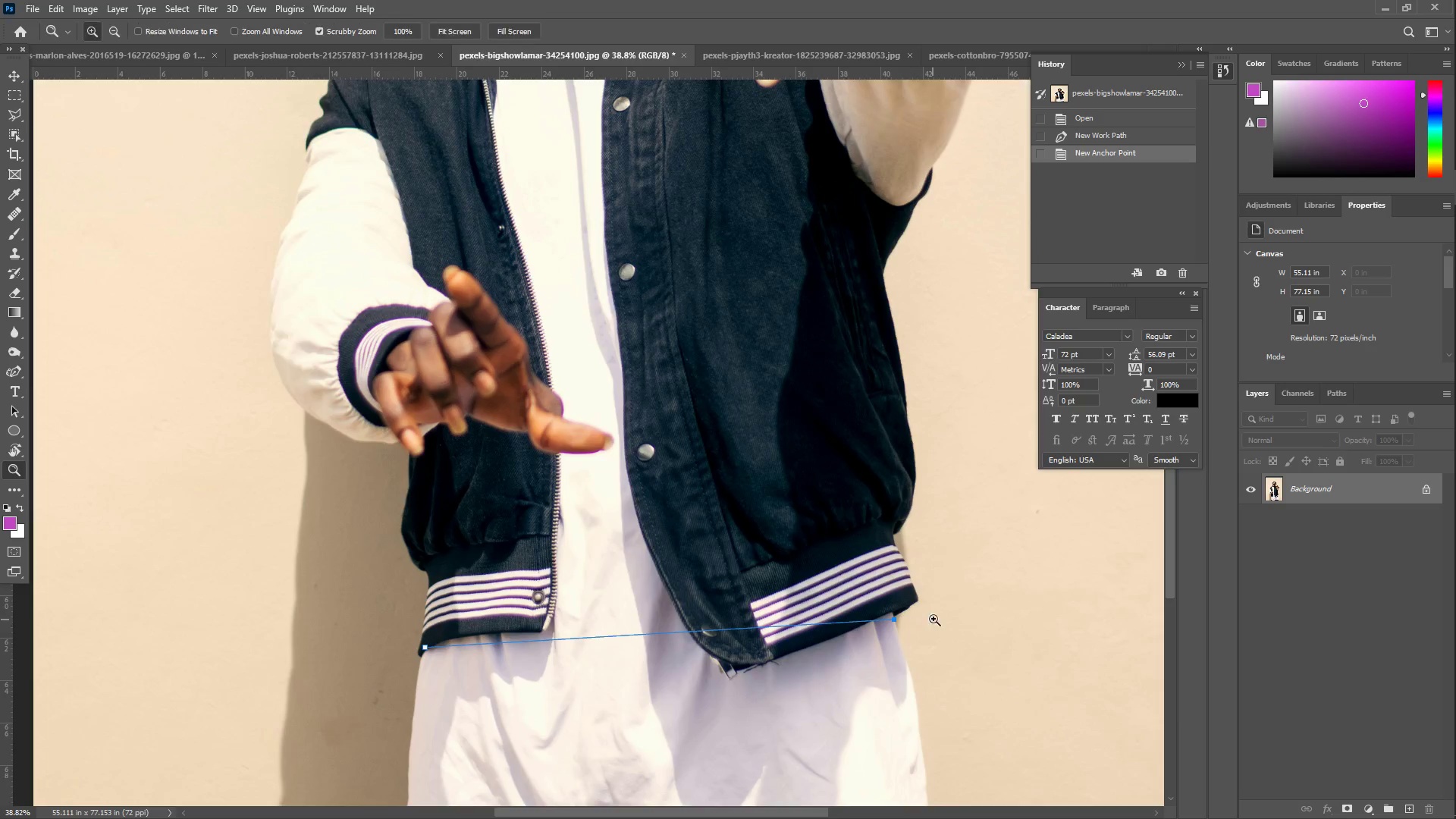 
left_click_drag(start_coordinate=[937, 614], to_coordinate=[1052, 516])
 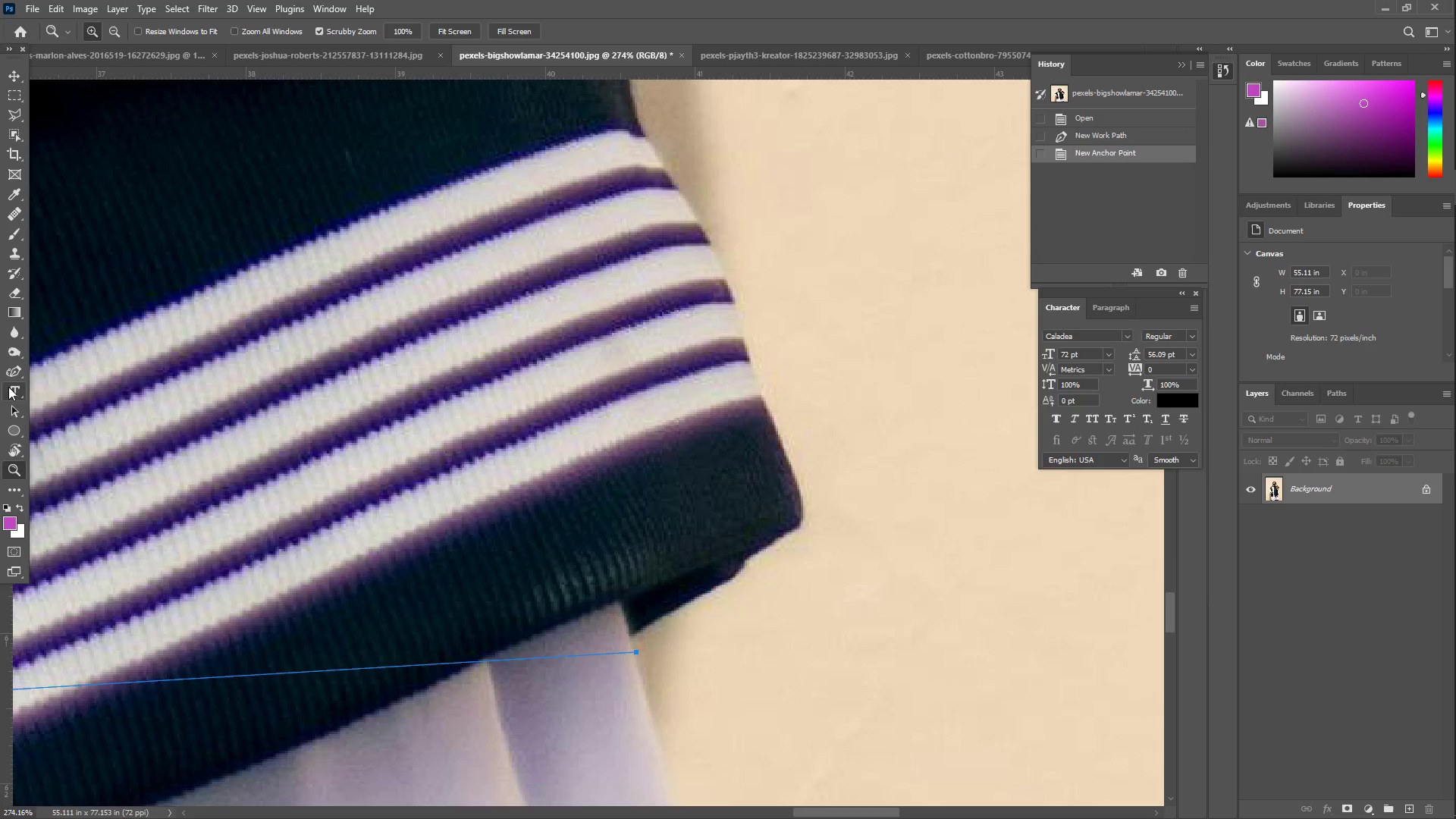 
left_click([4, 371])
 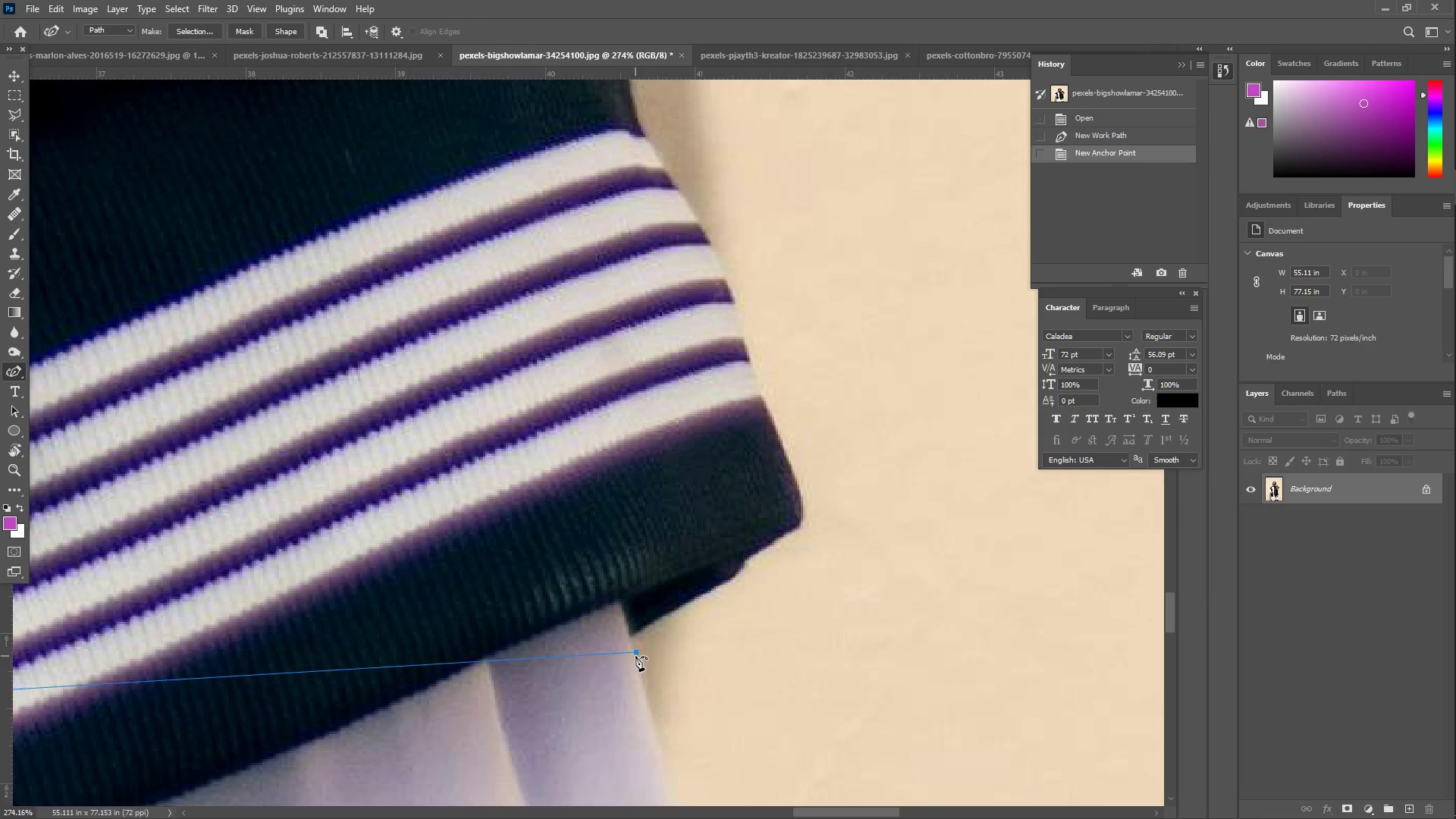 
left_click_drag(start_coordinate=[635, 652], to_coordinate=[632, 651])
 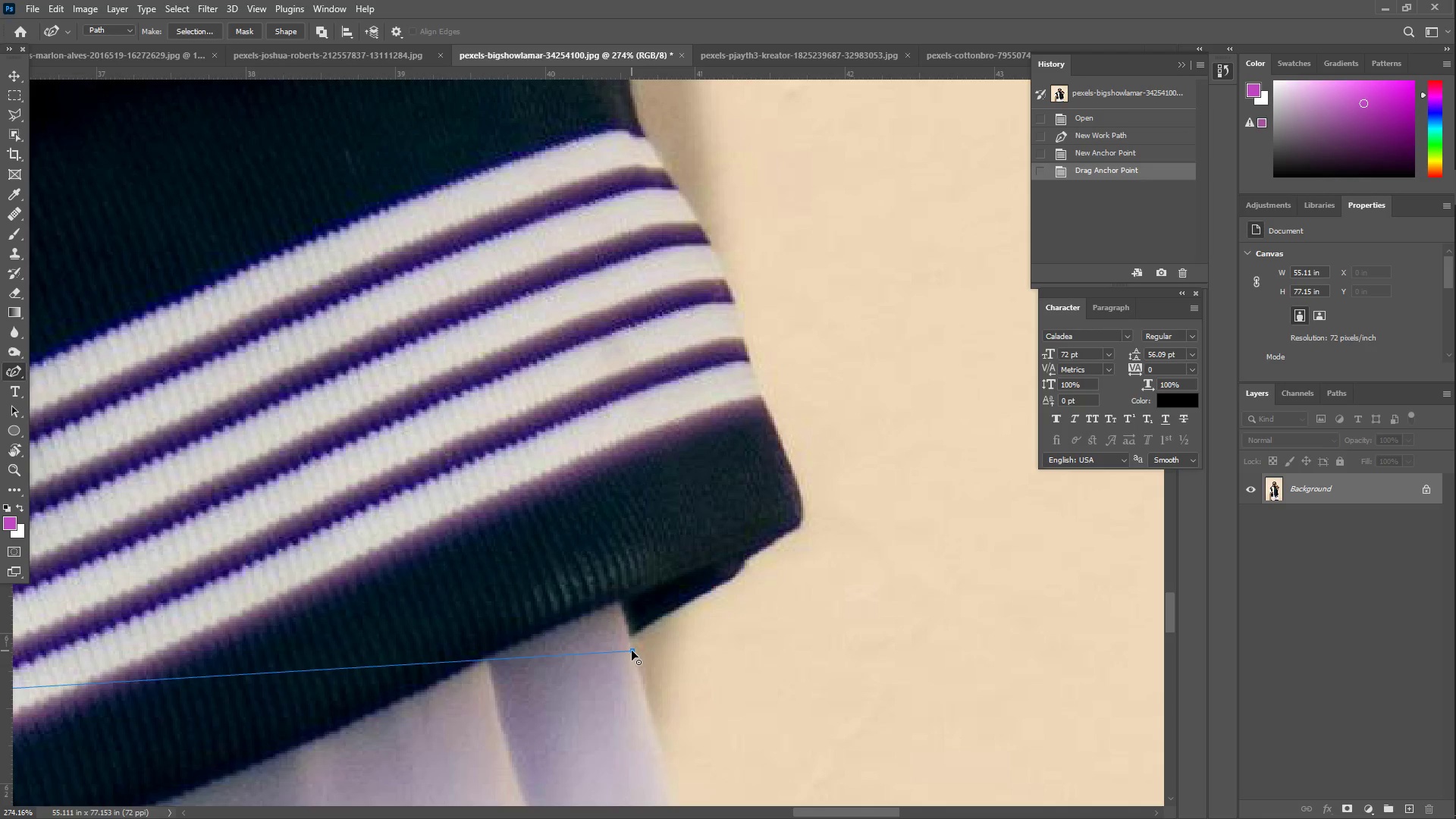 
double_click([632, 651])
 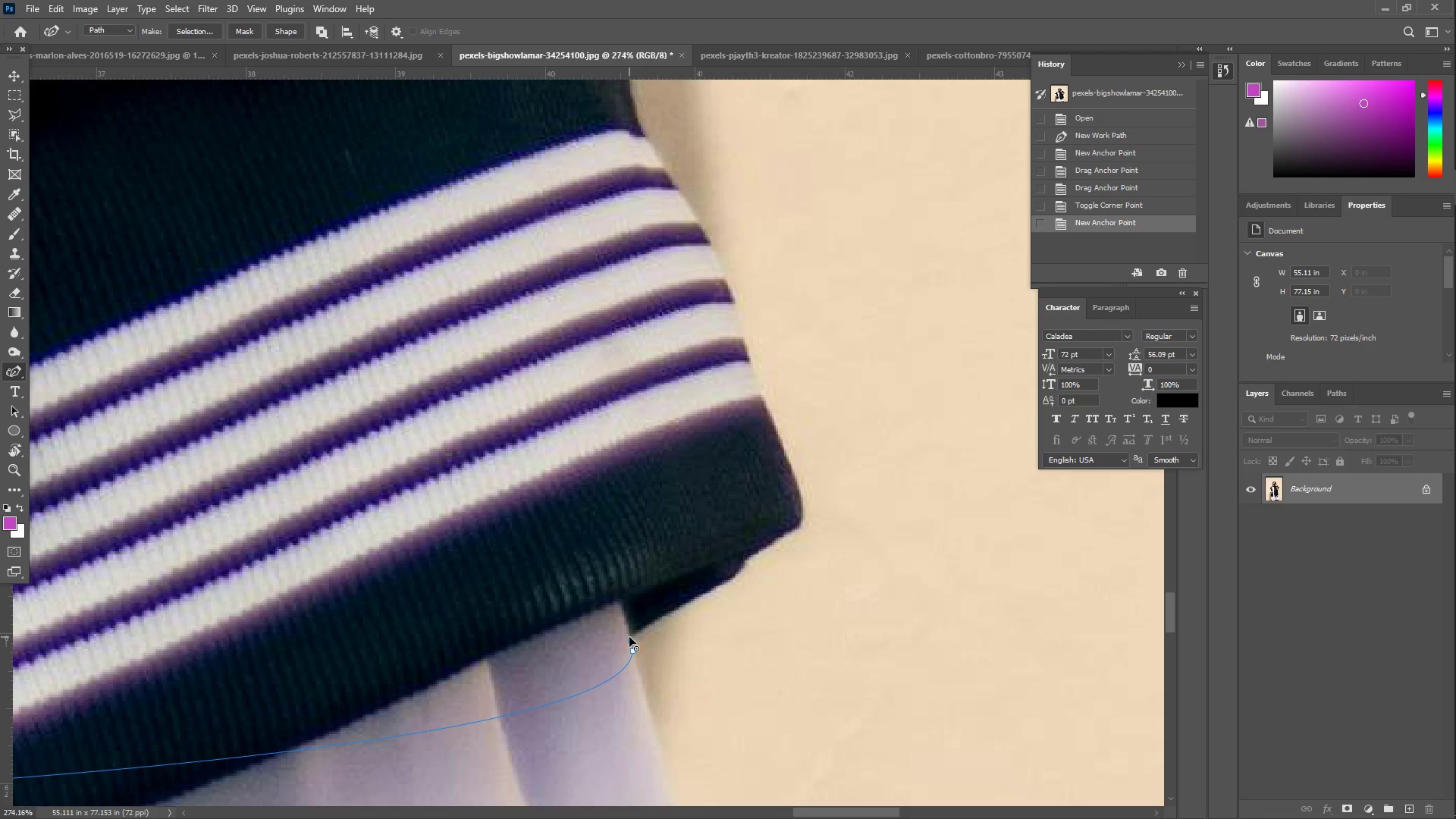 
left_click_drag(start_coordinate=[633, 636], to_coordinate=[651, 626])
 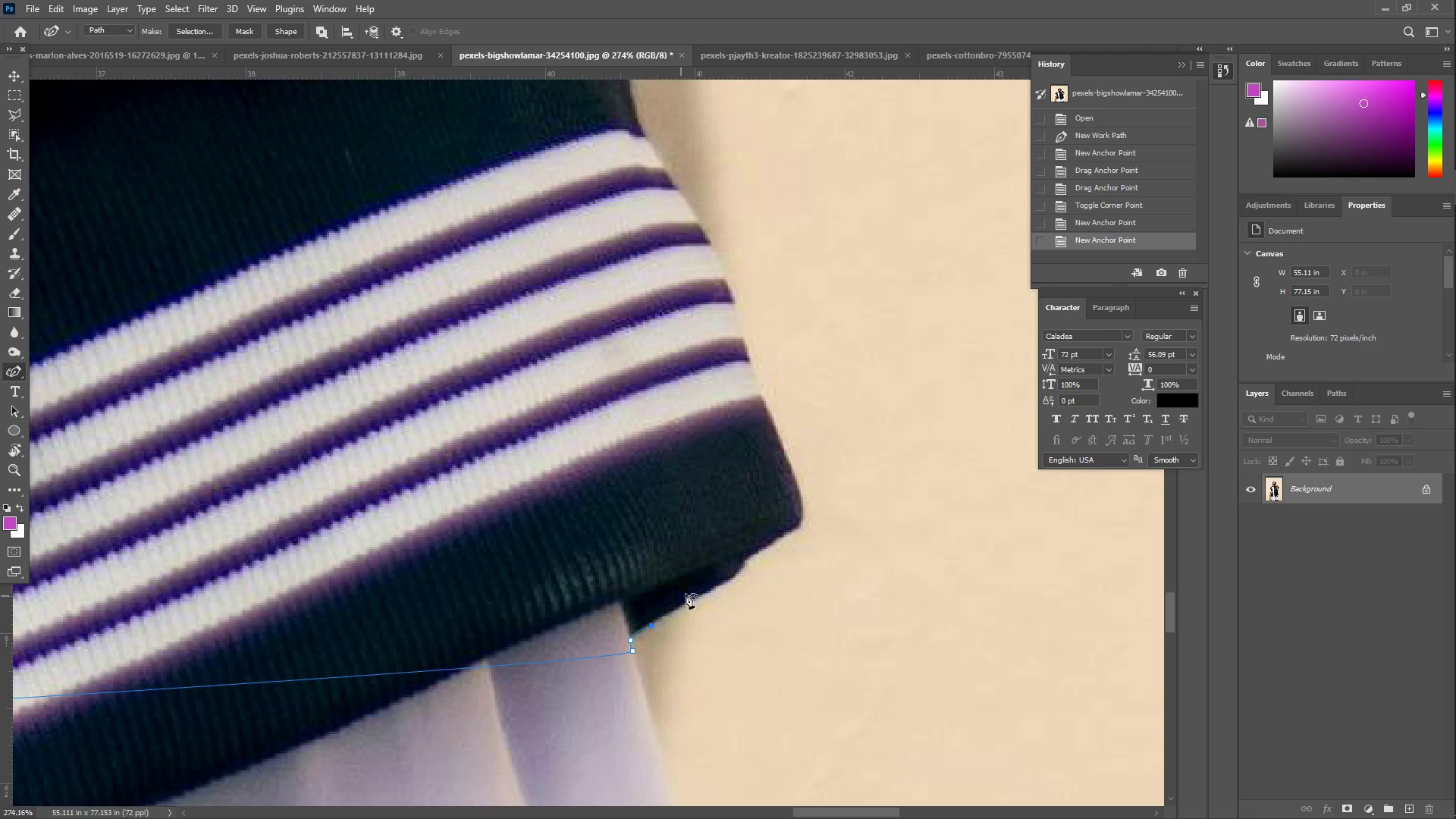 
left_click_drag(start_coordinate=[701, 588], to_coordinate=[743, 570])
 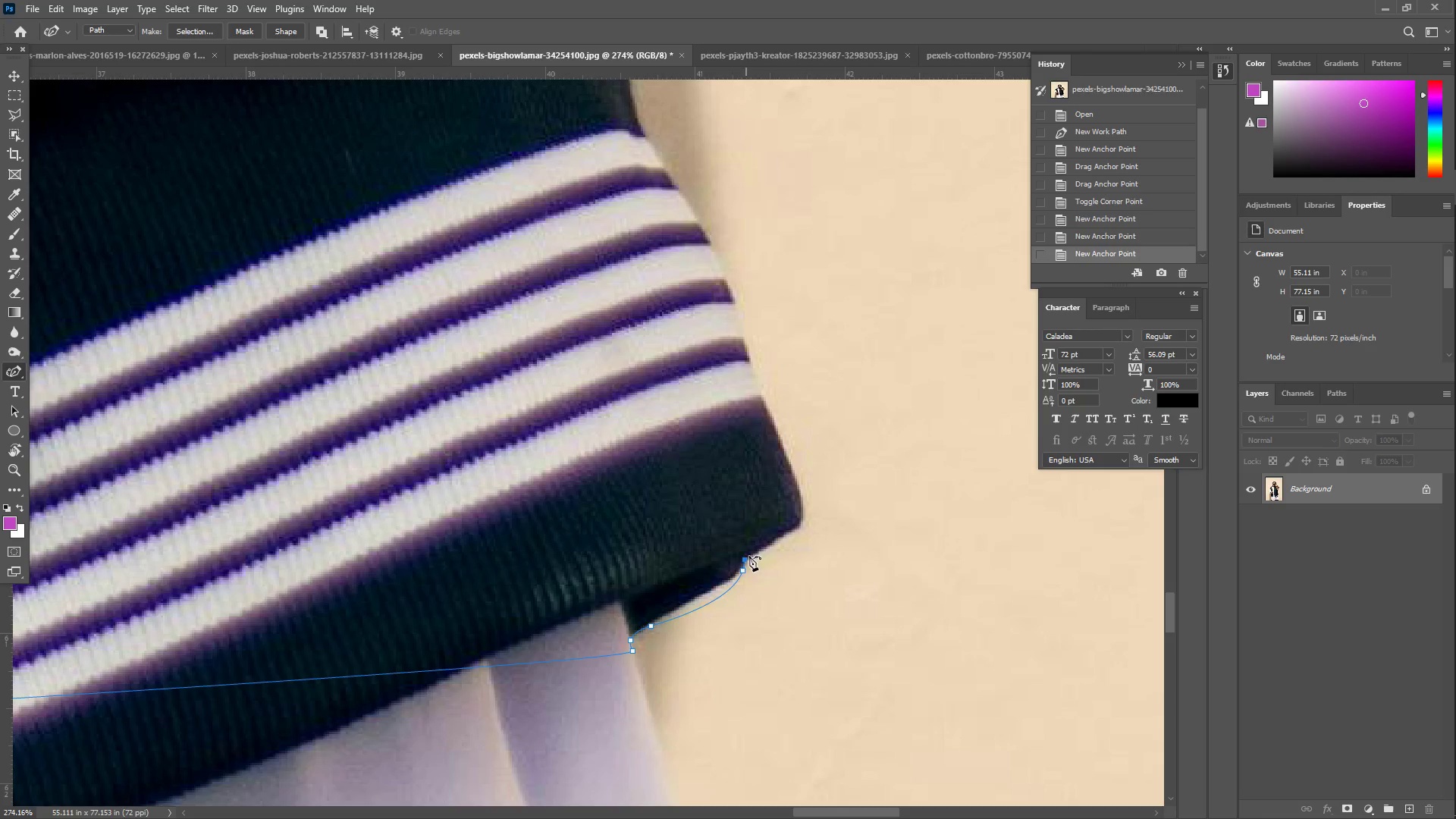 
left_click_drag(start_coordinate=[808, 529], to_coordinate=[798, 524])
 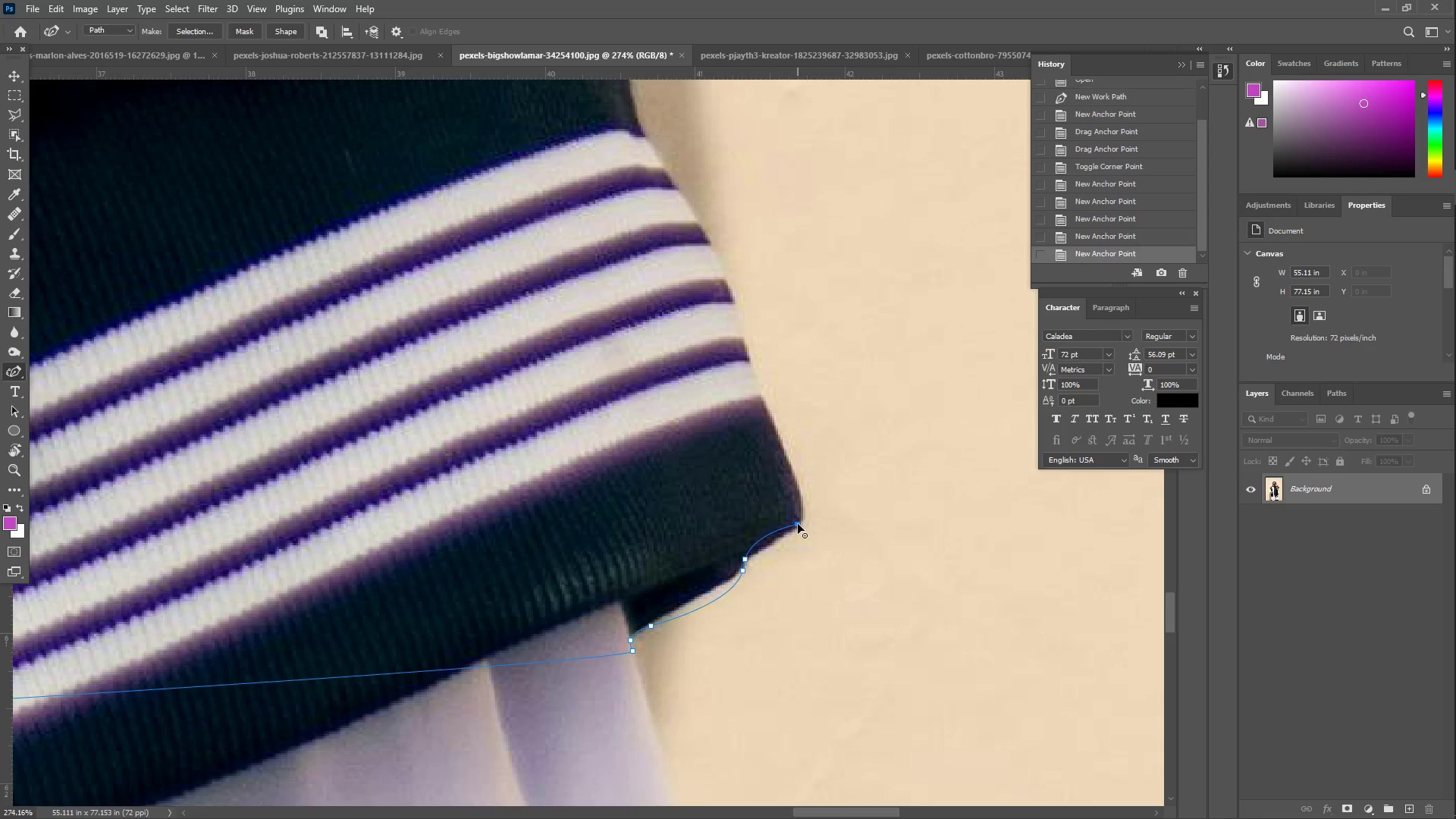 
double_click([798, 524])
 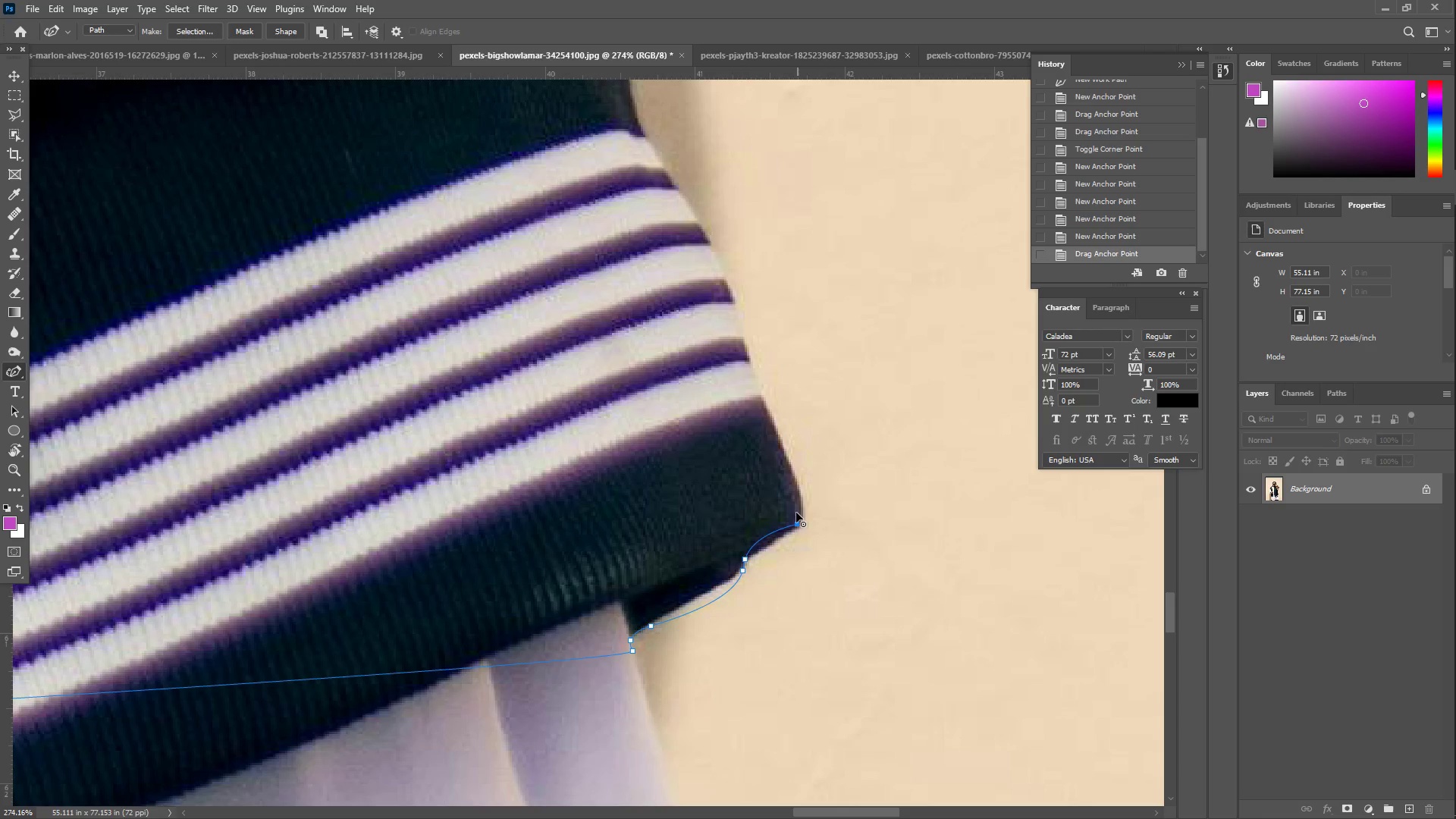 
left_click_drag(start_coordinate=[780, 464], to_coordinate=[802, 495])
 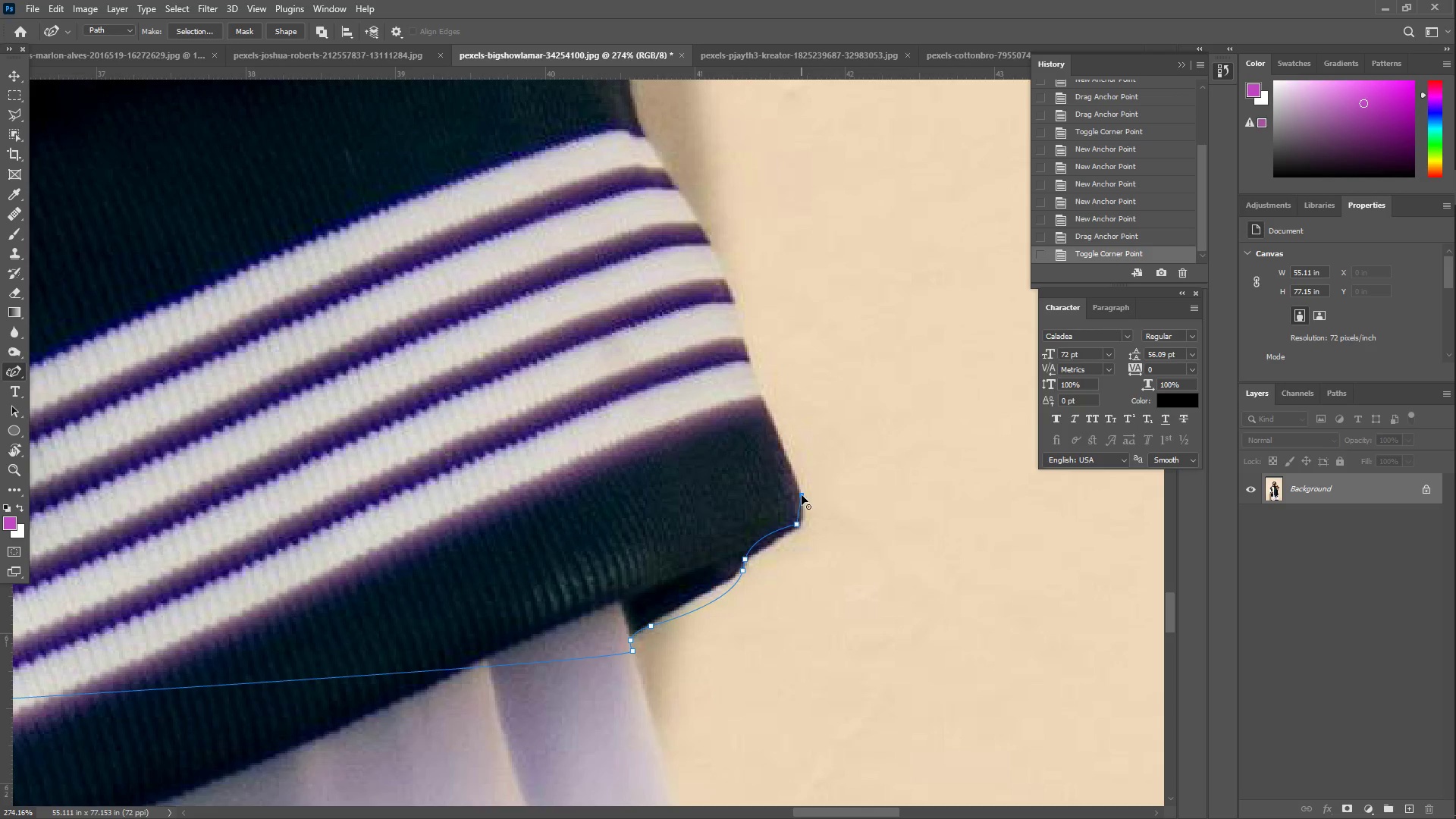 
left_click_drag(start_coordinate=[792, 461], to_coordinate=[788, 469])
 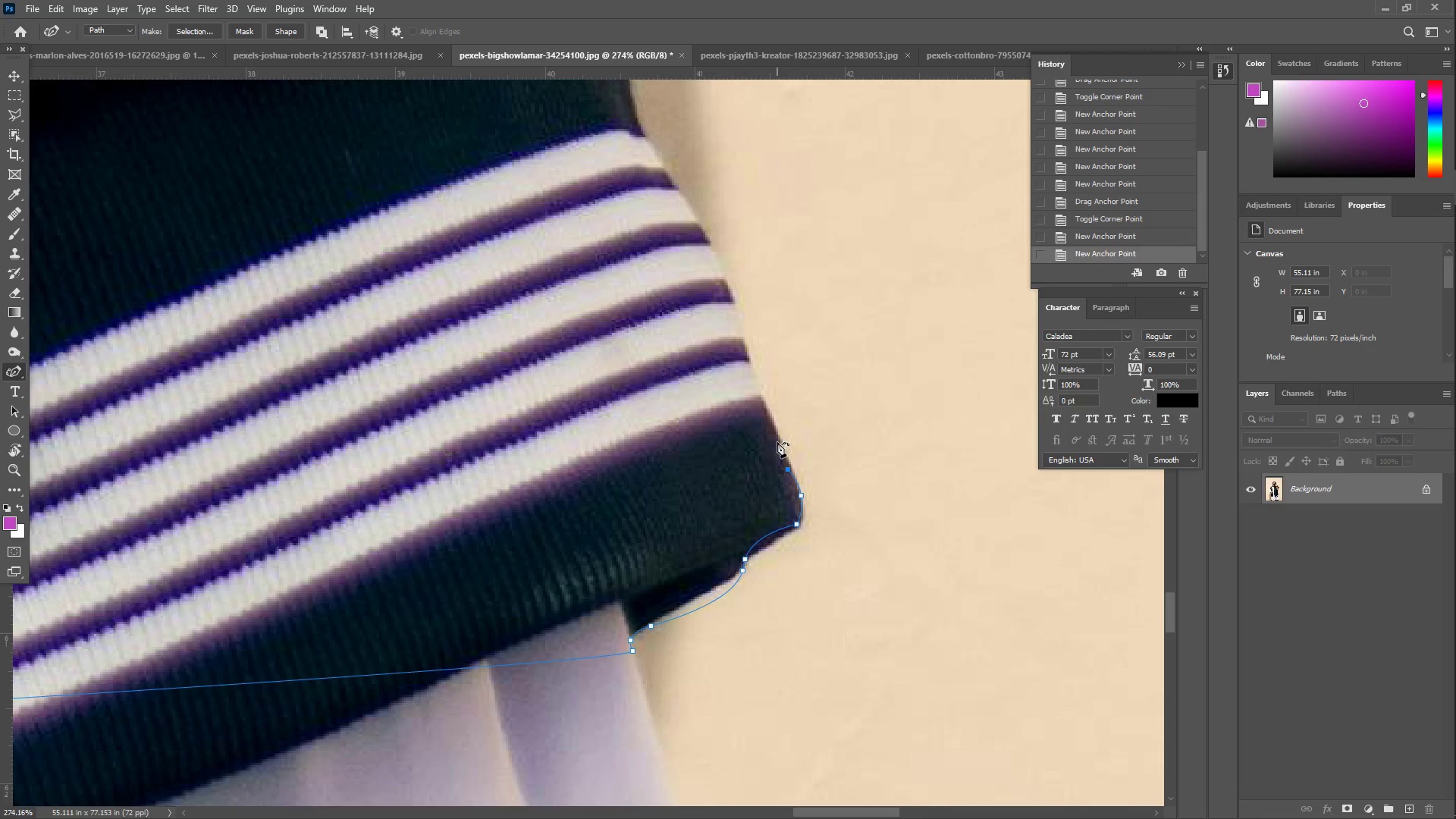 
left_click_drag(start_coordinate=[777, 436], to_coordinate=[762, 405])
 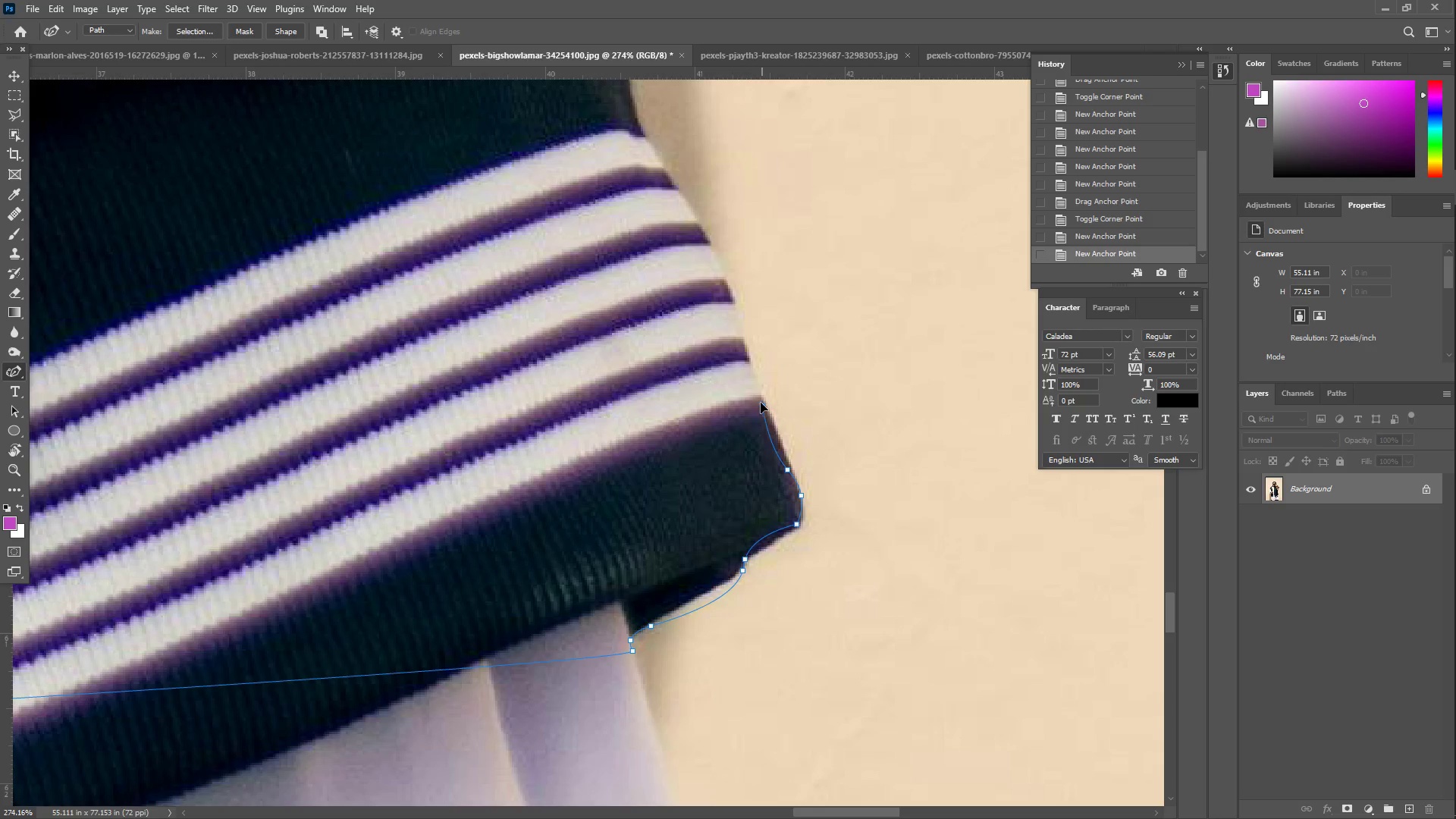 
left_click_drag(start_coordinate=[744, 364], to_coordinate=[739, 344])
 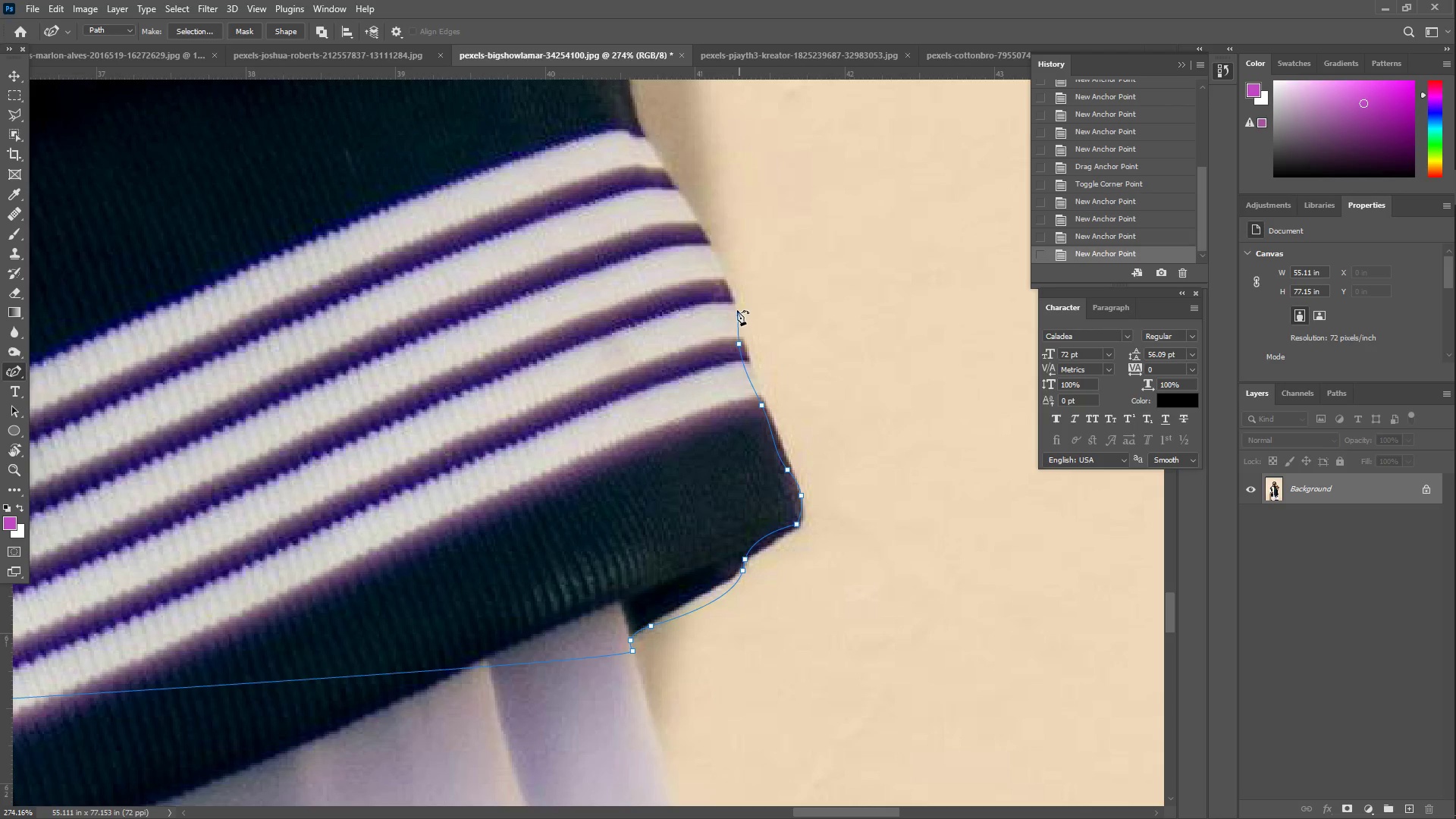 
left_click_drag(start_coordinate=[701, 240], to_coordinate=[719, 271])
 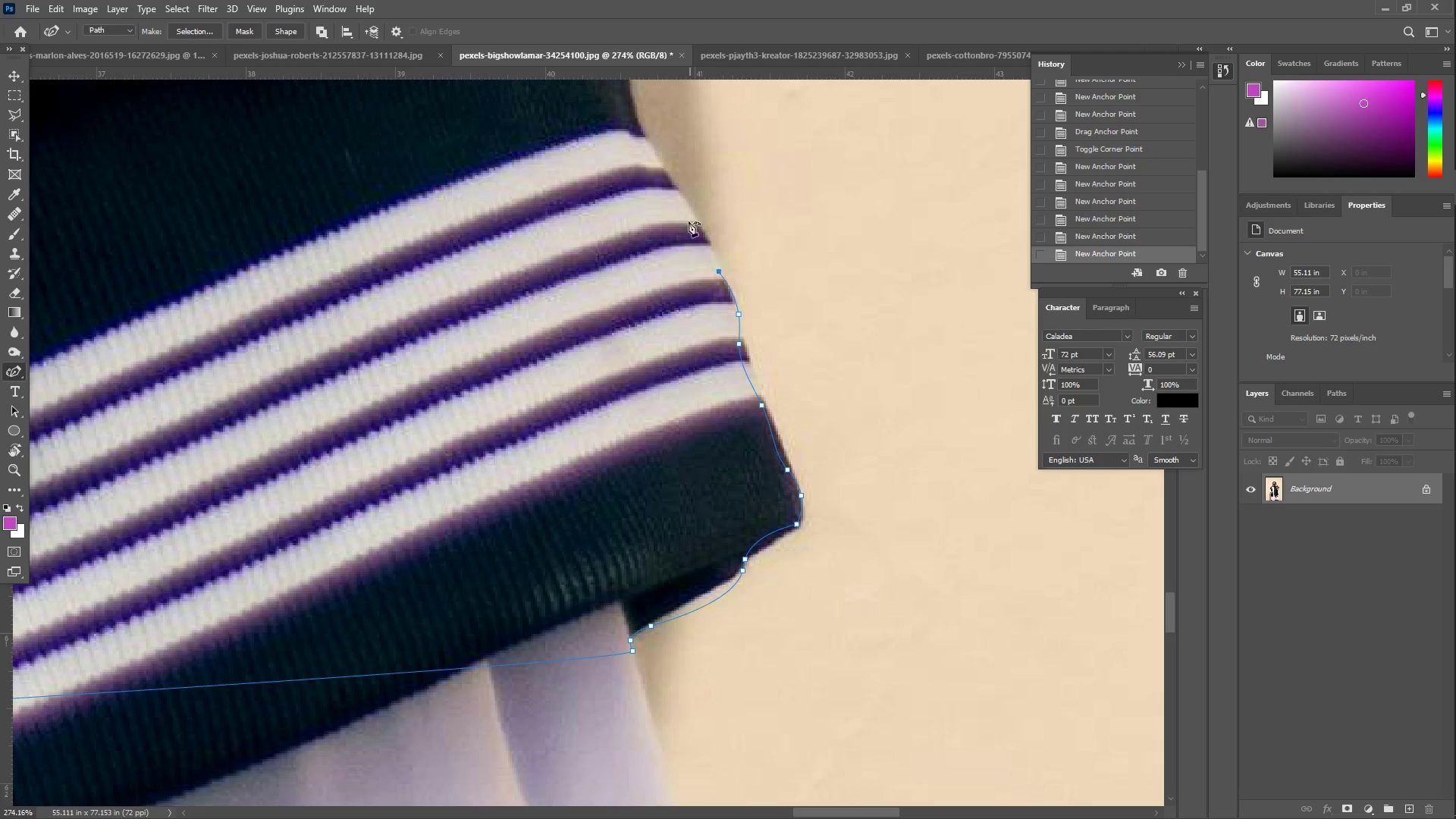 
left_click_drag(start_coordinate=[687, 221], to_coordinate=[673, 193])
 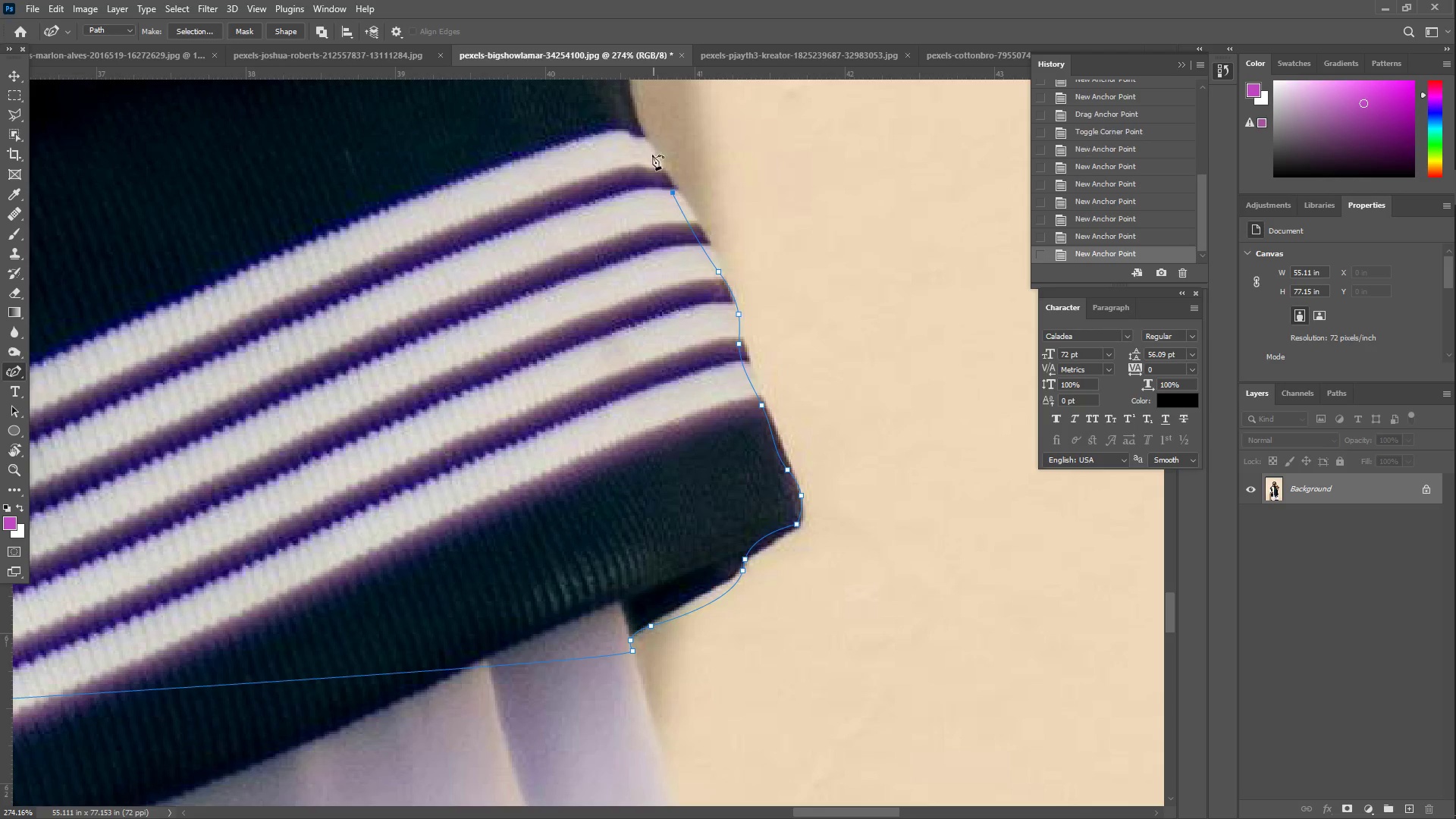 
left_click_drag(start_coordinate=[651, 149], to_coordinate=[646, 136])
 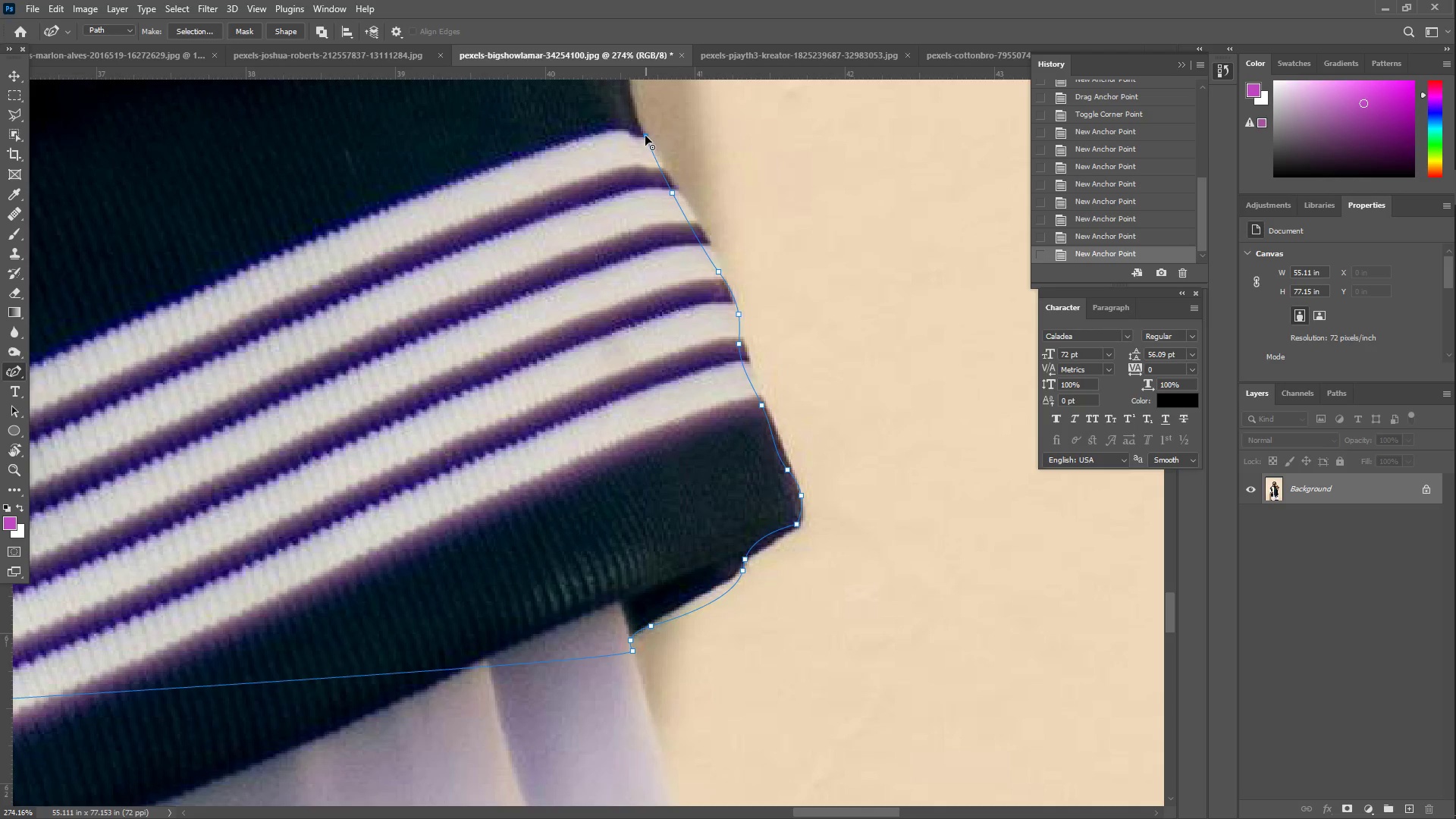 
hold_key(key=Space, duration=0.53)
 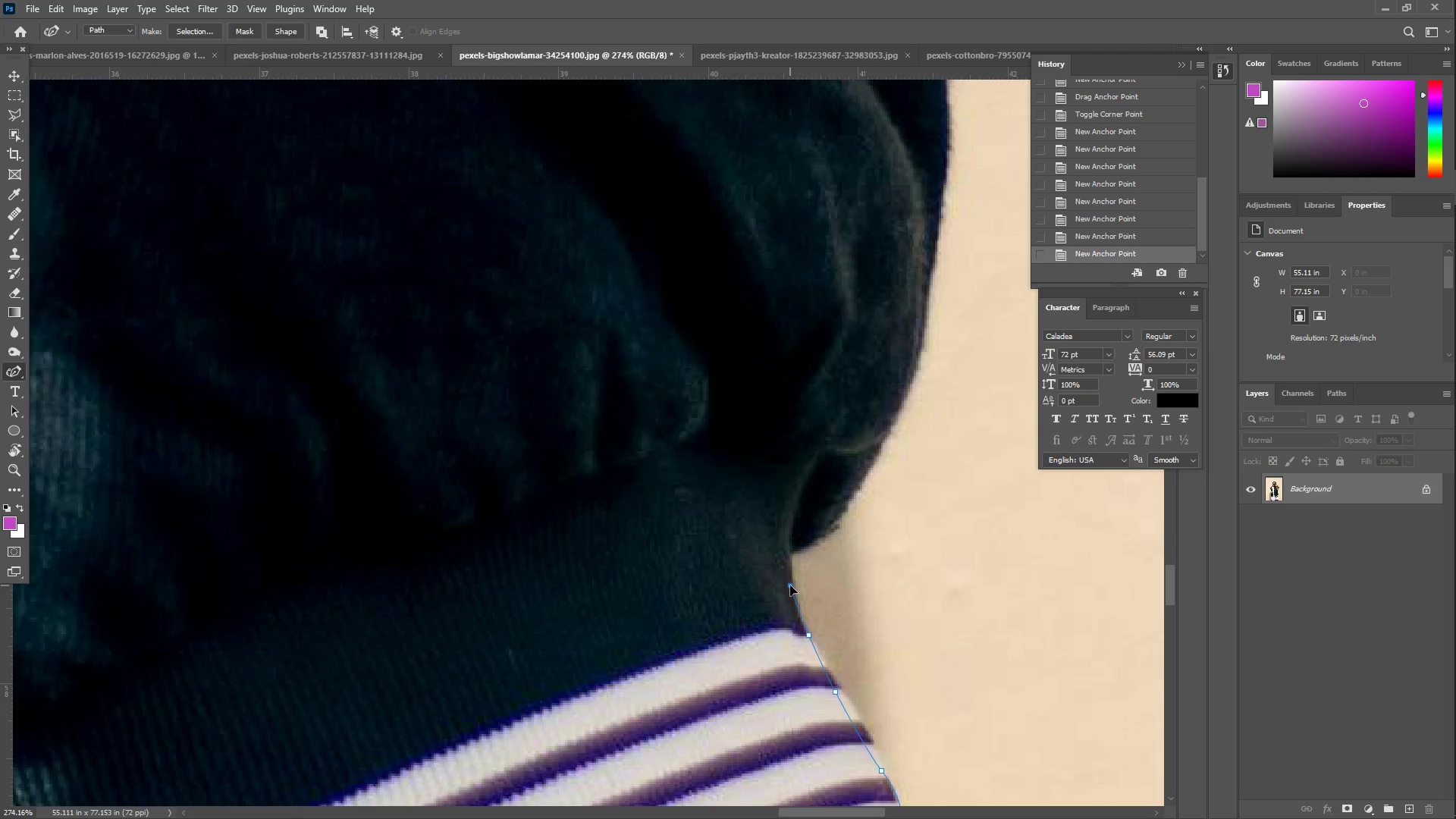 
left_click_drag(start_coordinate=[645, 136], to_coordinate=[808, 635])
 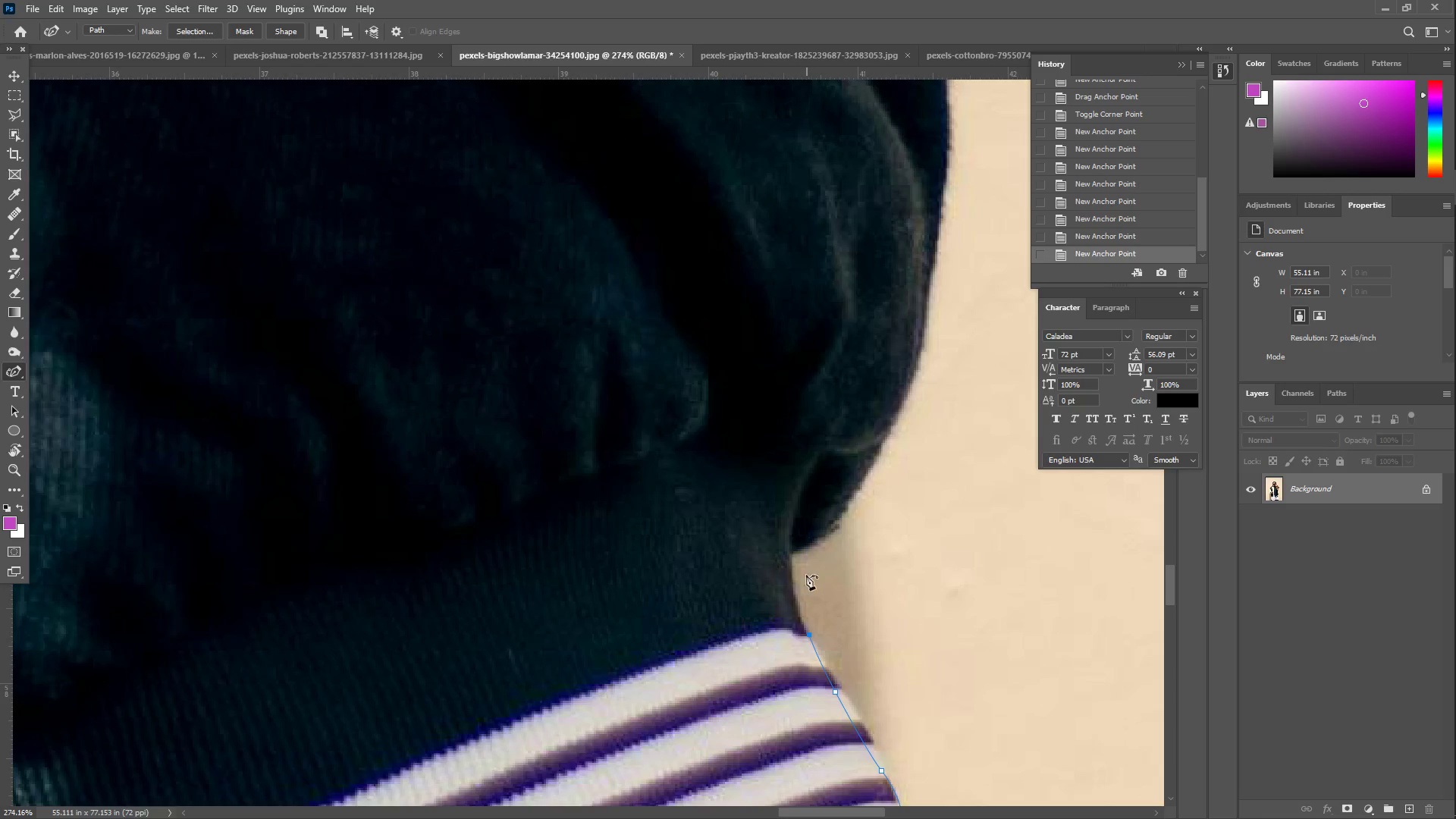 
hold_key(key=Space, duration=3.69)
 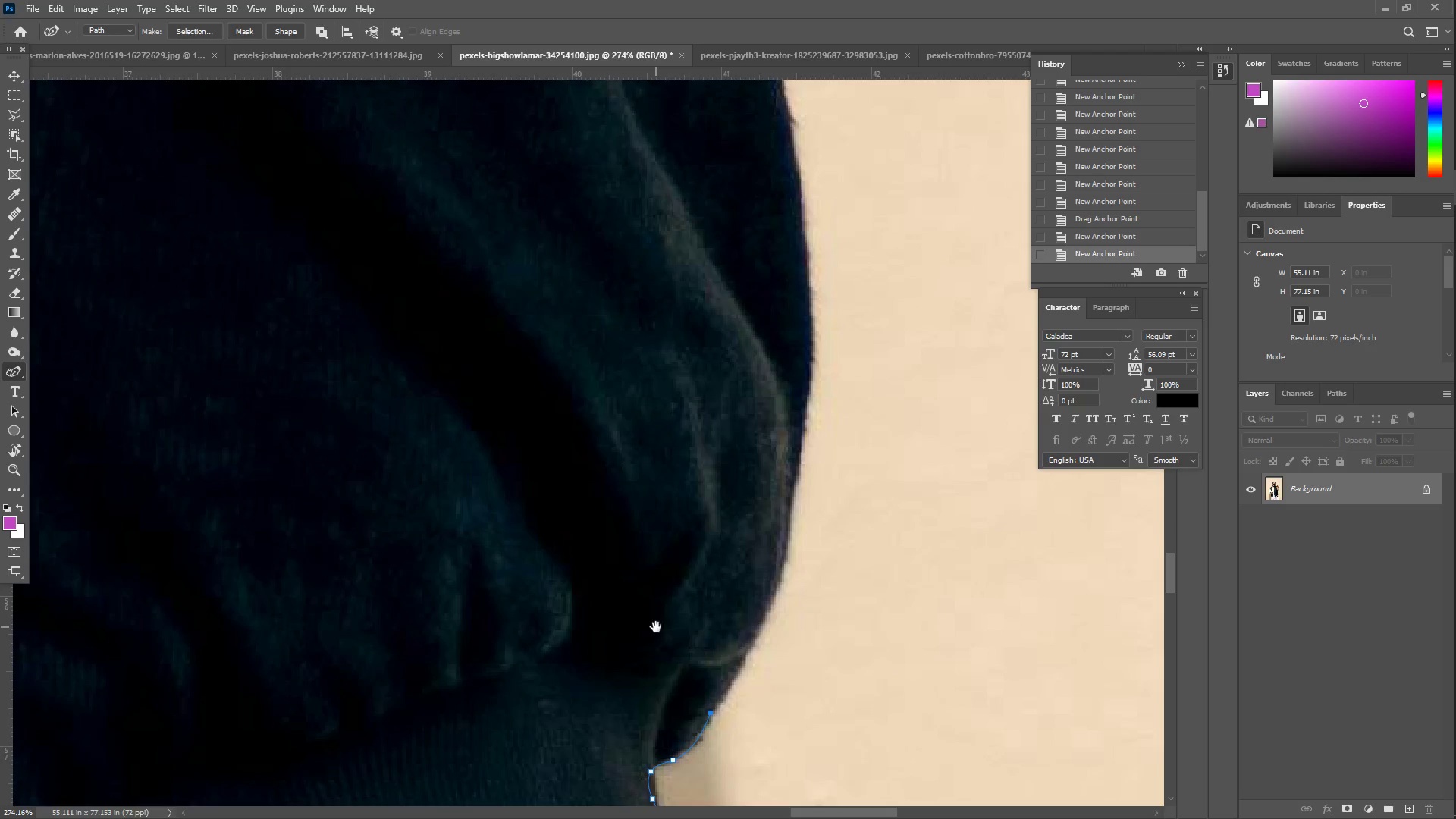 
left_click_drag(start_coordinate=[806, 572], to_coordinate=[789, 586])
 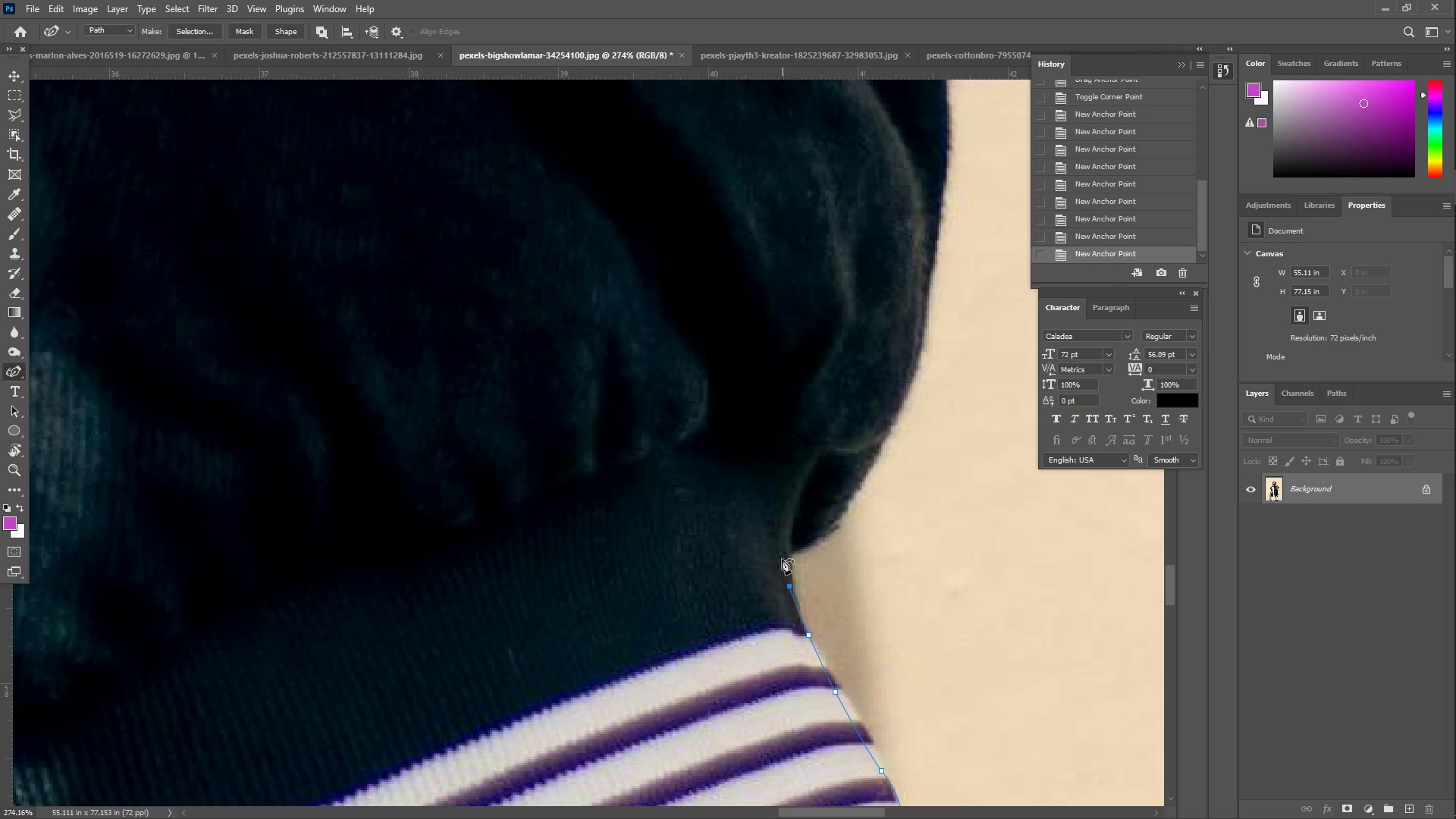 
left_click_drag(start_coordinate=[782, 557], to_coordinate=[787, 558])
 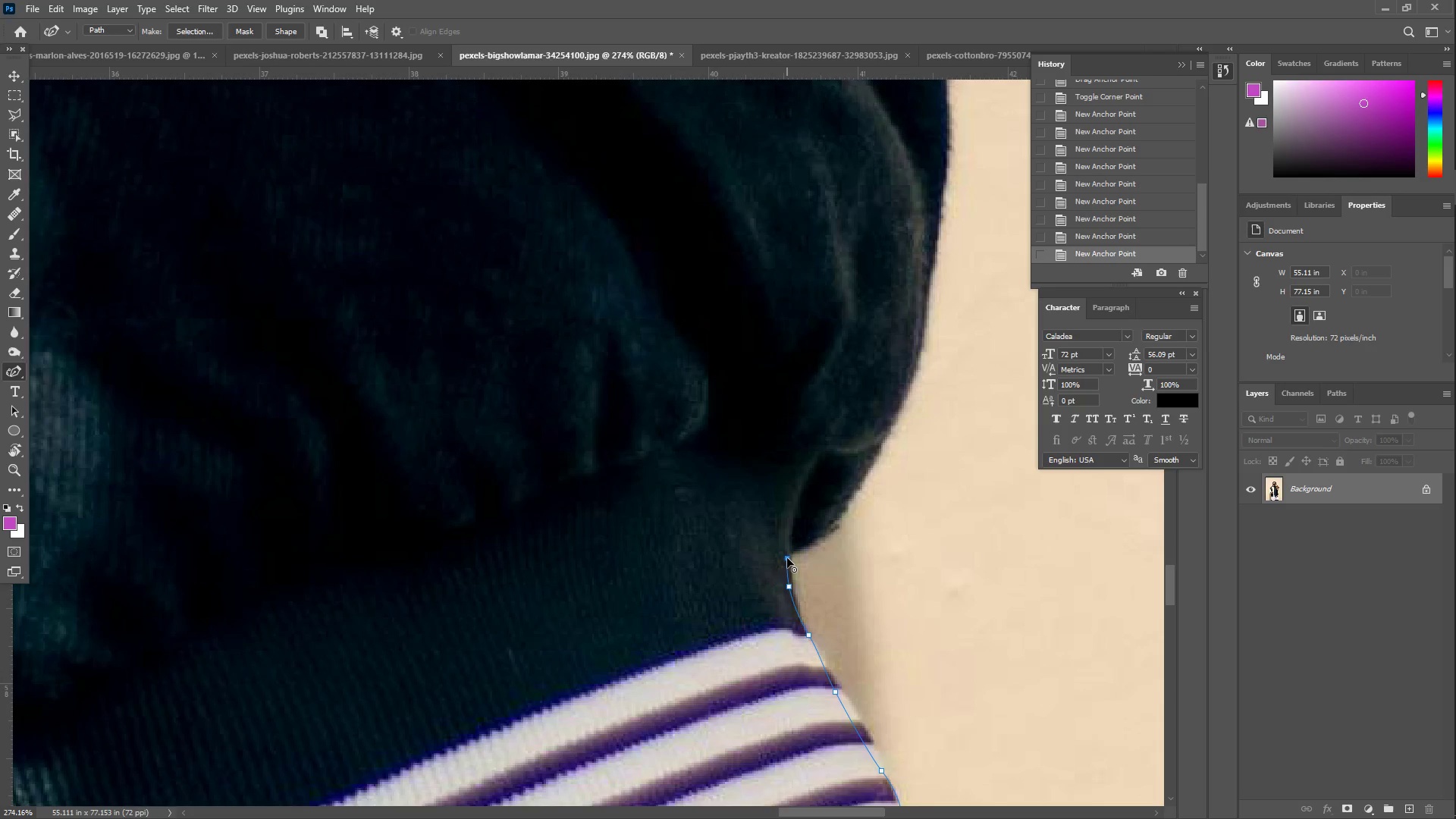 
left_click([787, 558])
 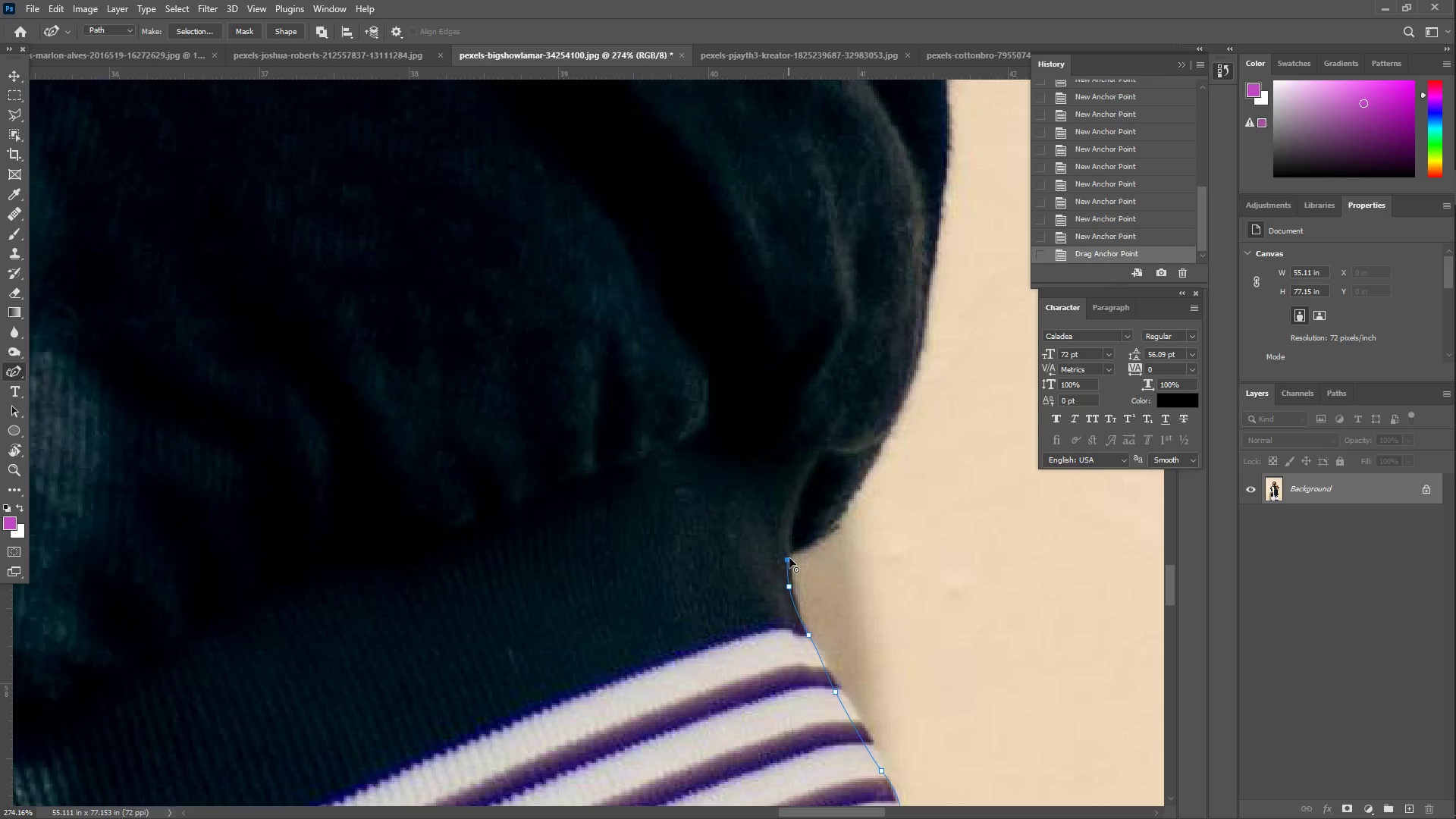 
left_click_drag(start_coordinate=[804, 548], to_coordinate=[810, 548])
 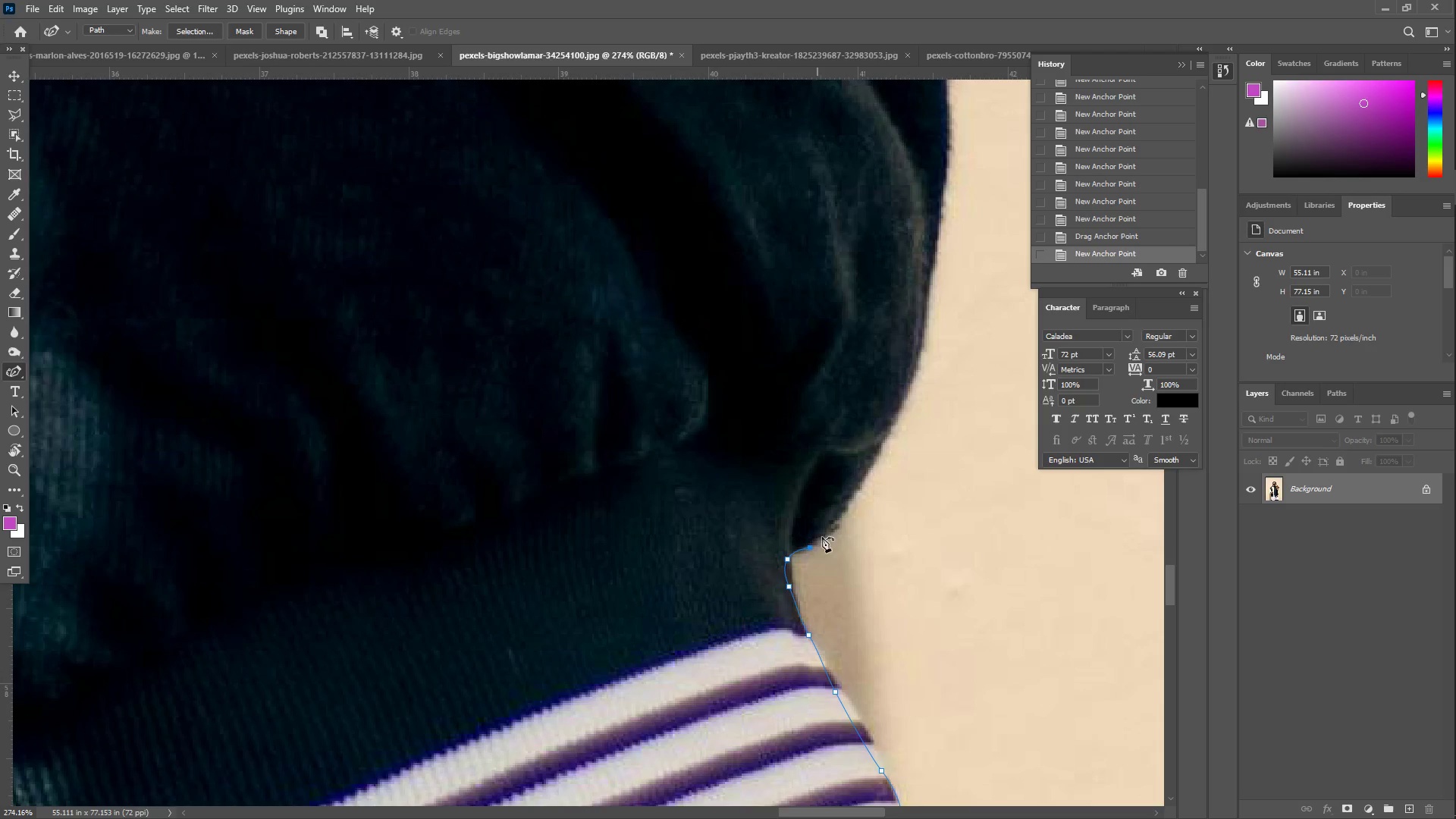 
left_click_drag(start_coordinate=[827, 532], to_coordinate=[847, 500])
 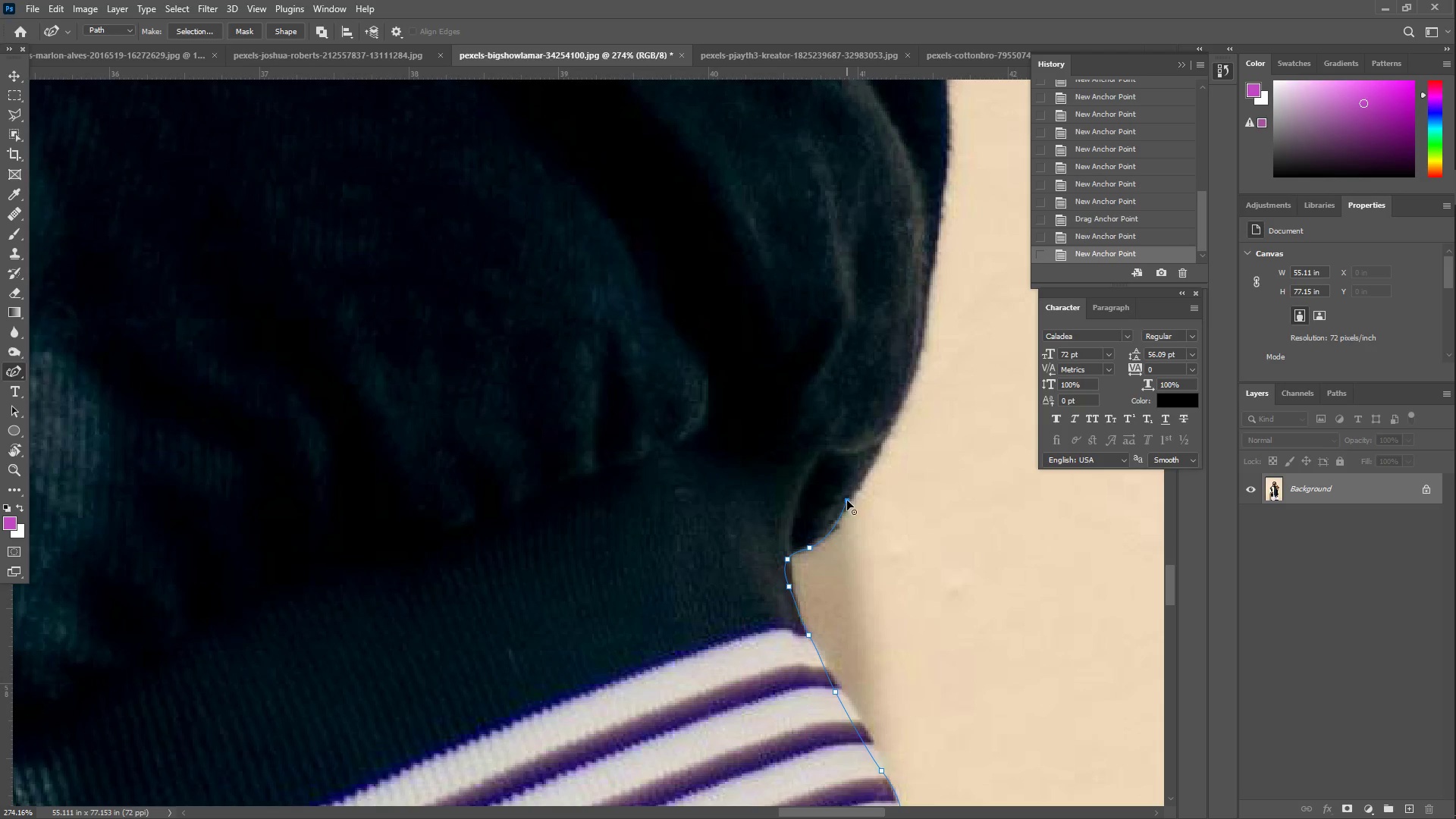 
hold_key(key=Space, duration=0.7)
 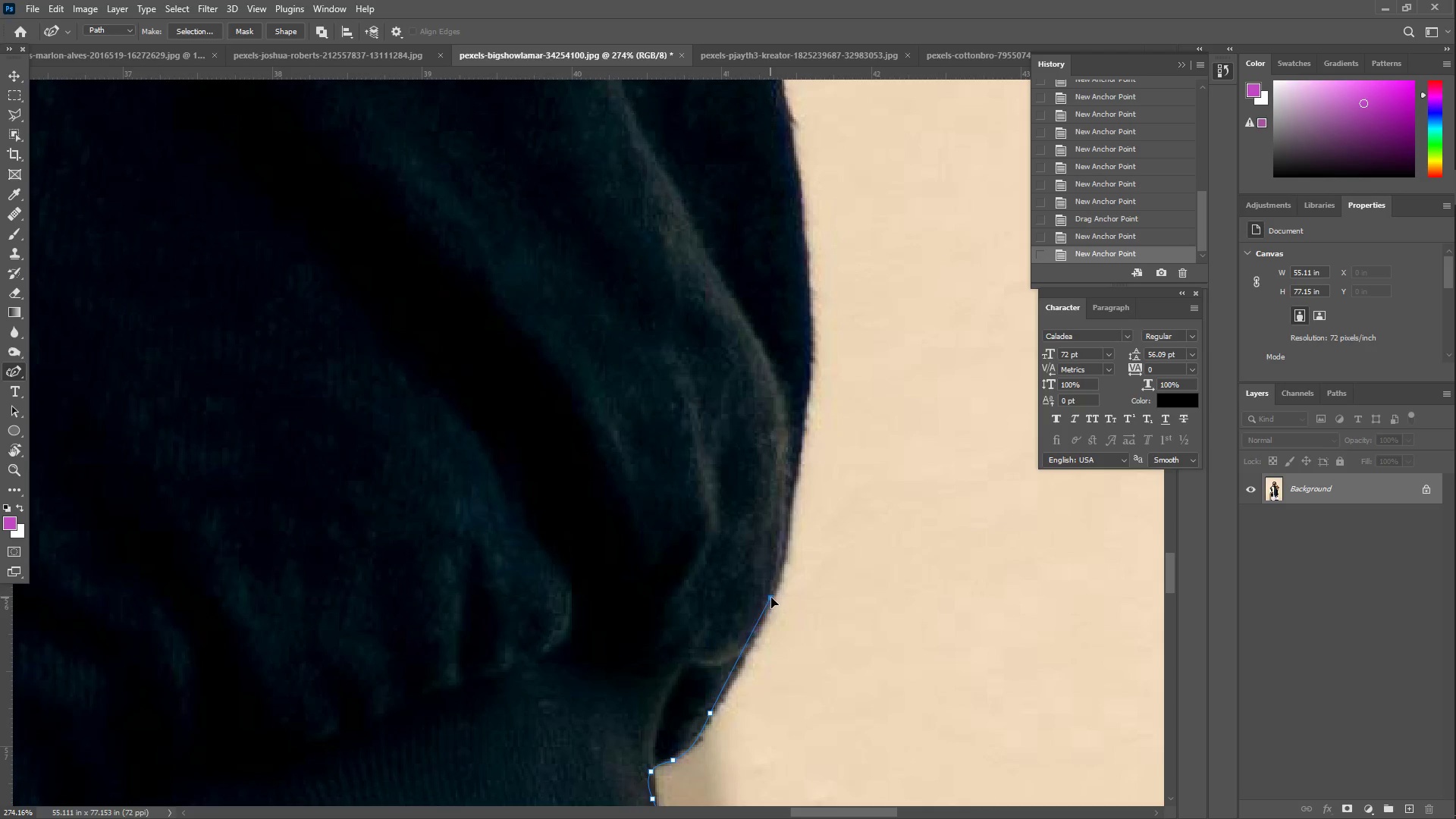 
left_click_drag(start_coordinate=[792, 415], to_coordinate=[656, 627])
 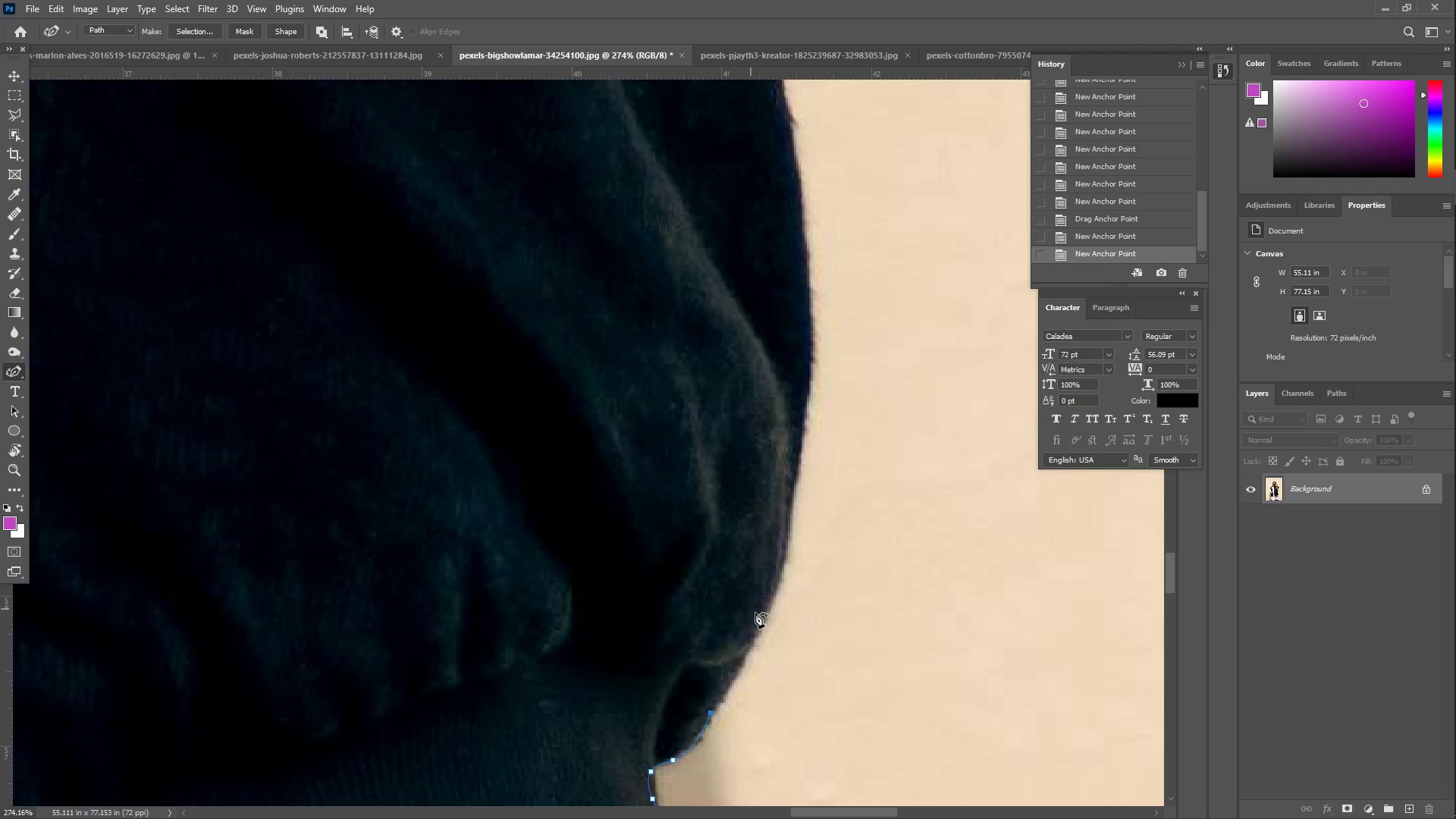 
left_click_drag(start_coordinate=[768, 617], to_coordinate=[772, 598])
 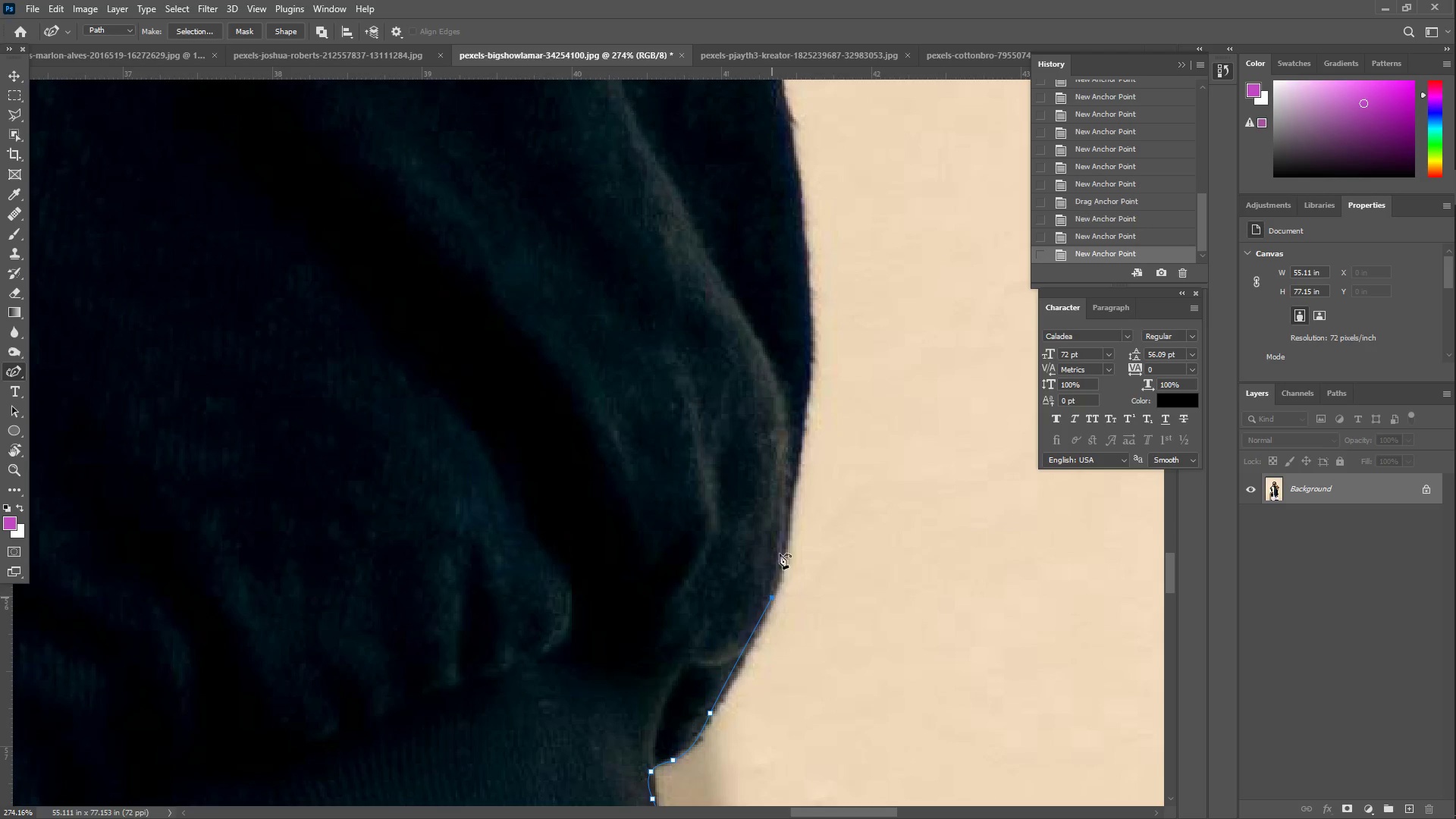 
left_click_drag(start_coordinate=[795, 483], to_coordinate=[795, 490])
 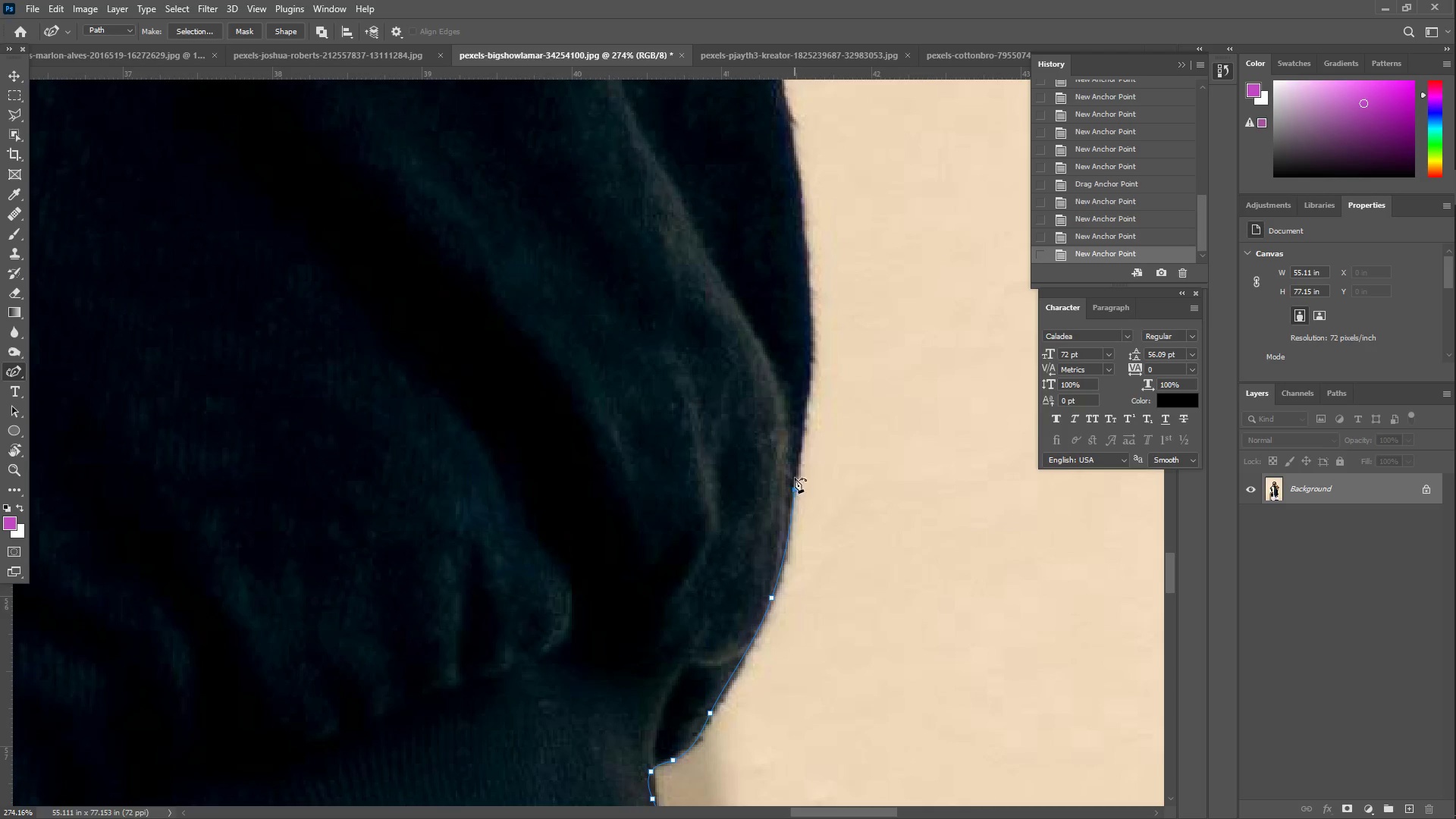 
left_click_drag(start_coordinate=[805, 397], to_coordinate=[808, 389])
 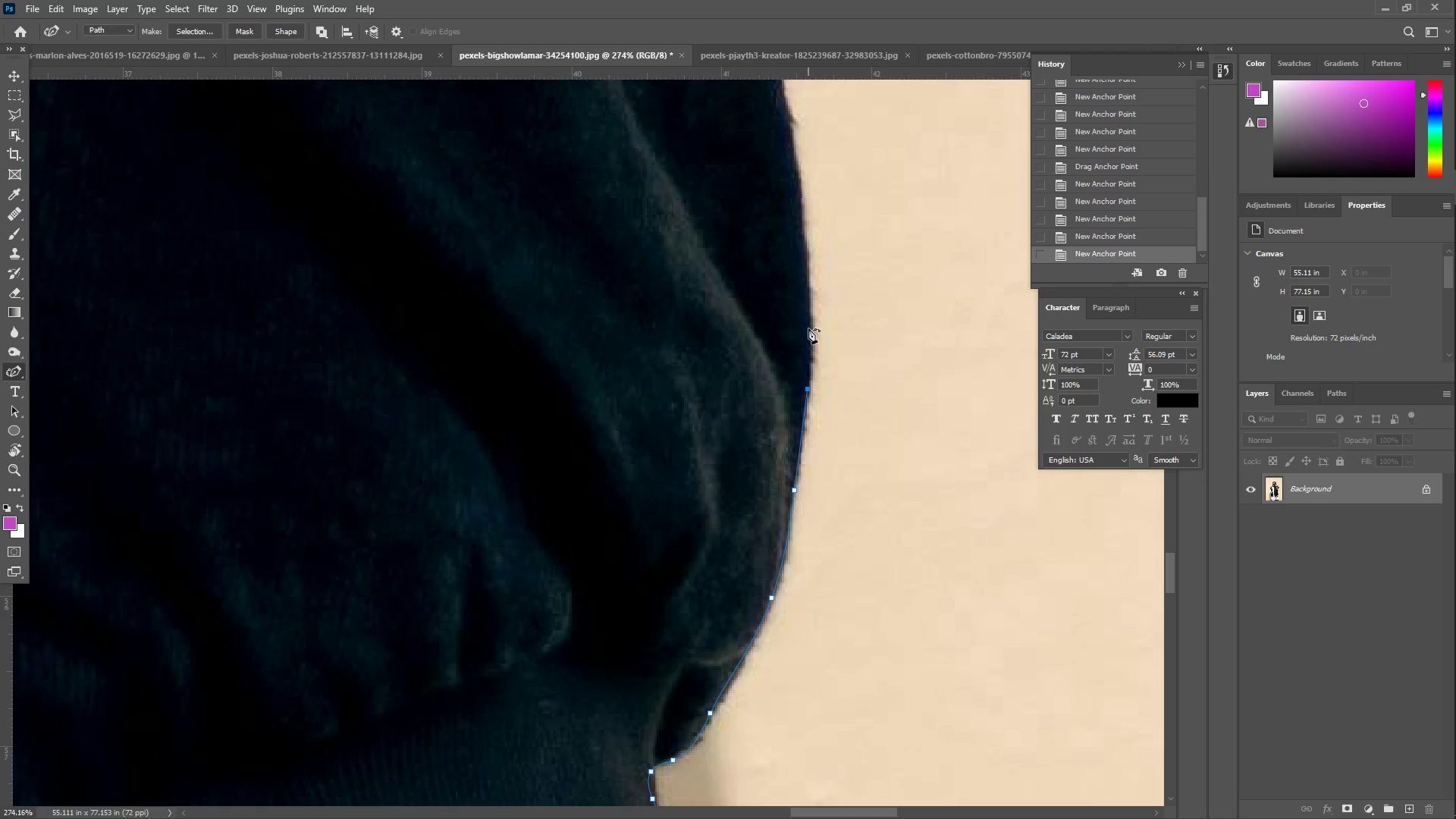 
left_click([808, 328])
 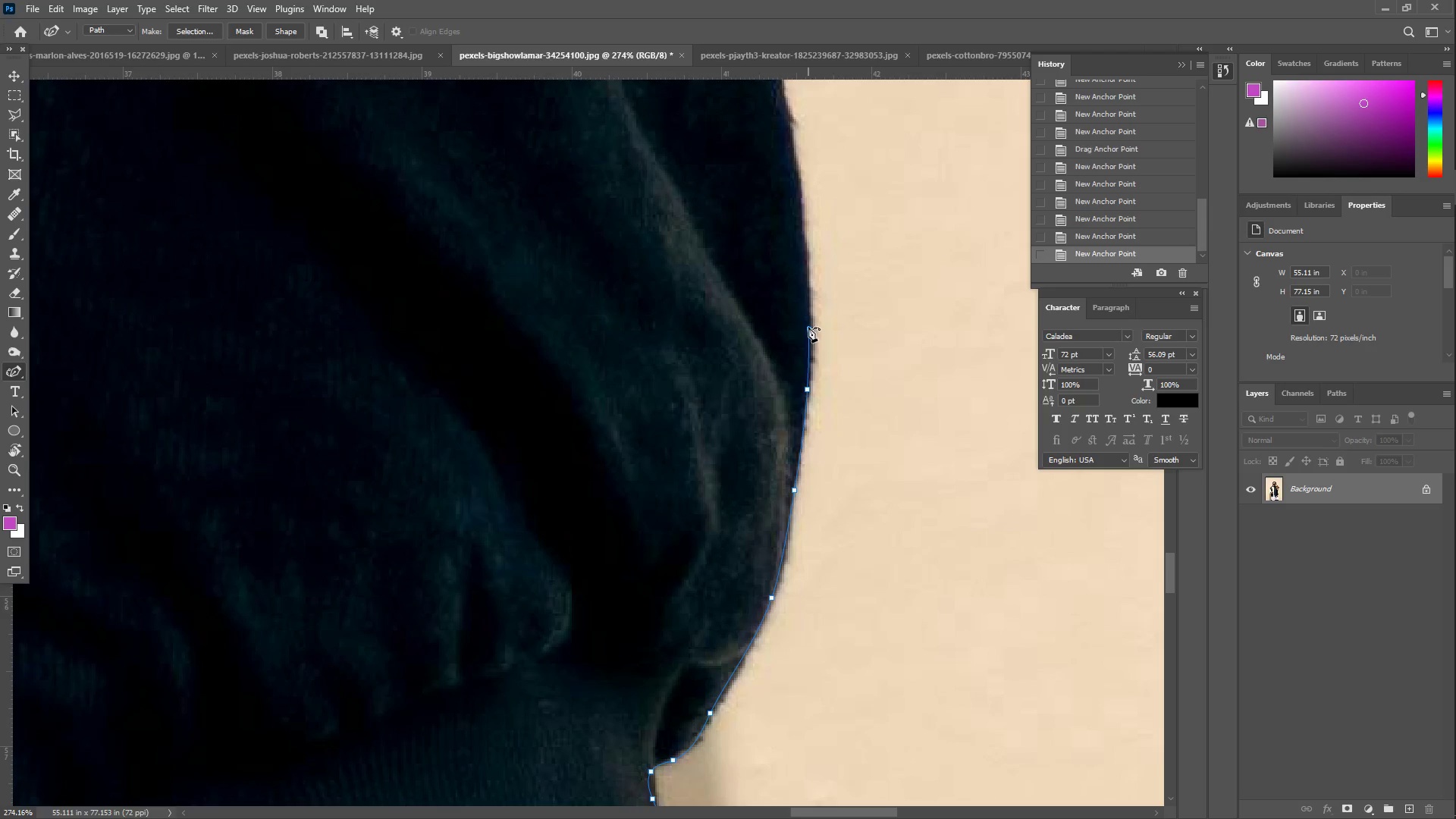 
hold_key(key=Space, duration=0.61)
 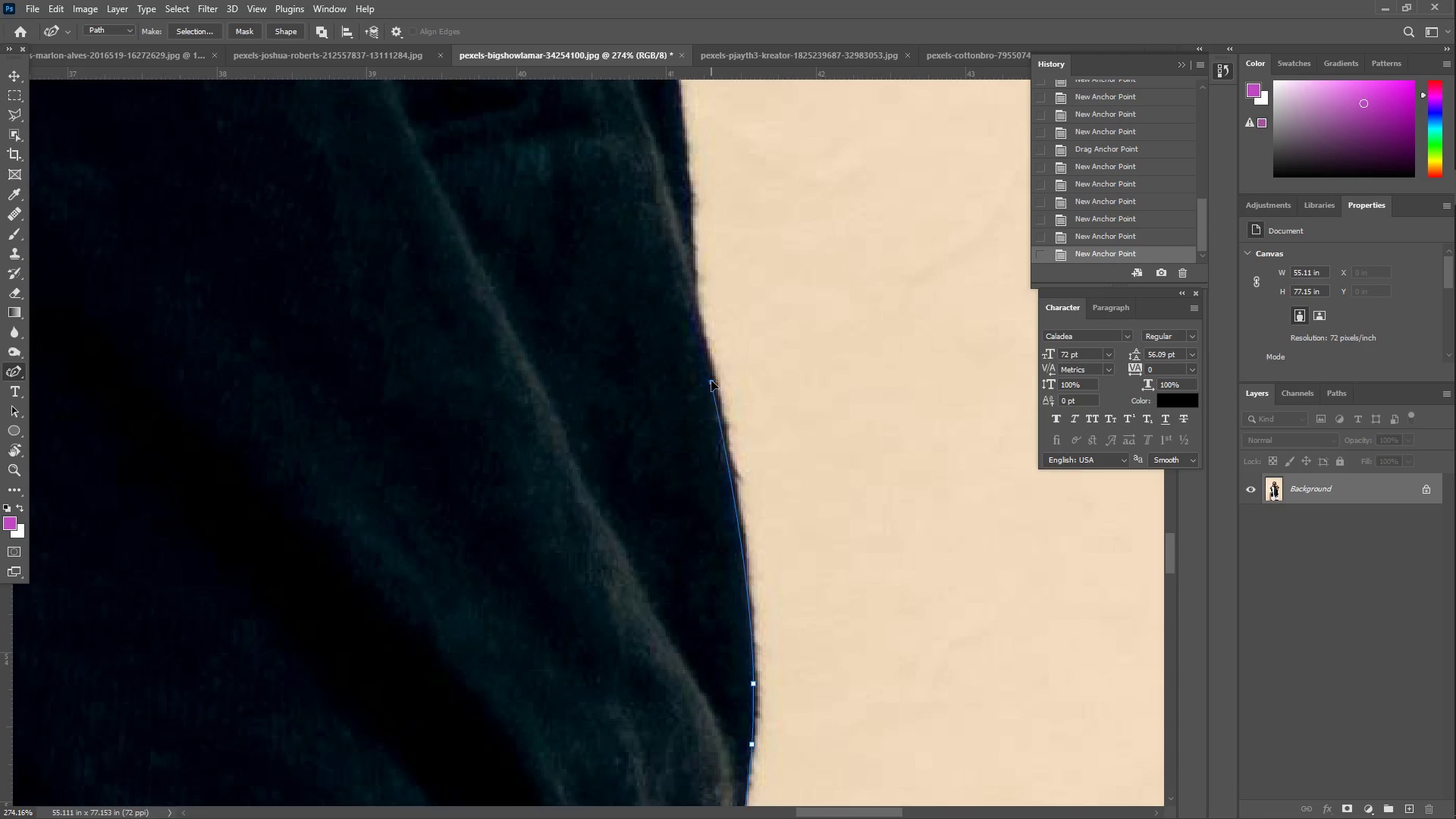 
left_click_drag(start_coordinate=[779, 318], to_coordinate=[723, 673])
 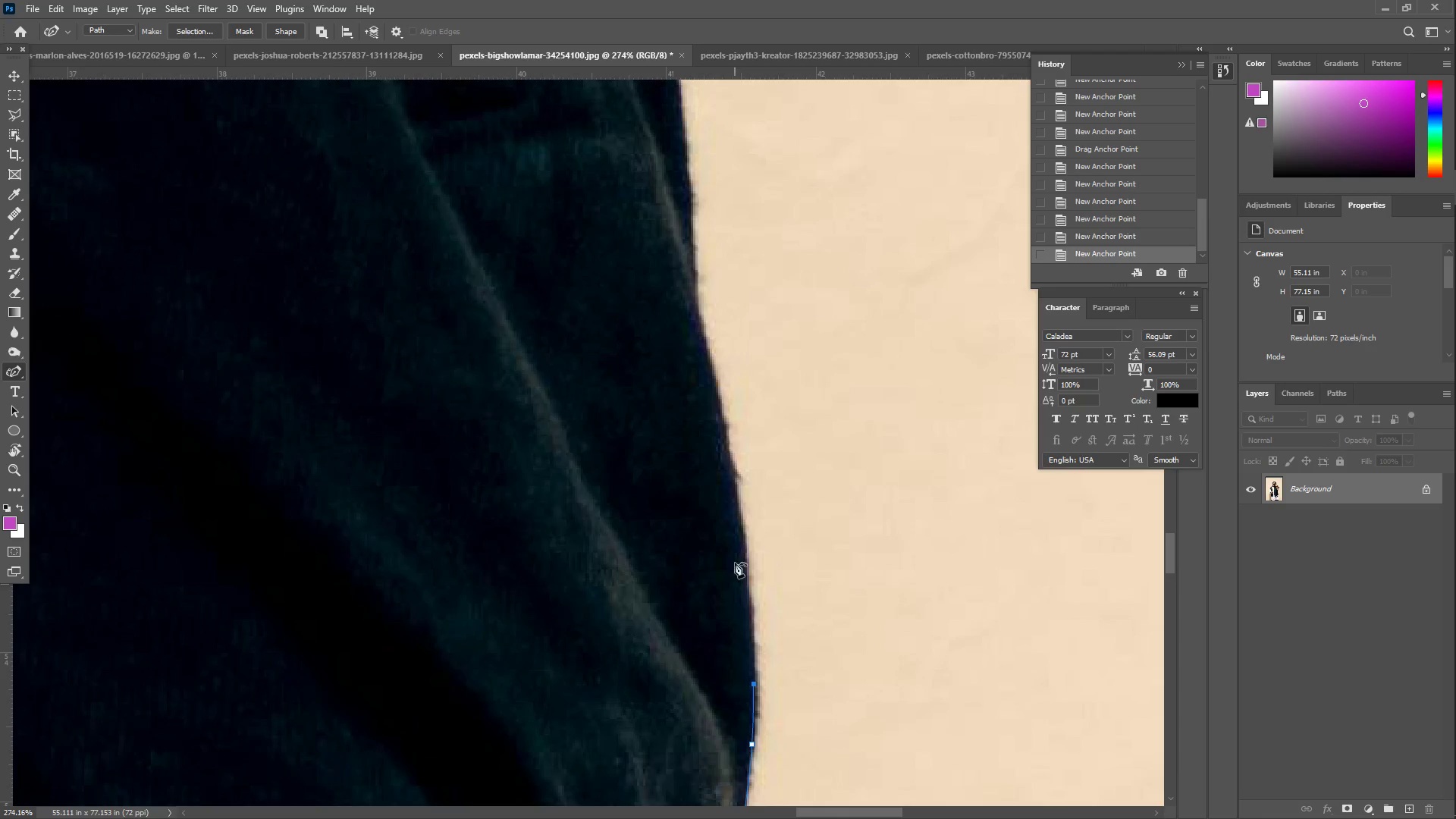 
hold_key(key=Space, duration=2.42)
 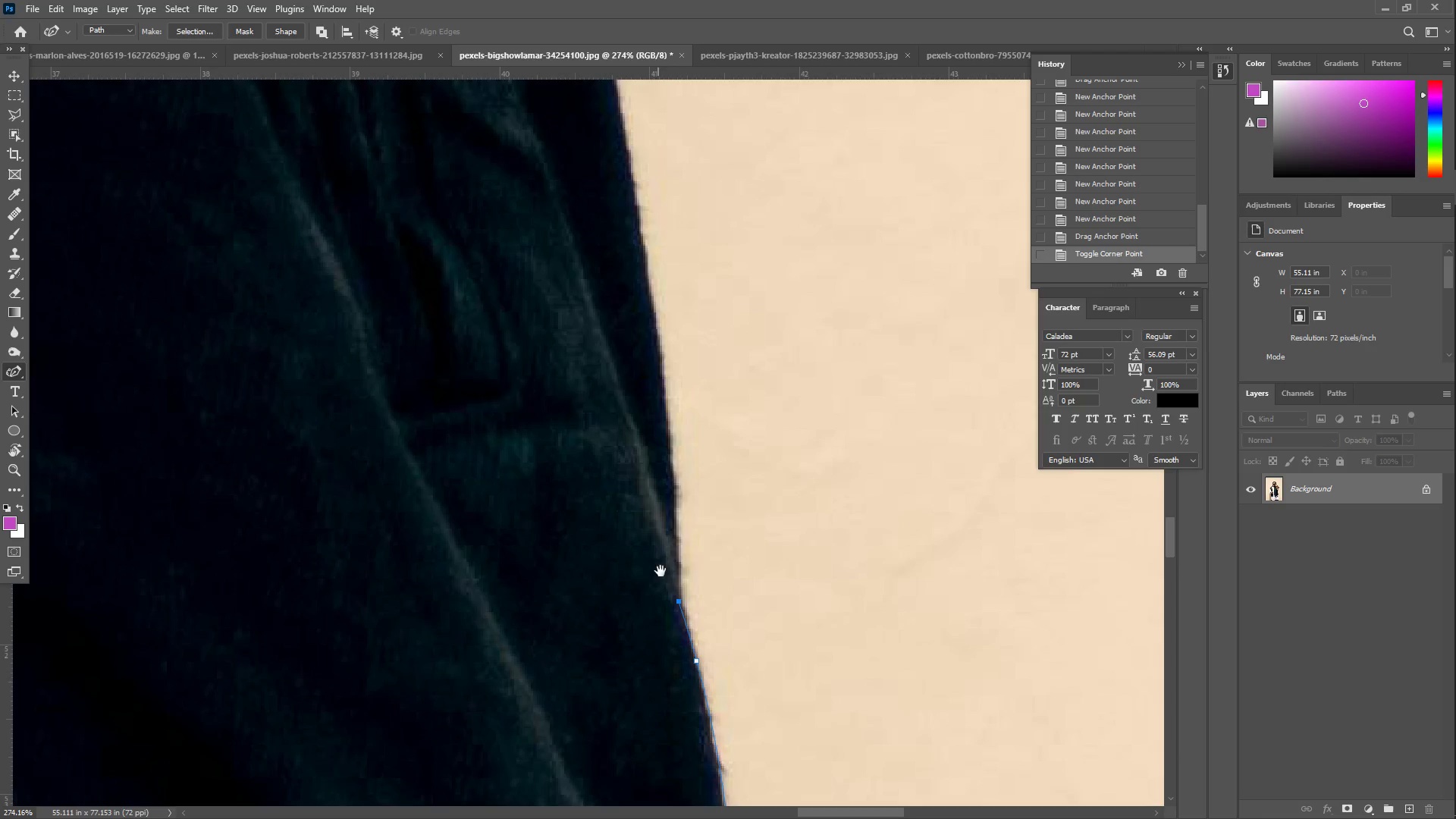 
left_click_drag(start_coordinate=[730, 464], to_coordinate=[714, 369])
 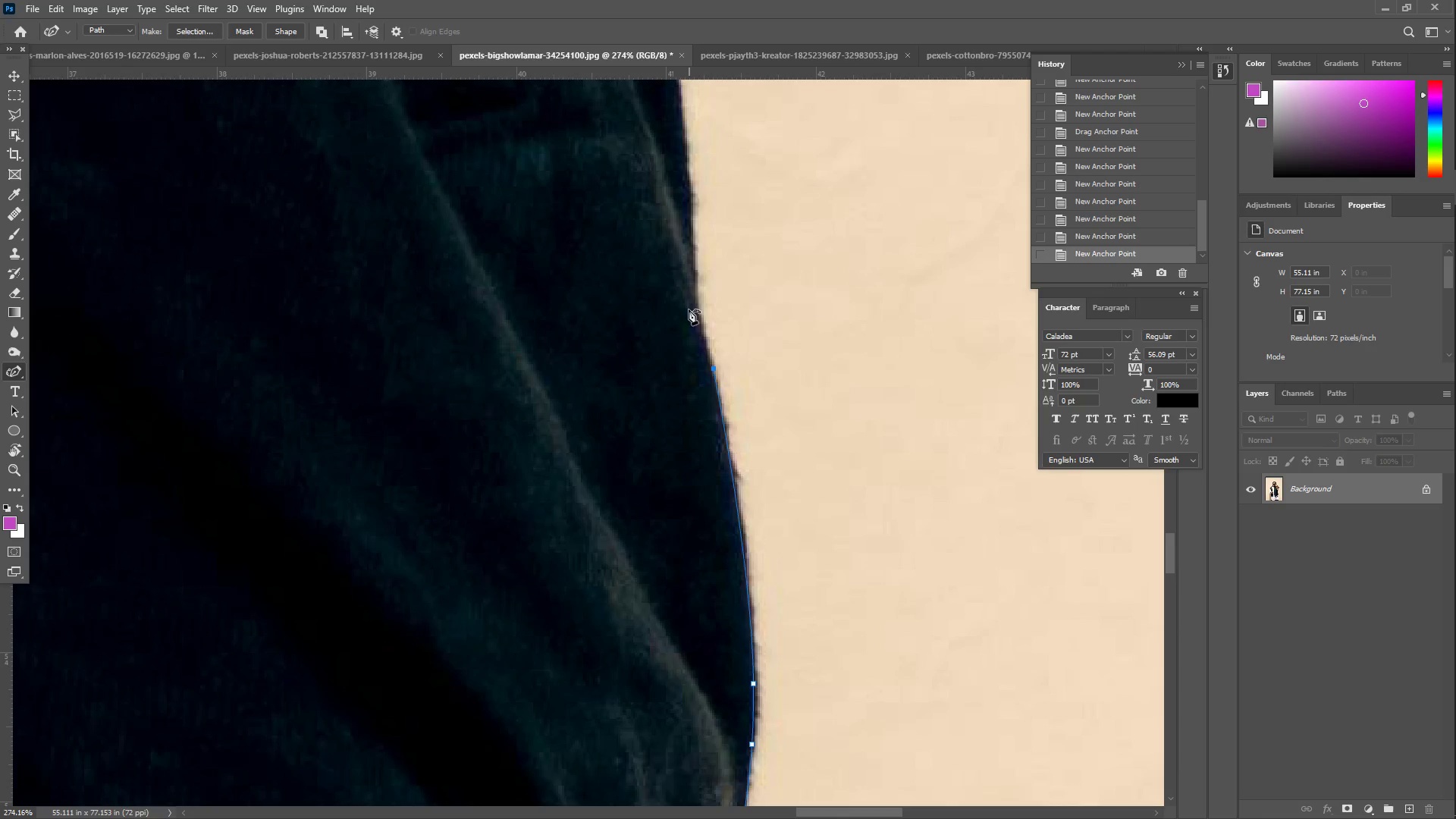 
left_click_drag(start_coordinate=[686, 298], to_coordinate=[695, 309])
 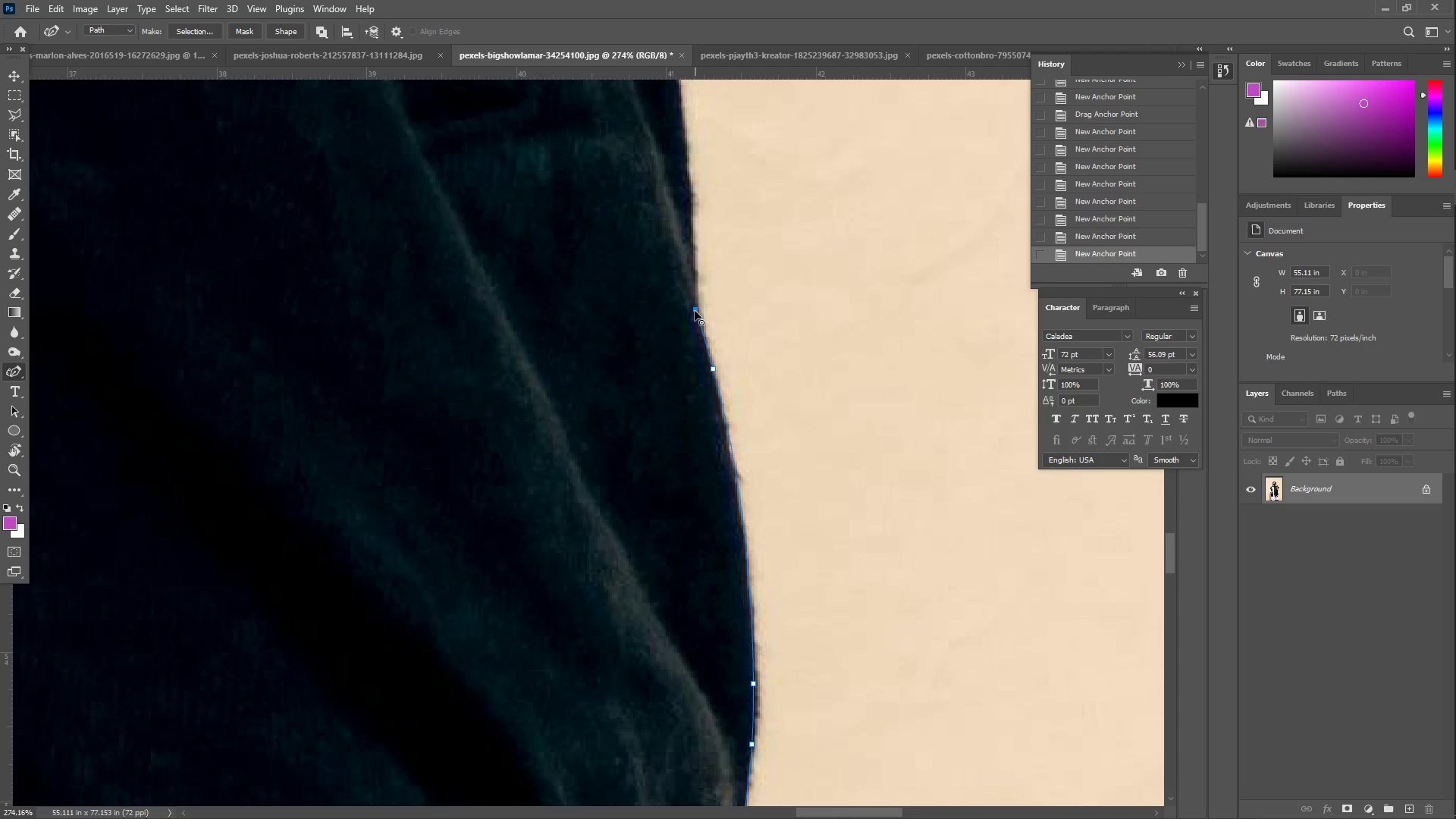 
double_click([694, 311])
 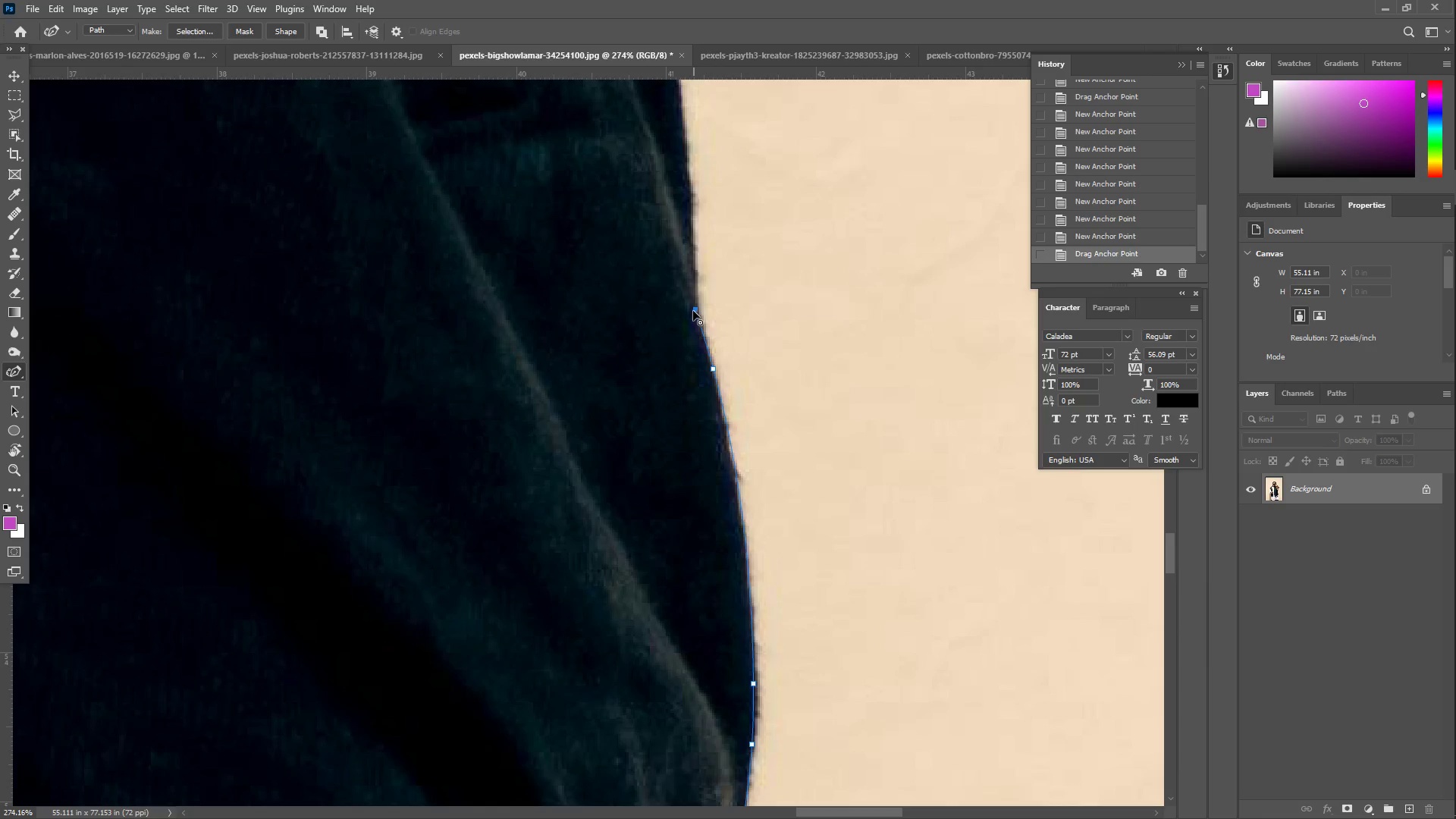 
hold_key(key=Space, duration=0.58)
 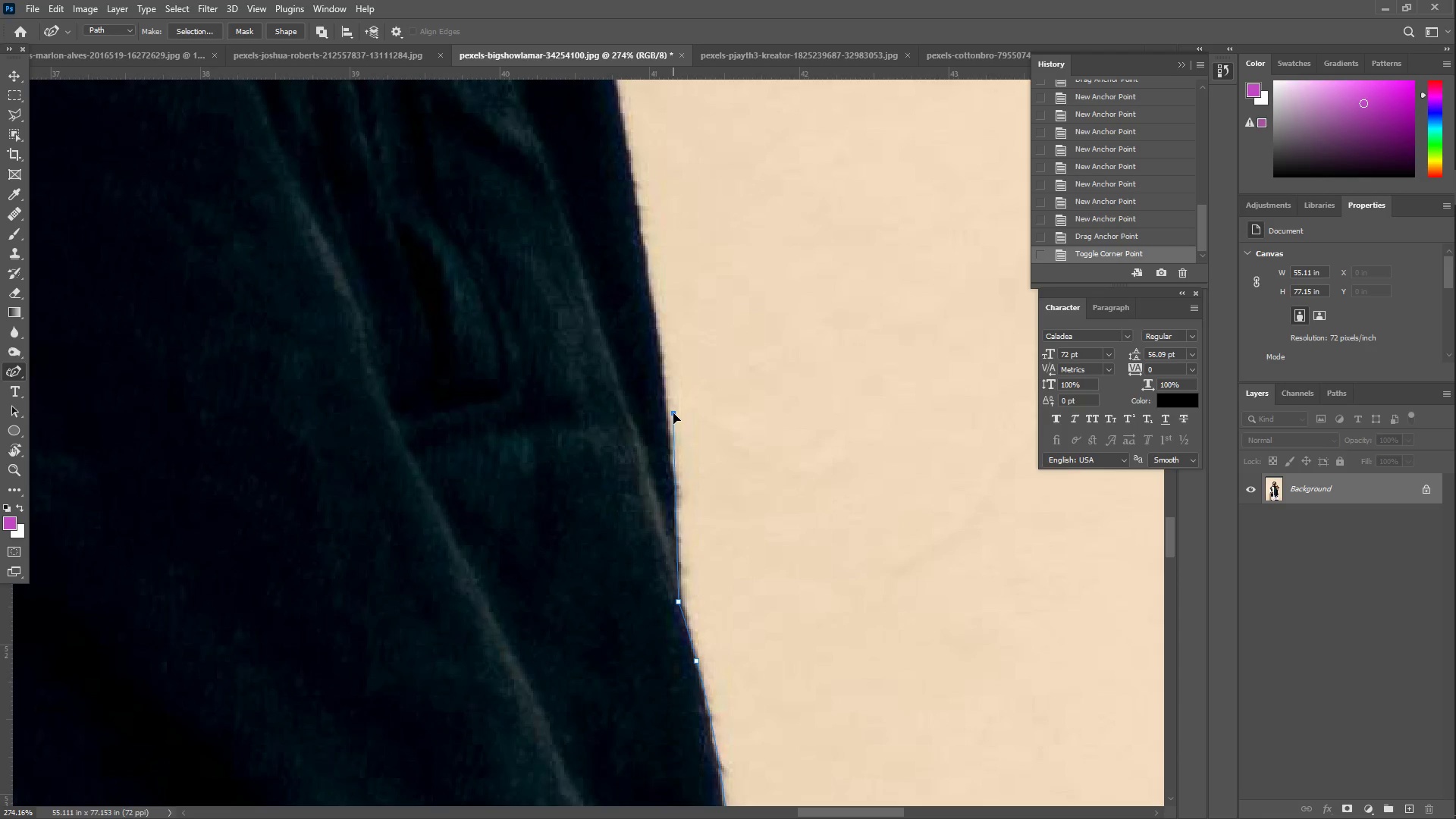 
left_click_drag(start_coordinate=[675, 289], to_coordinate=[658, 581])
 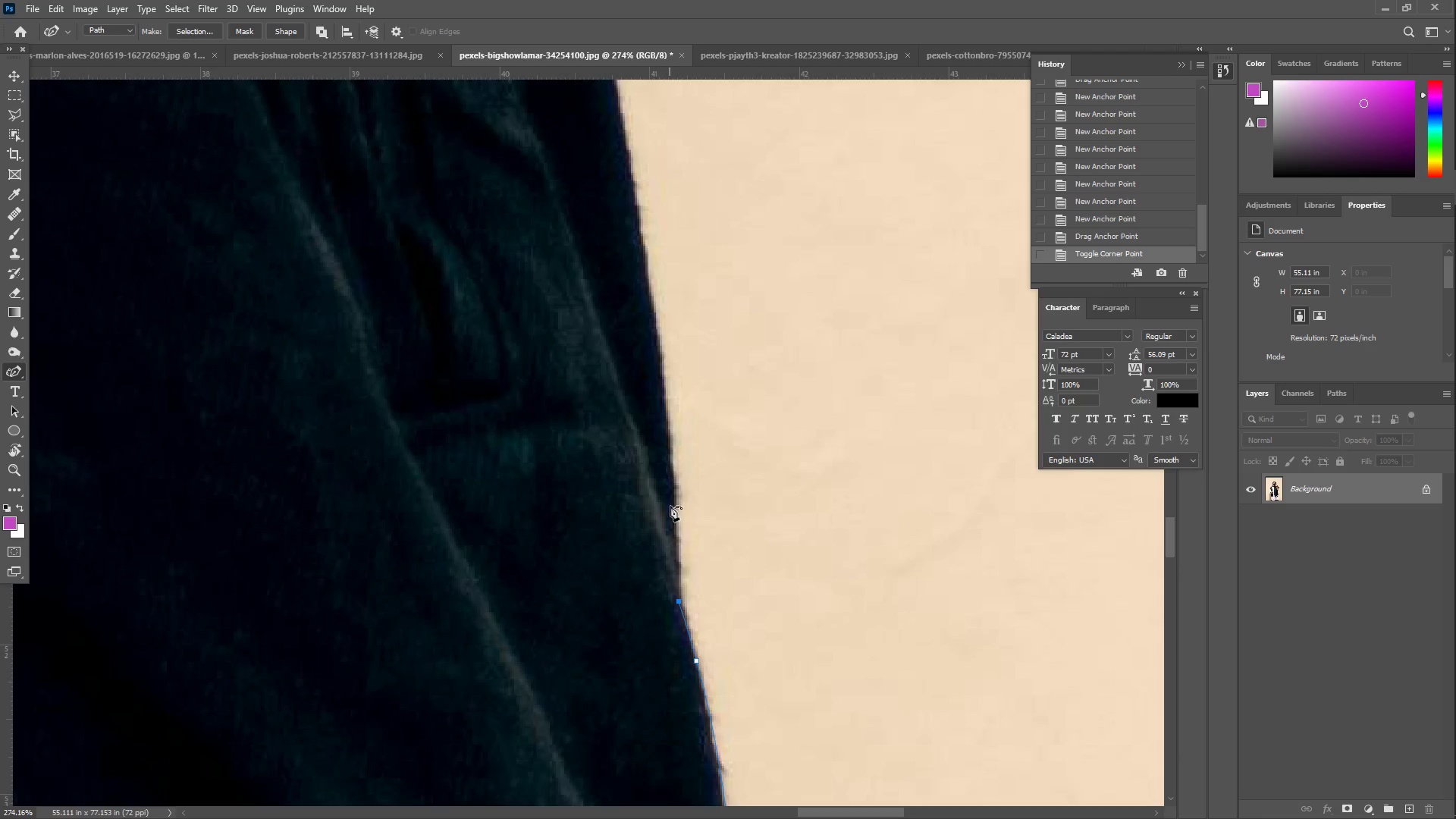 
left_click_drag(start_coordinate=[670, 462], to_coordinate=[667, 435])
 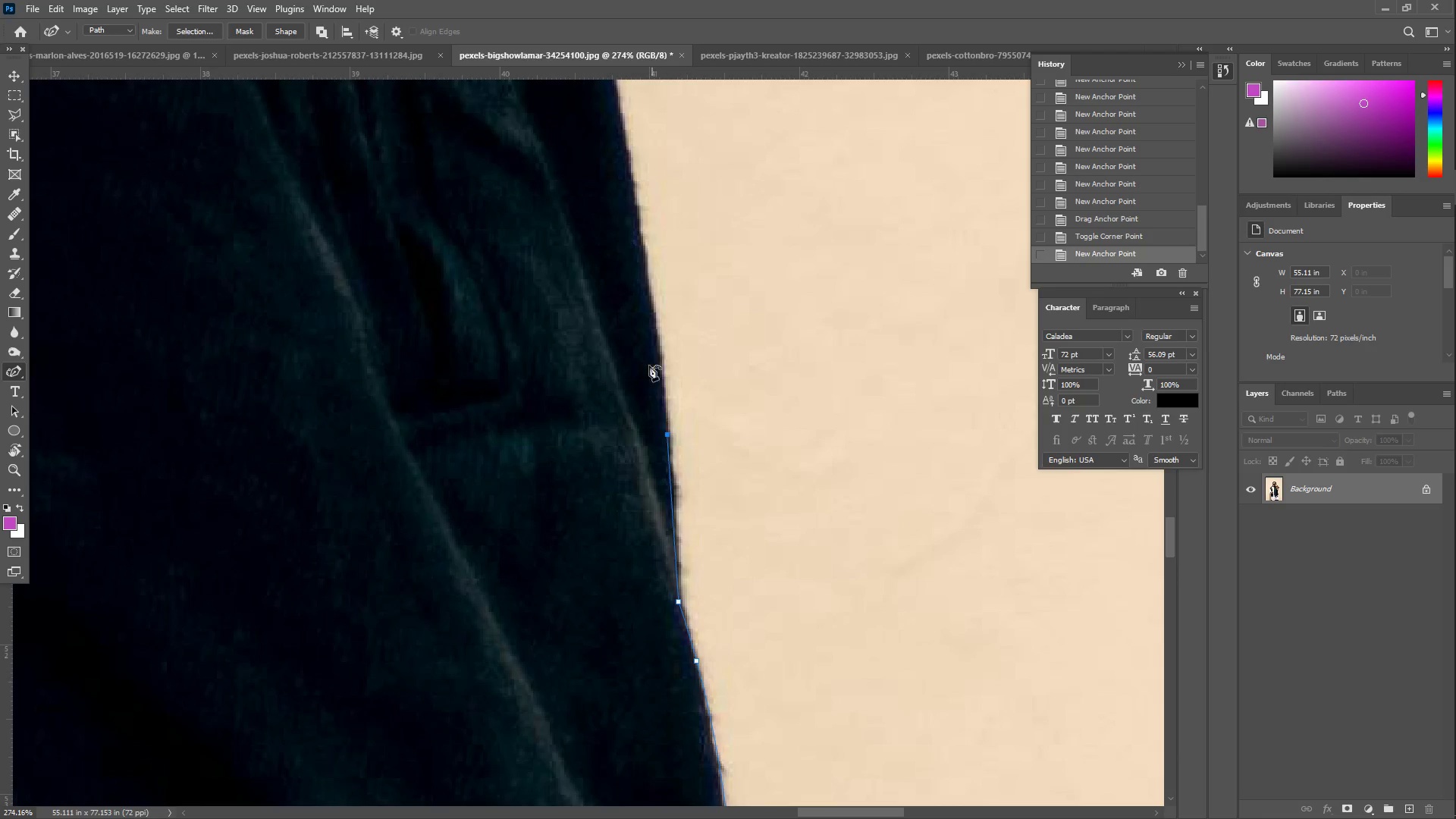 
left_click_drag(start_coordinate=[648, 309], to_coordinate=[637, 225])
 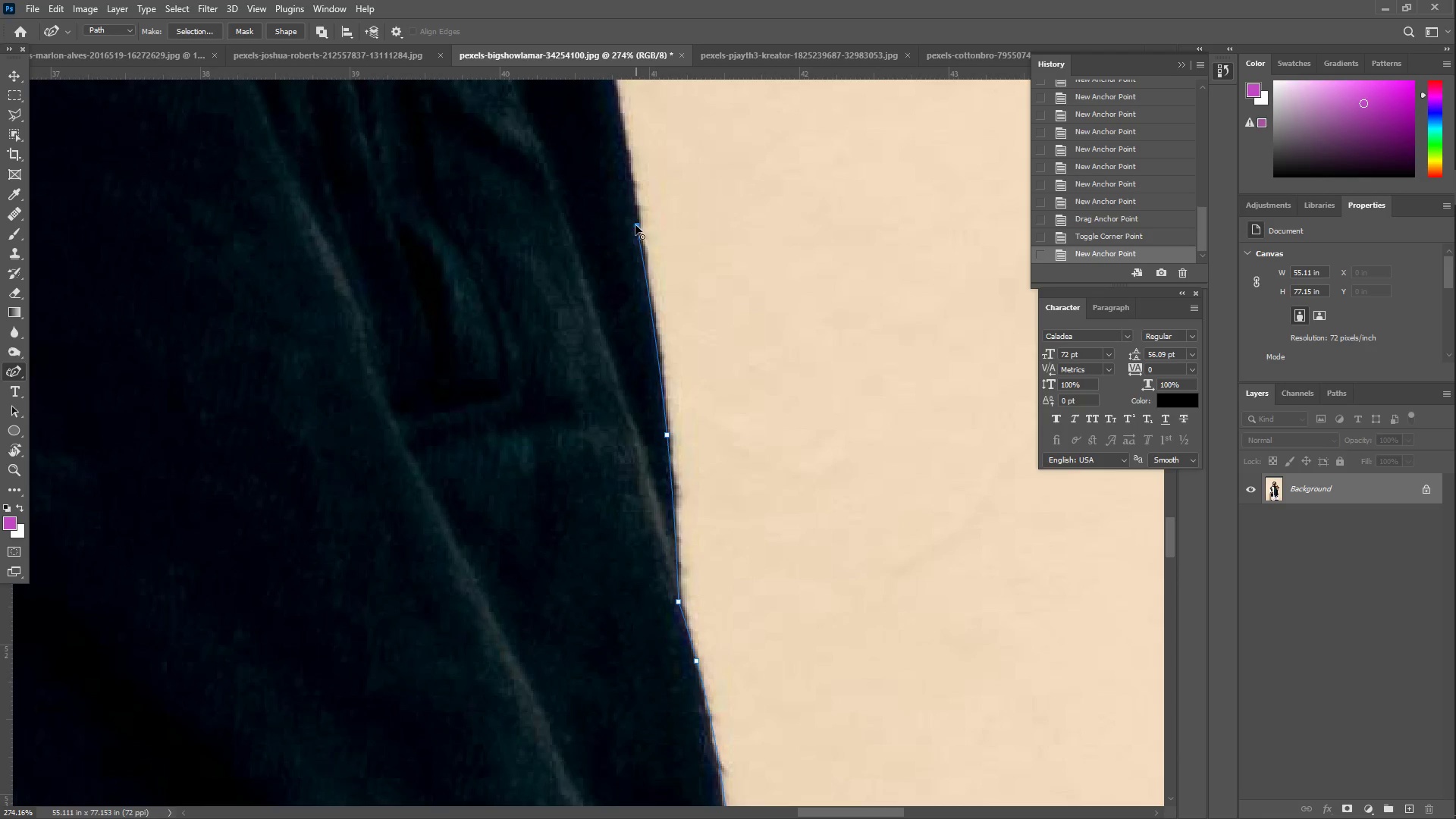 
hold_key(key=Space, duration=0.61)
 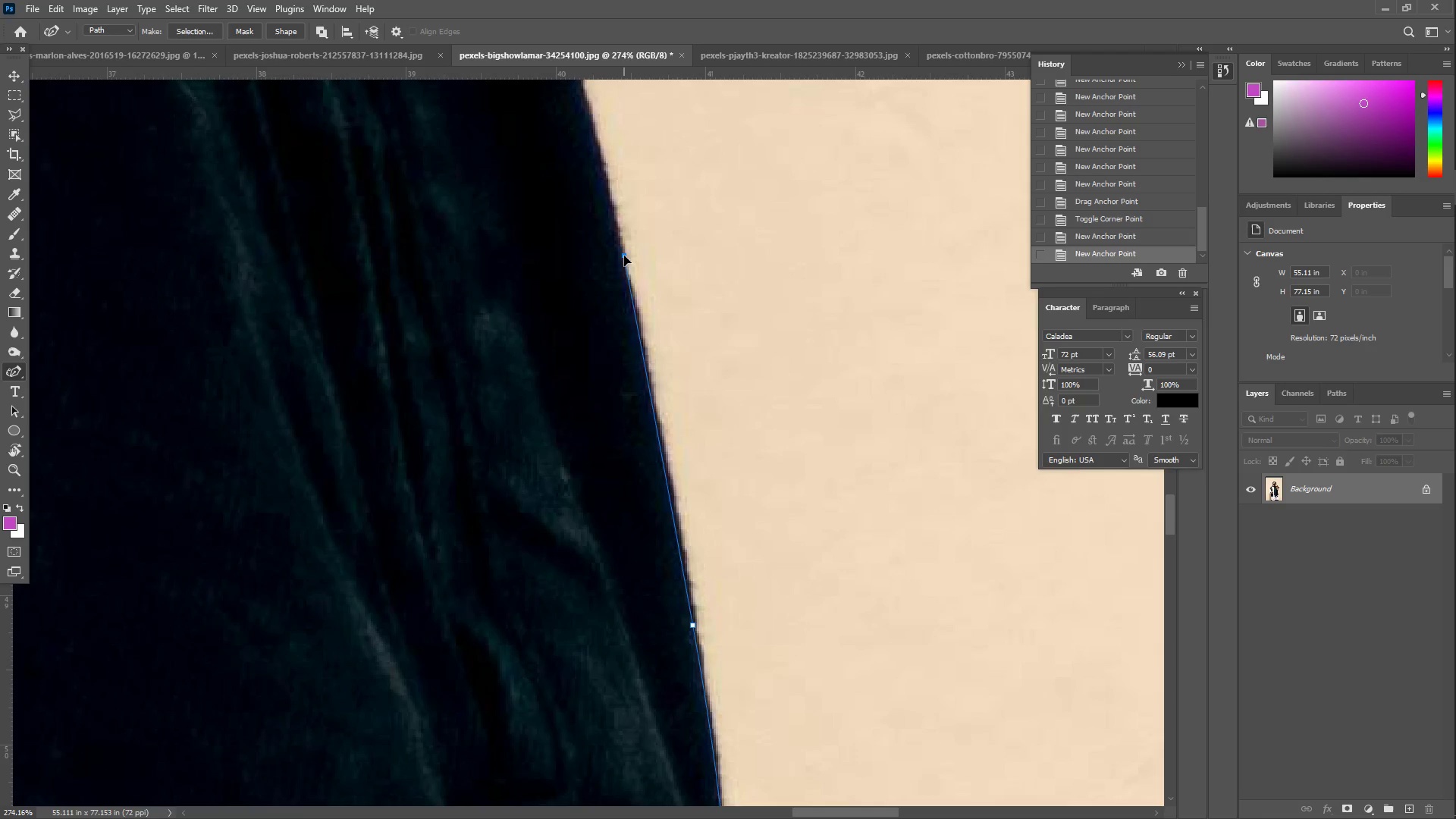 
left_click_drag(start_coordinate=[617, 238], to_coordinate=[673, 638])
 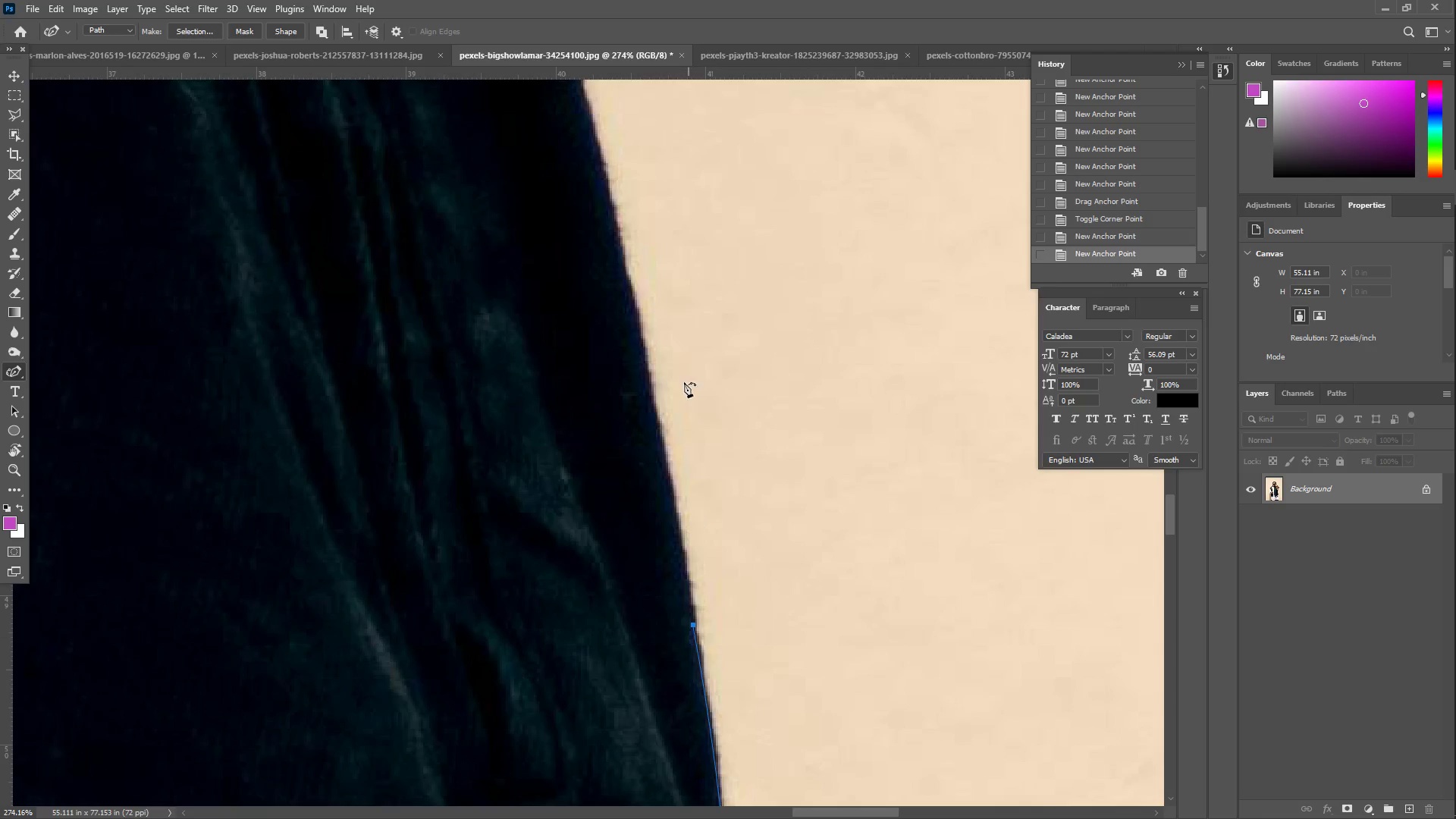 
left_click_drag(start_coordinate=[681, 369], to_coordinate=[624, 256])
 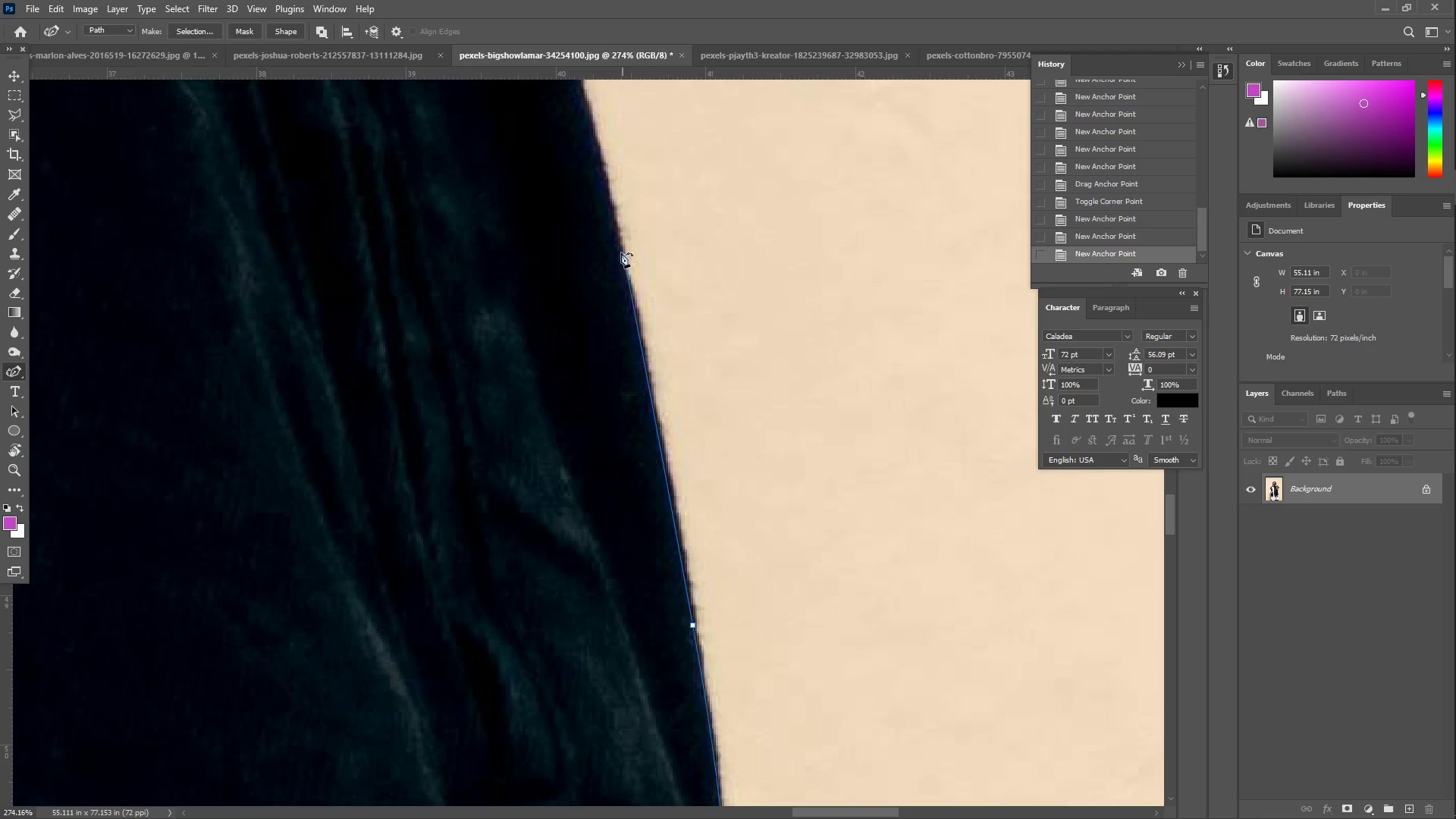 
hold_key(key=Space, duration=0.52)
 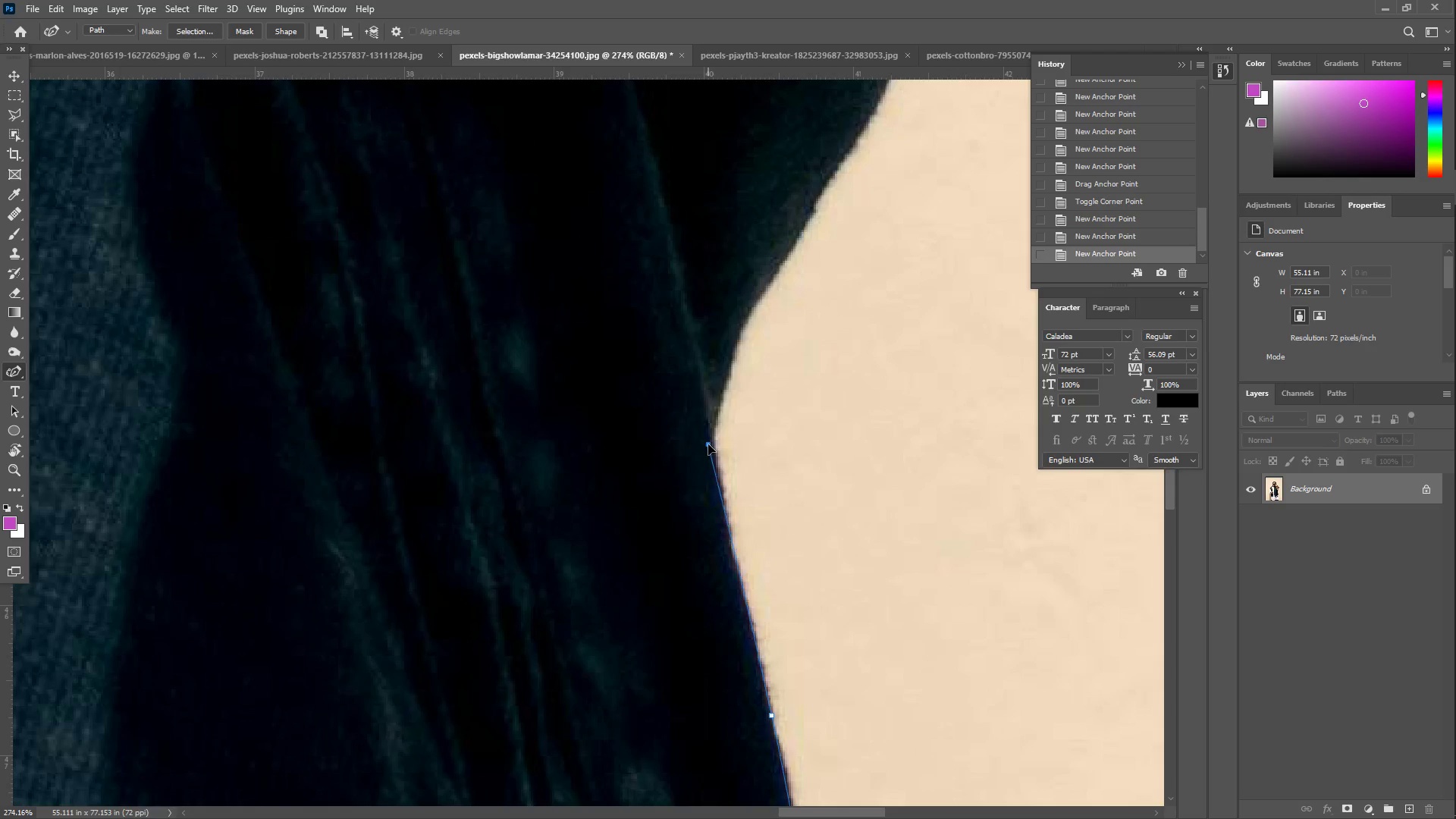 
left_click_drag(start_coordinate=[566, 231], to_coordinate=[714, 691])
 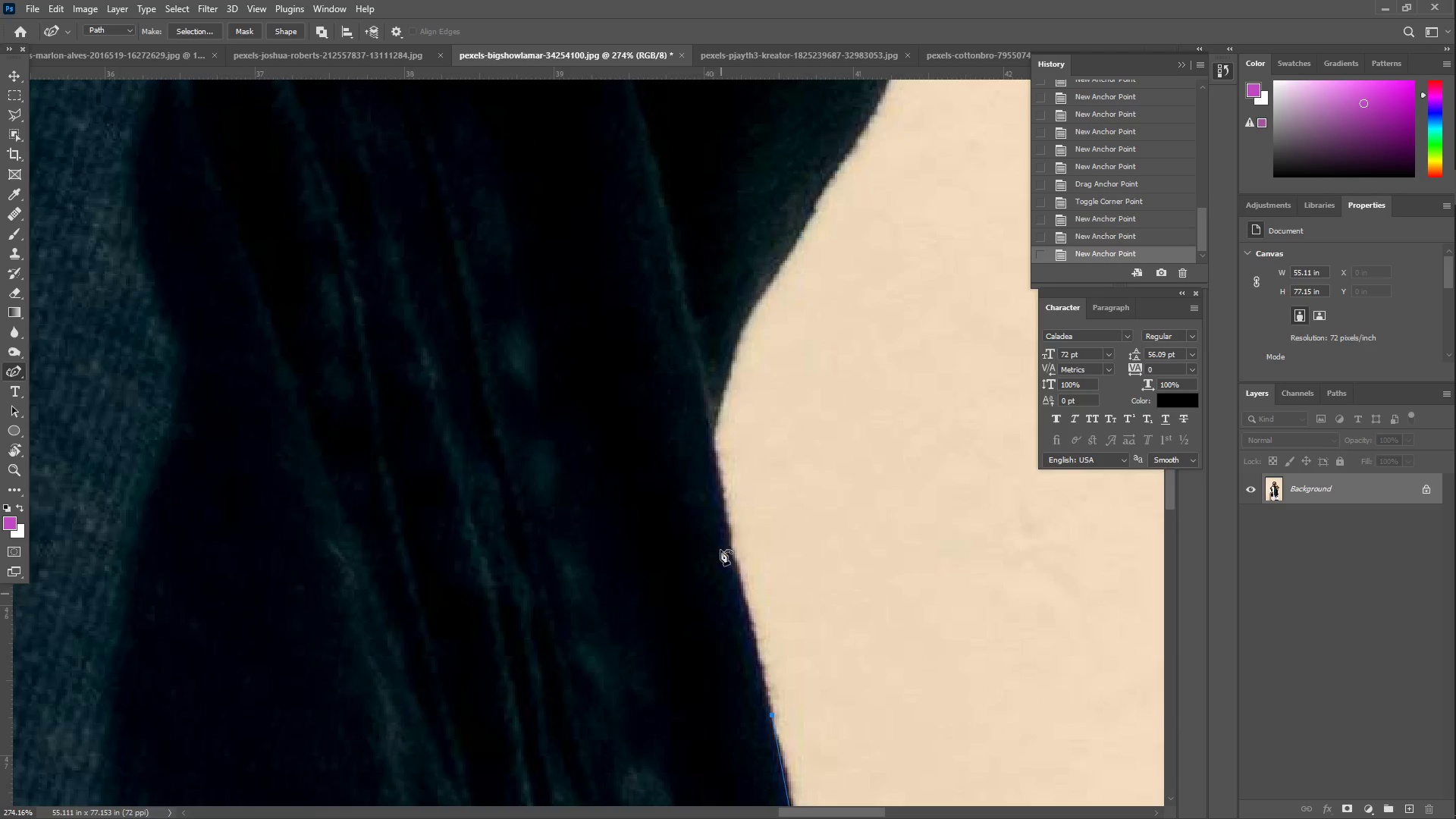 
left_click_drag(start_coordinate=[707, 466], to_coordinate=[711, 444])
 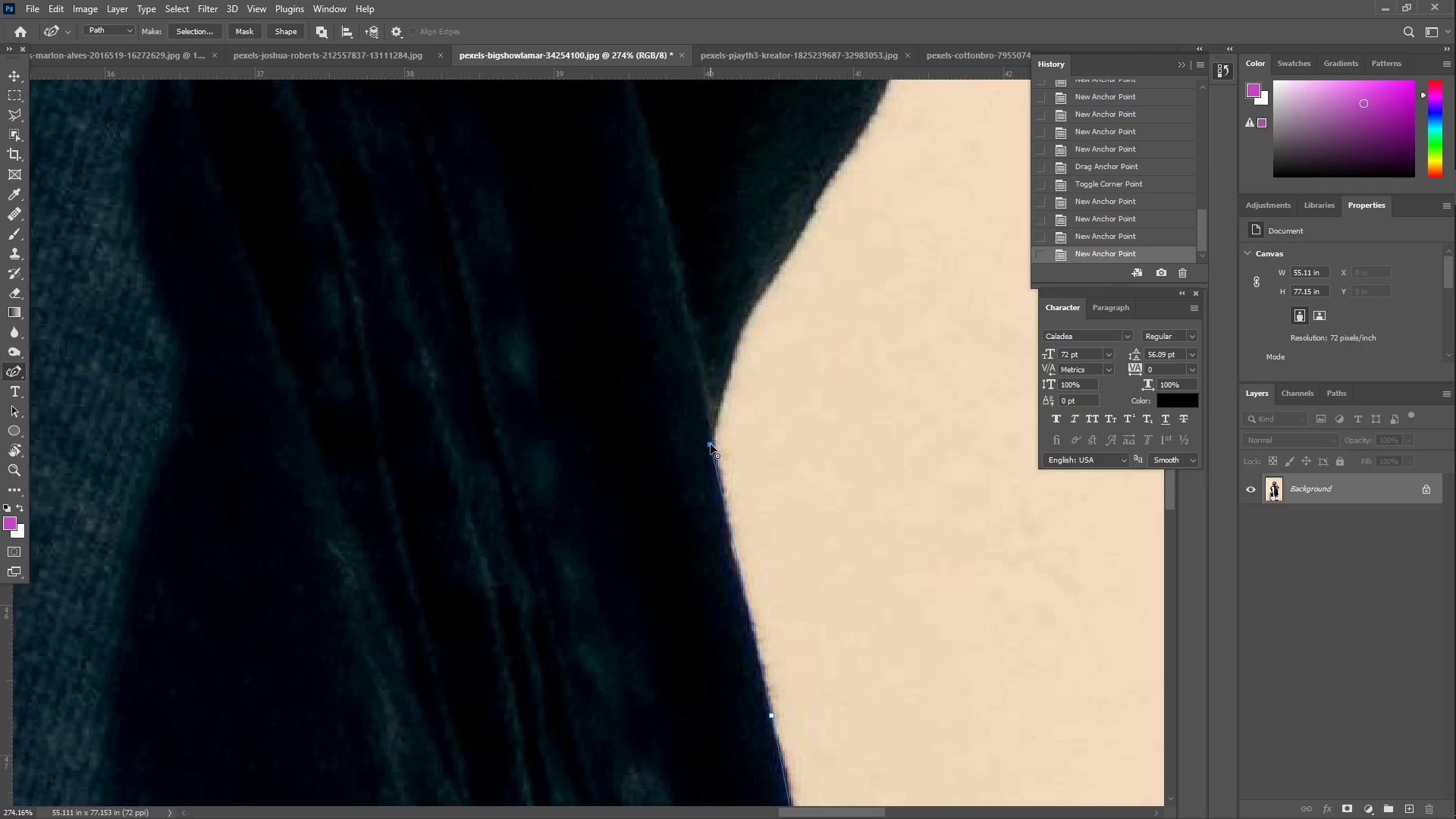 
double_click([711, 444])
 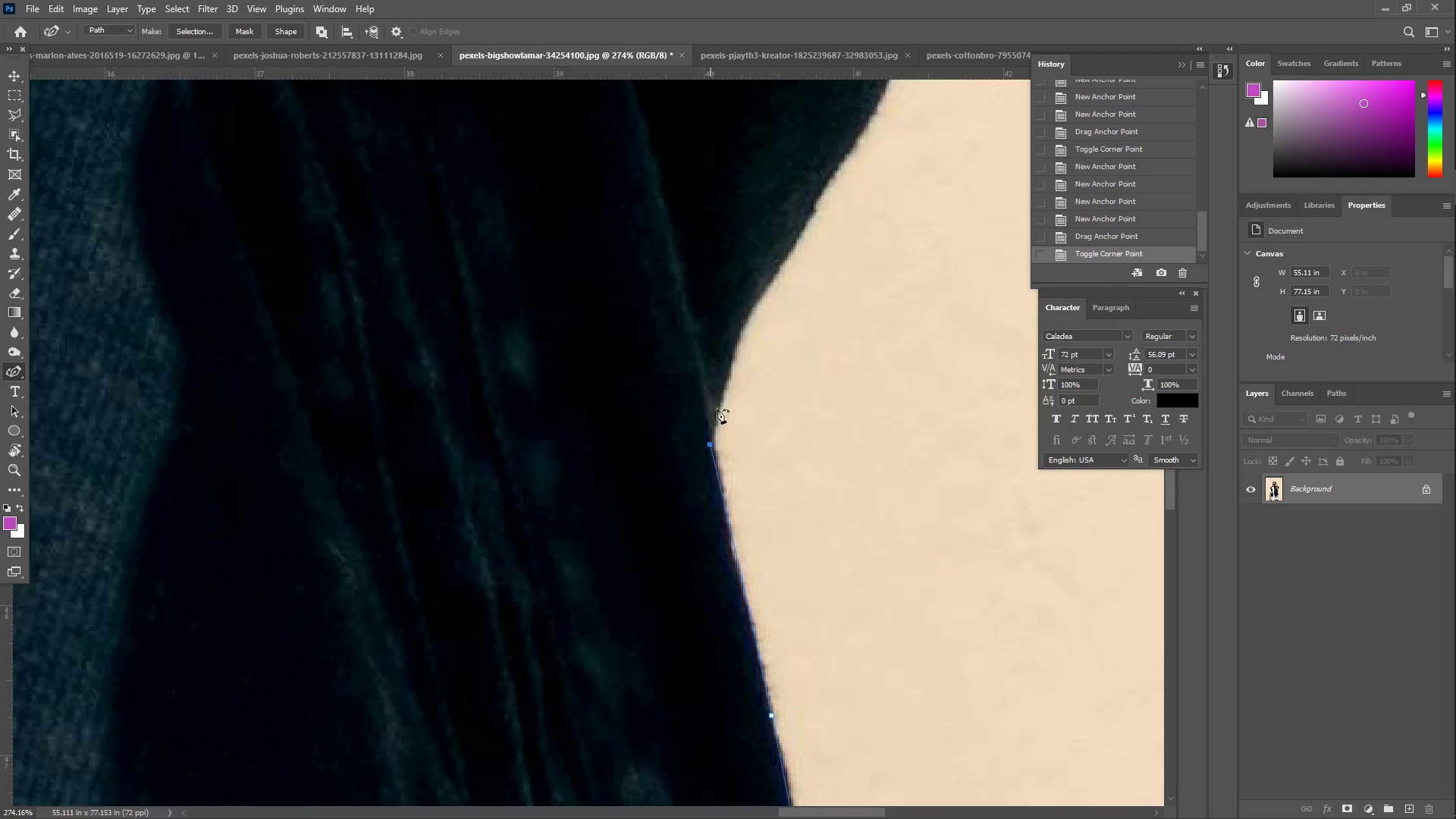 
left_click_drag(start_coordinate=[720, 388], to_coordinate=[724, 385])
 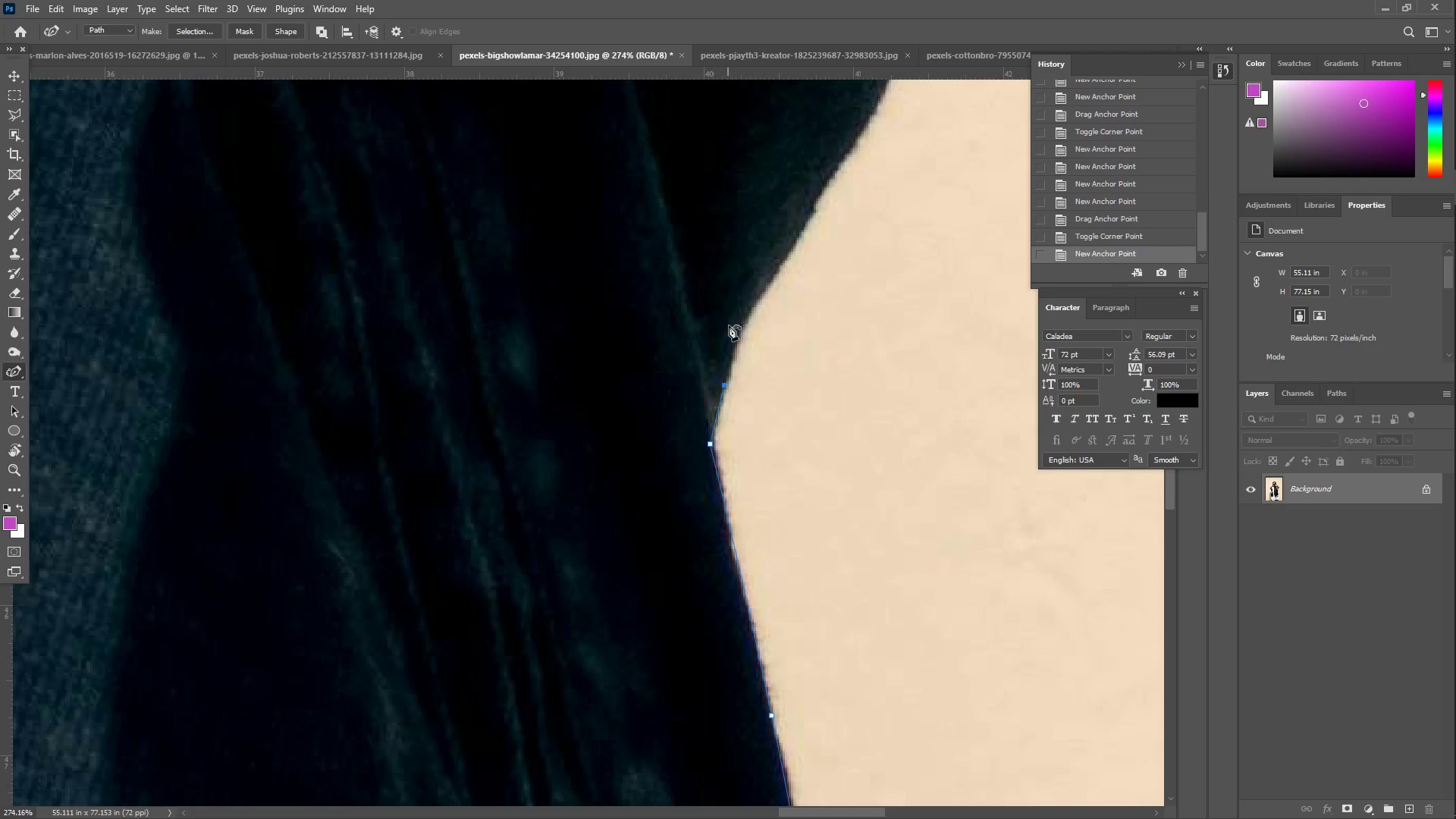 
left_click_drag(start_coordinate=[729, 325], to_coordinate=[747, 316])
 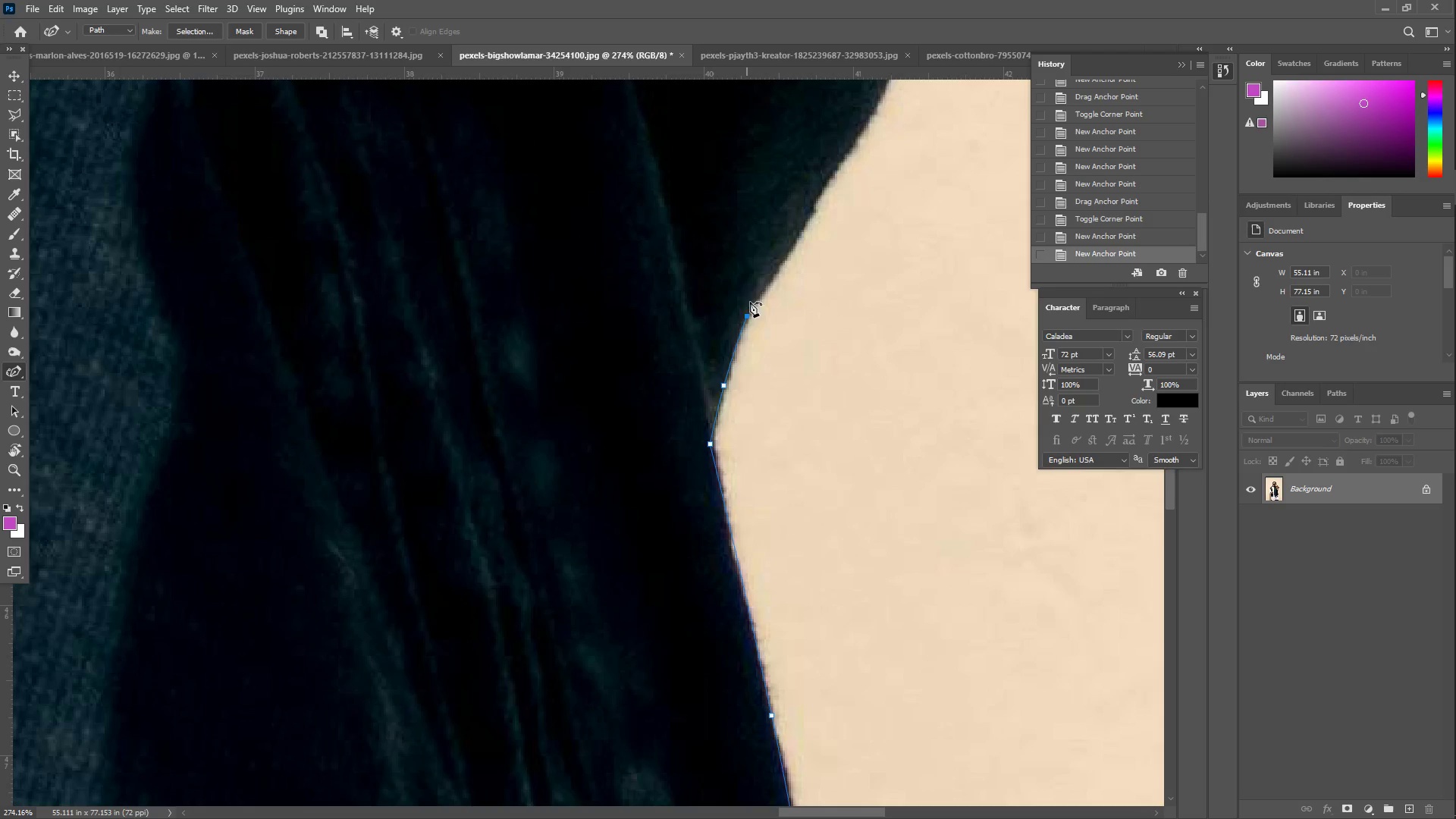 
left_click_drag(start_coordinate=[771, 262], to_coordinate=[801, 231])
 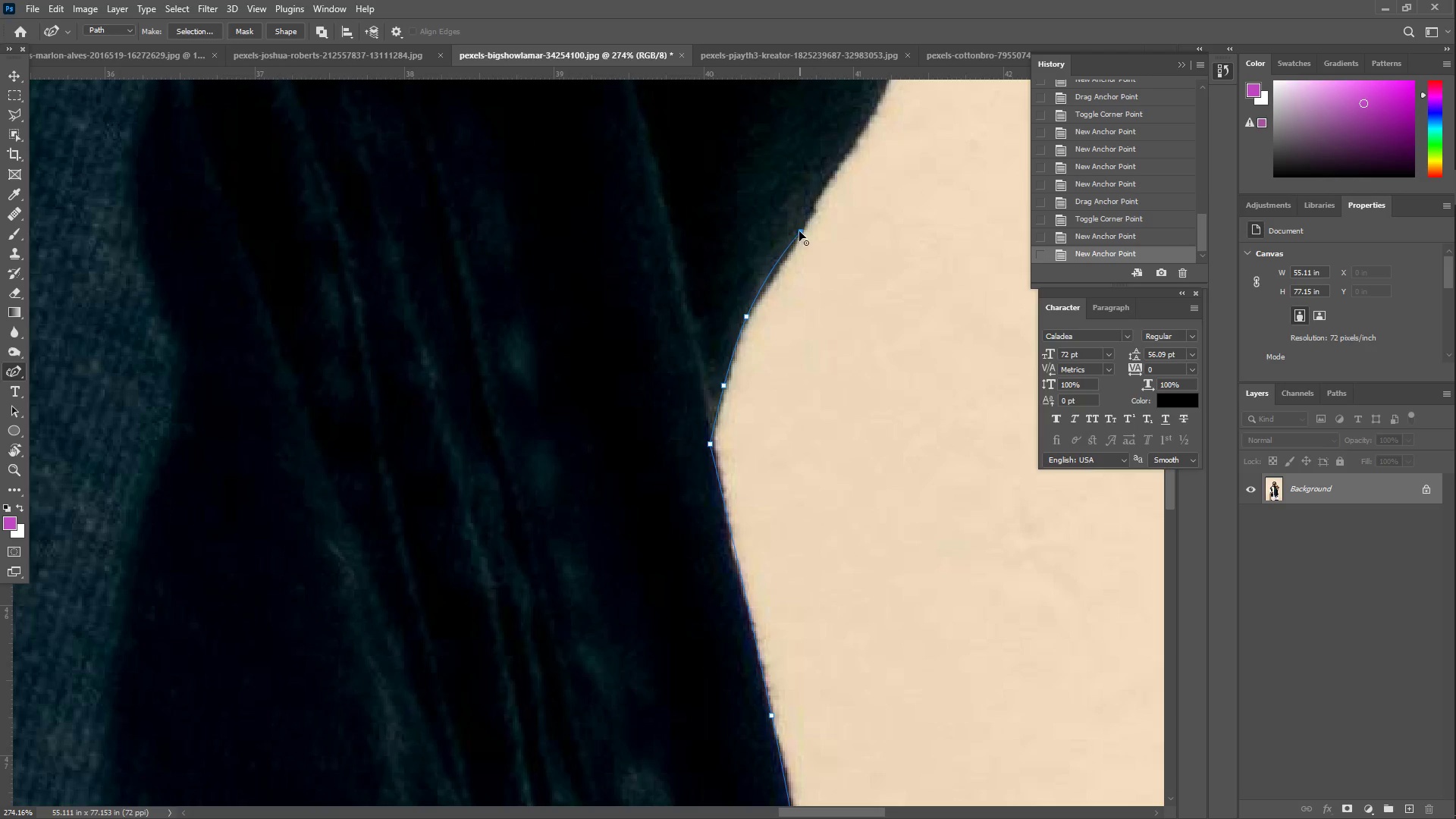 
hold_key(key=Space, duration=0.61)
 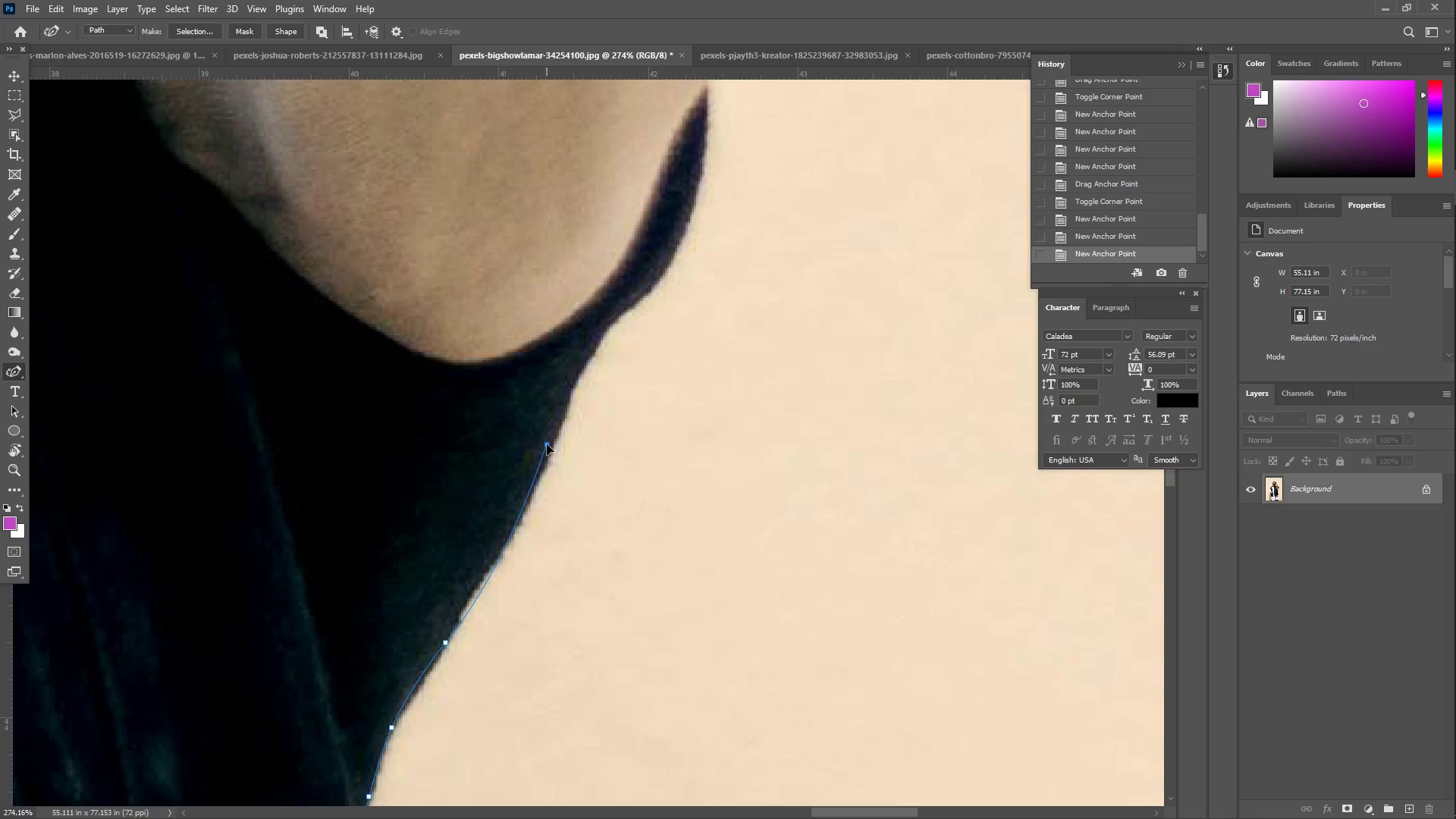 
left_click_drag(start_coordinate=[792, 197], to_coordinate=[438, 608])
 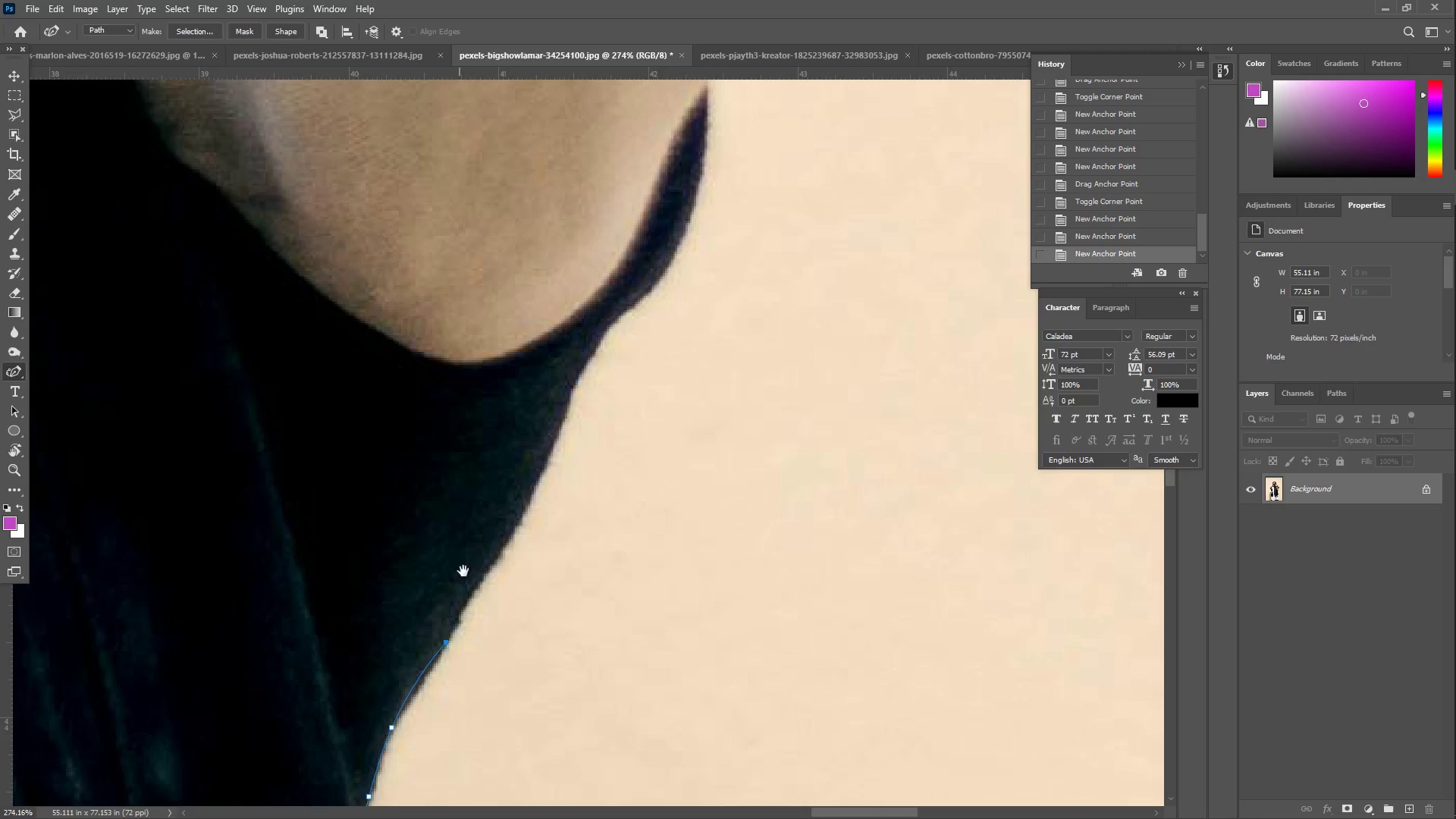 
left_click_drag(start_coordinate=[547, 483], to_coordinate=[551, 444])
 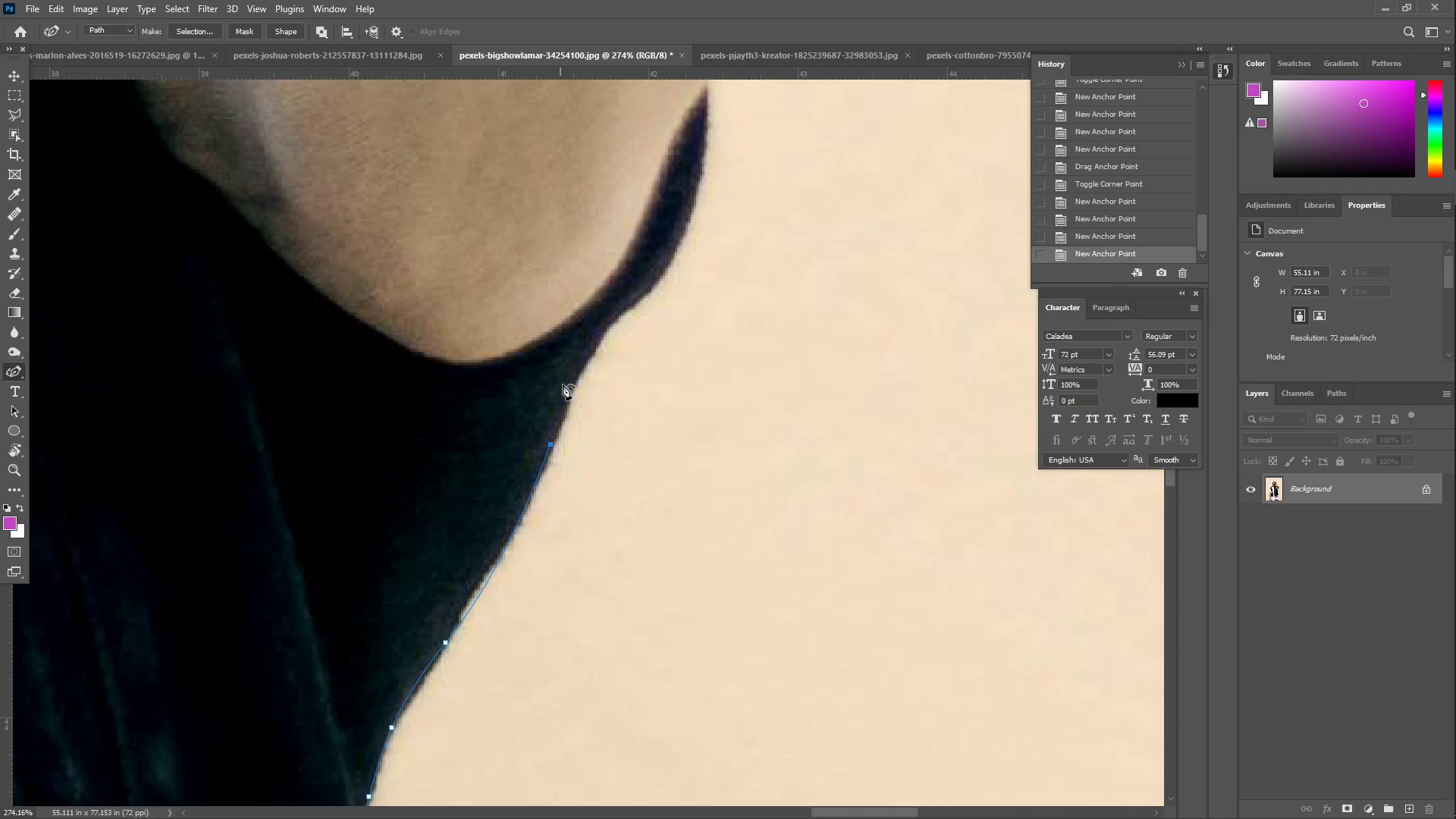 
left_click_drag(start_coordinate=[571, 369], to_coordinate=[588, 350])
 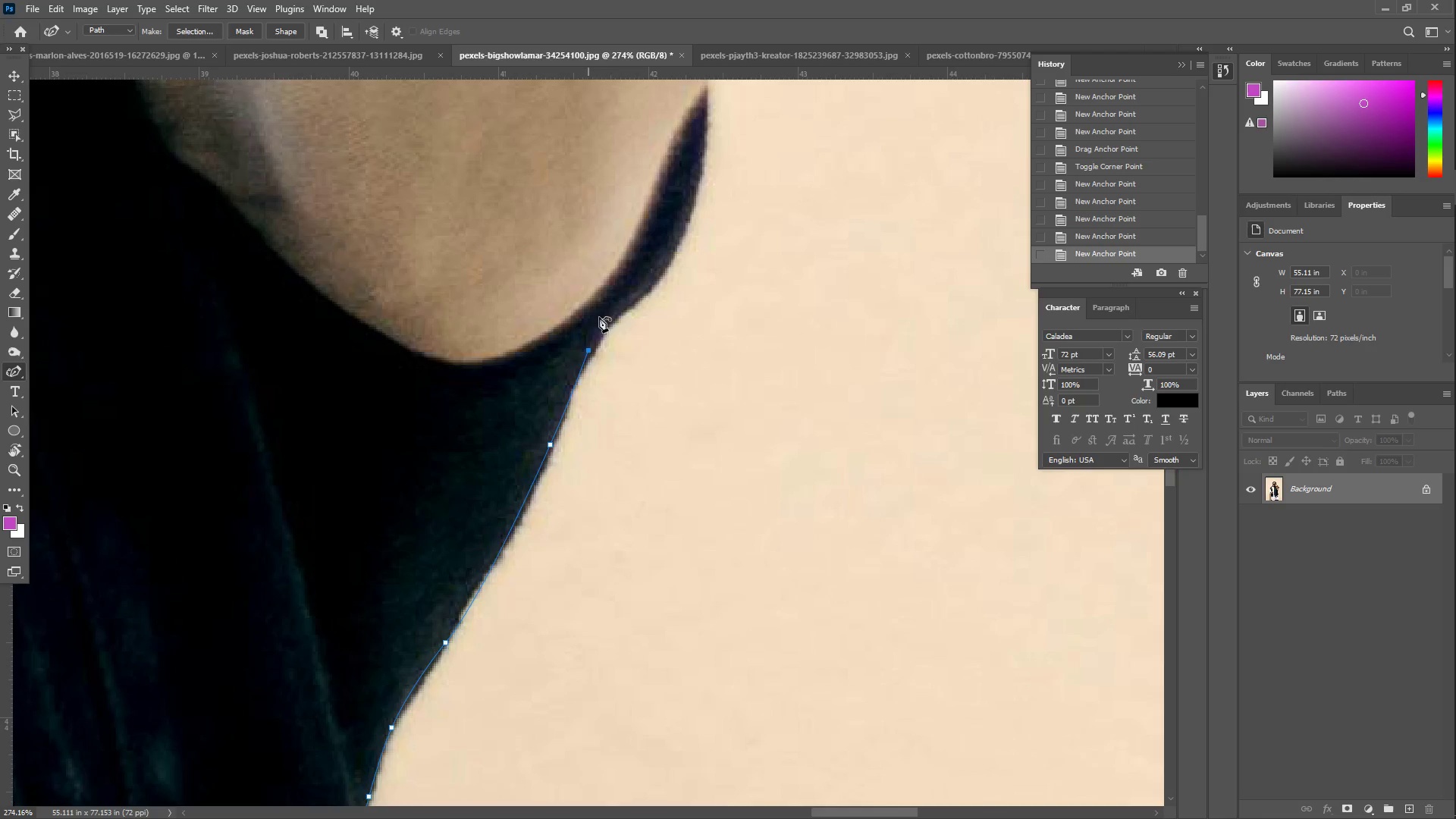 
left_click_drag(start_coordinate=[608, 310], to_coordinate=[634, 300])
 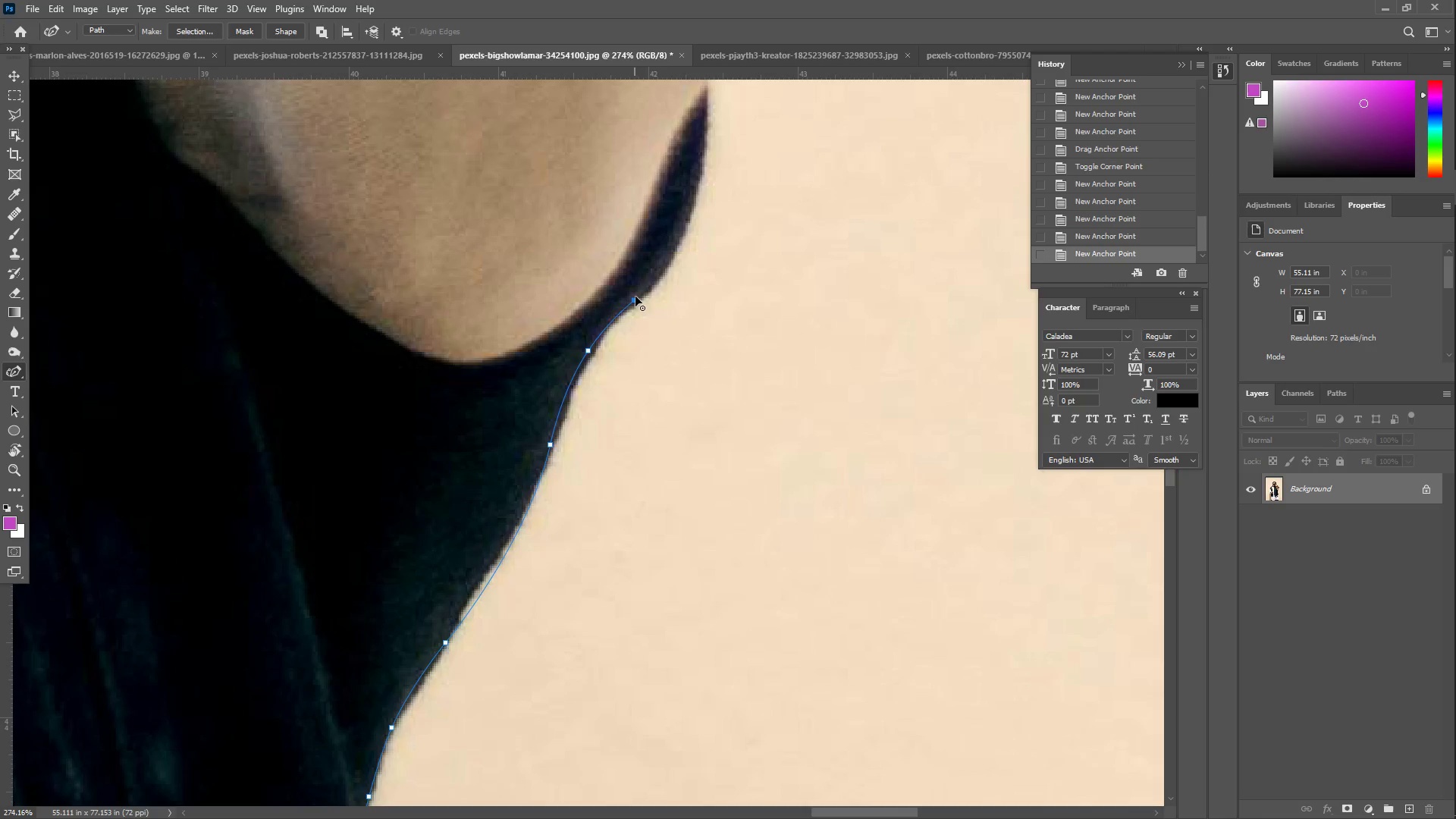 
left_click_drag(start_coordinate=[659, 275], to_coordinate=[678, 245])
 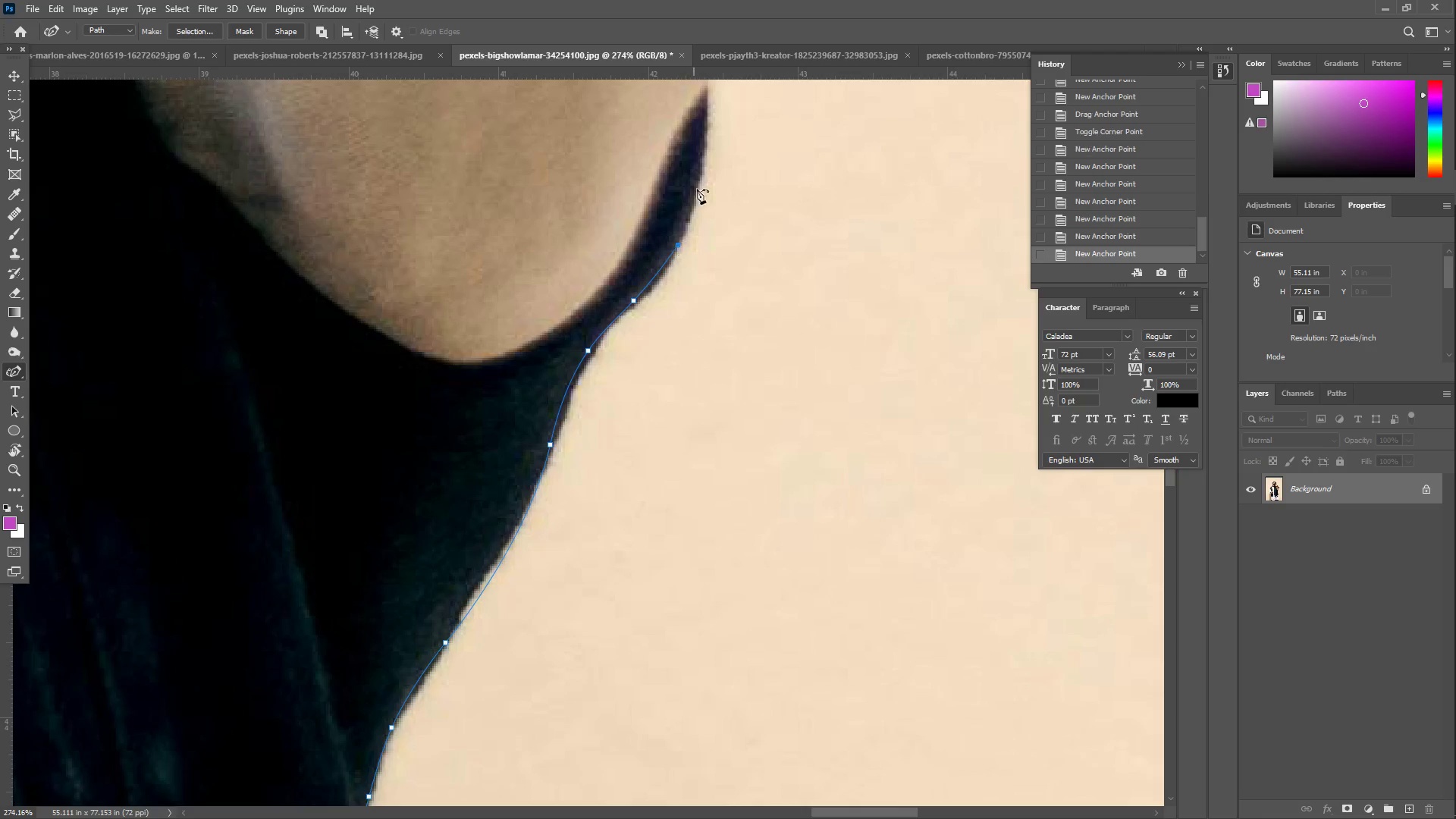 
left_click_drag(start_coordinate=[701, 181], to_coordinate=[707, 118])
 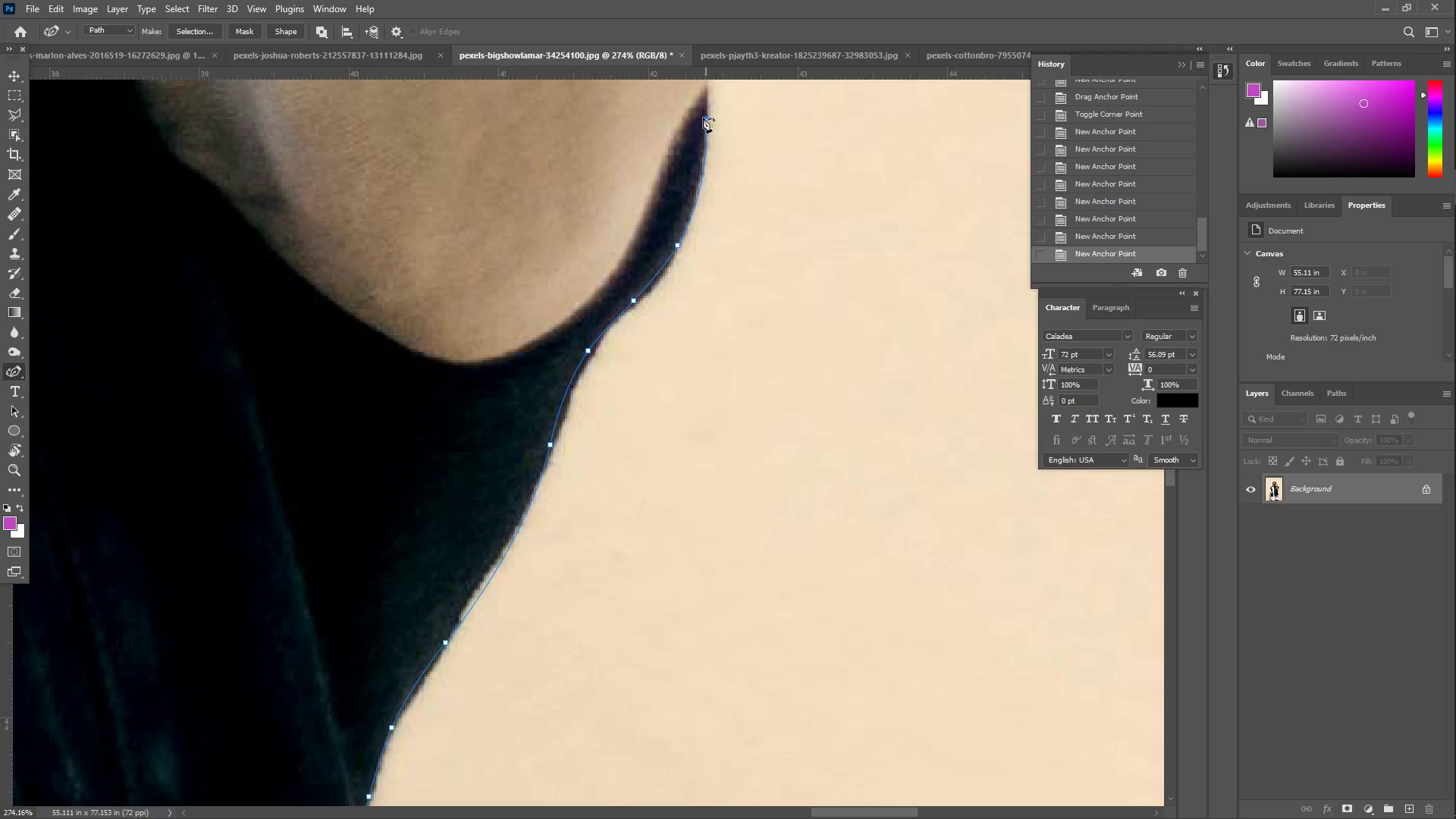 
hold_key(key=Space, duration=0.72)
 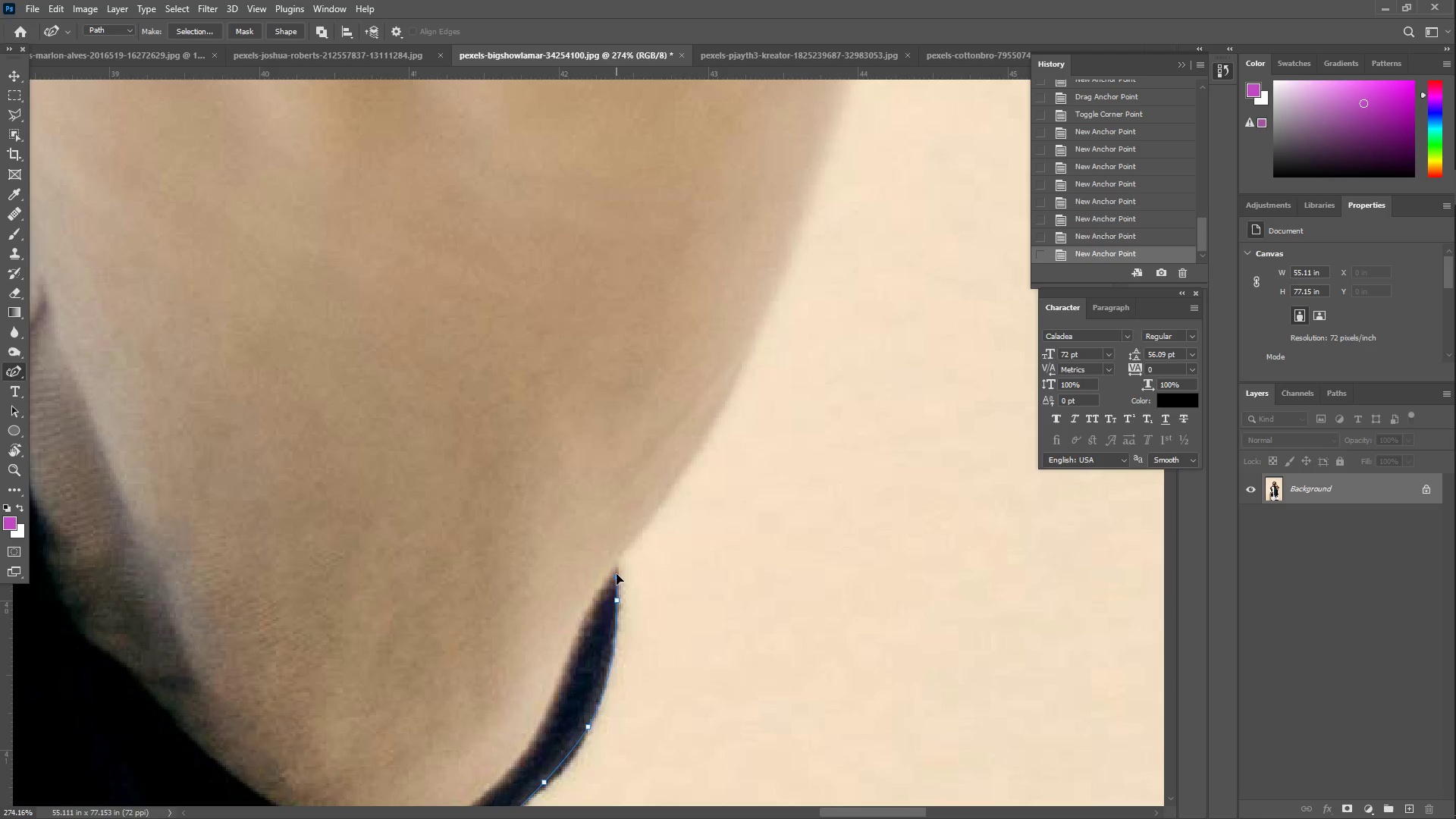 
left_click_drag(start_coordinate=[676, 162], to_coordinate=[588, 621])
 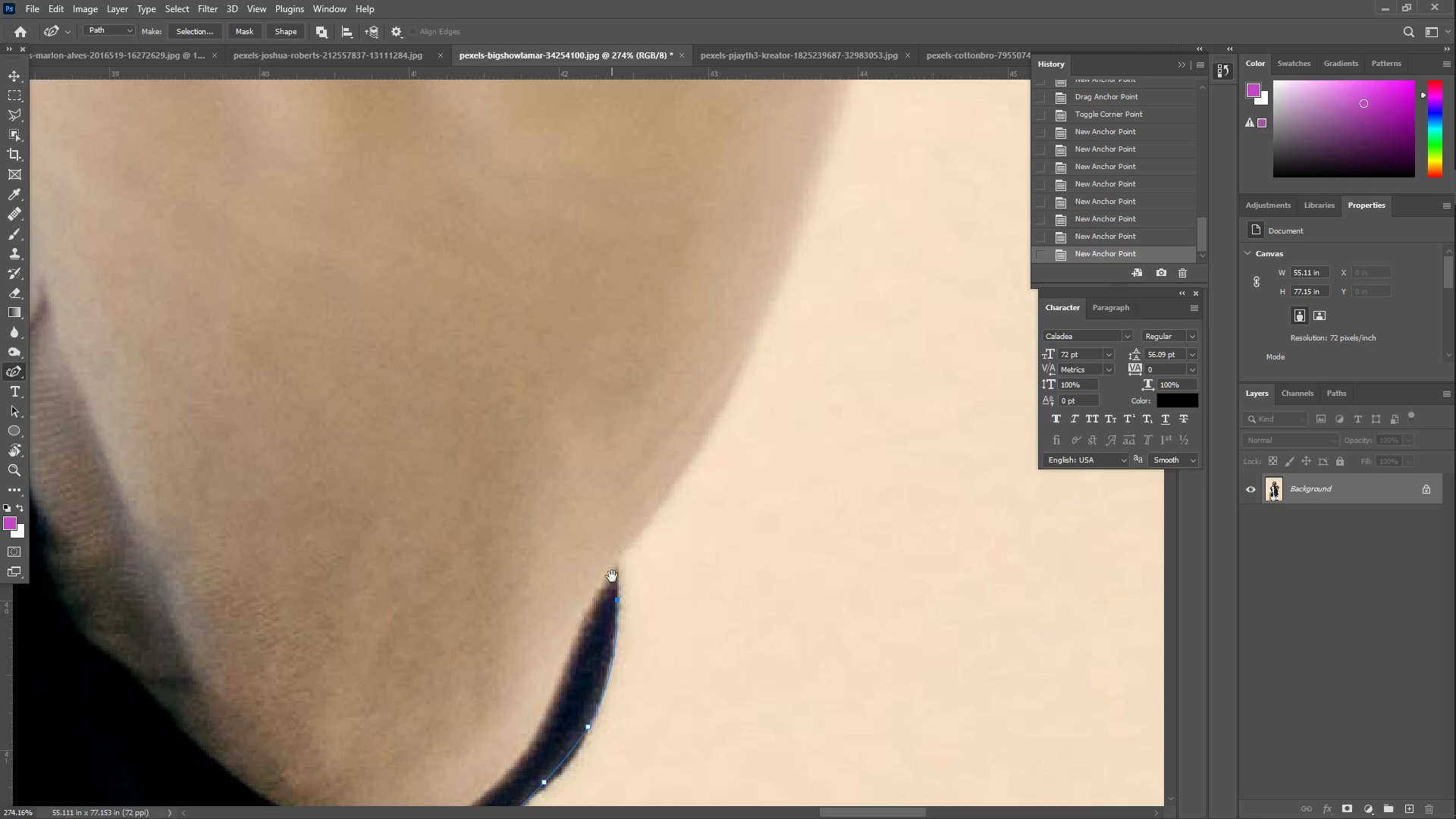 
left_click_drag(start_coordinate=[614, 584], to_coordinate=[616, 565])
 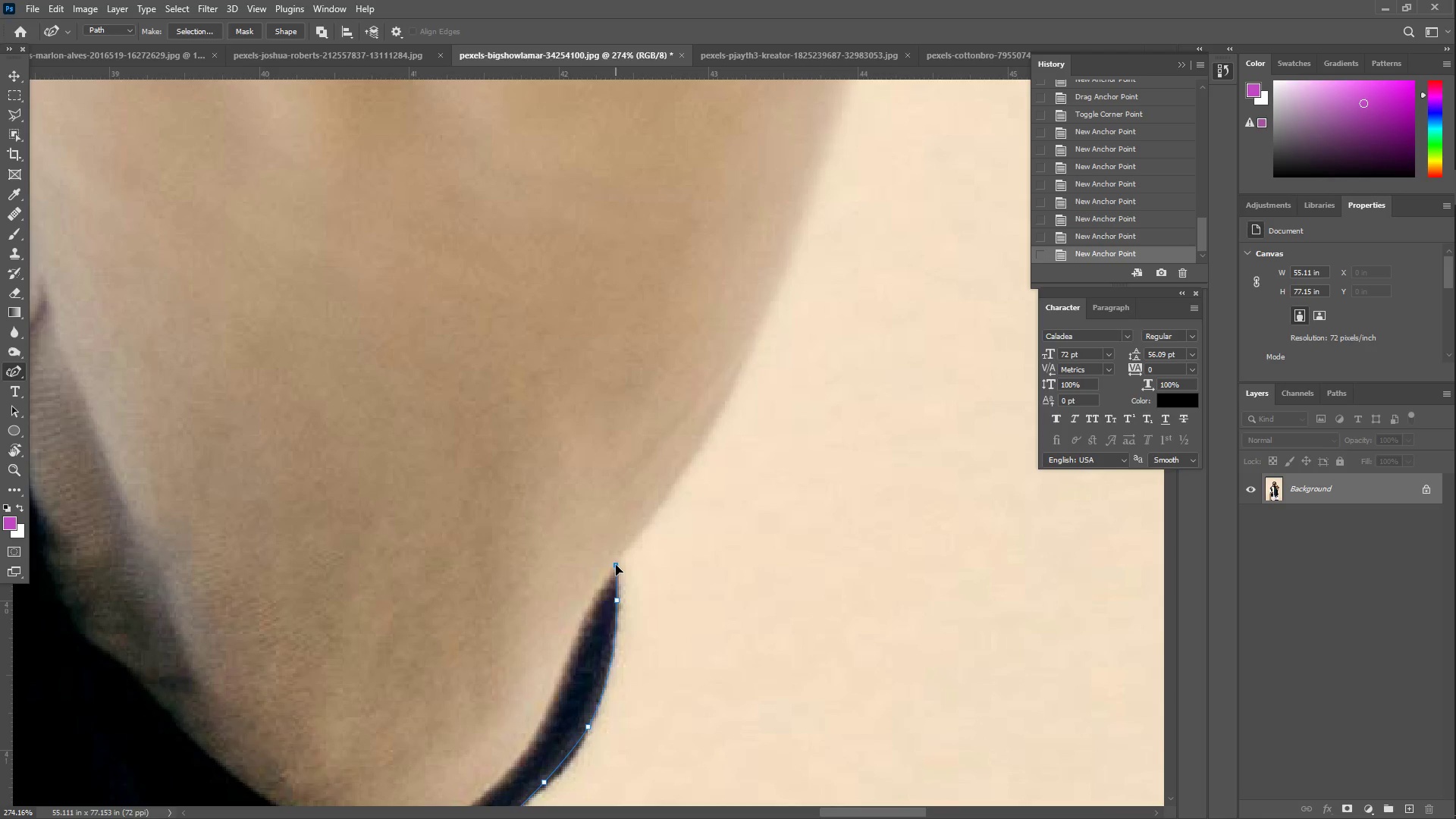 
left_click([616, 565])
 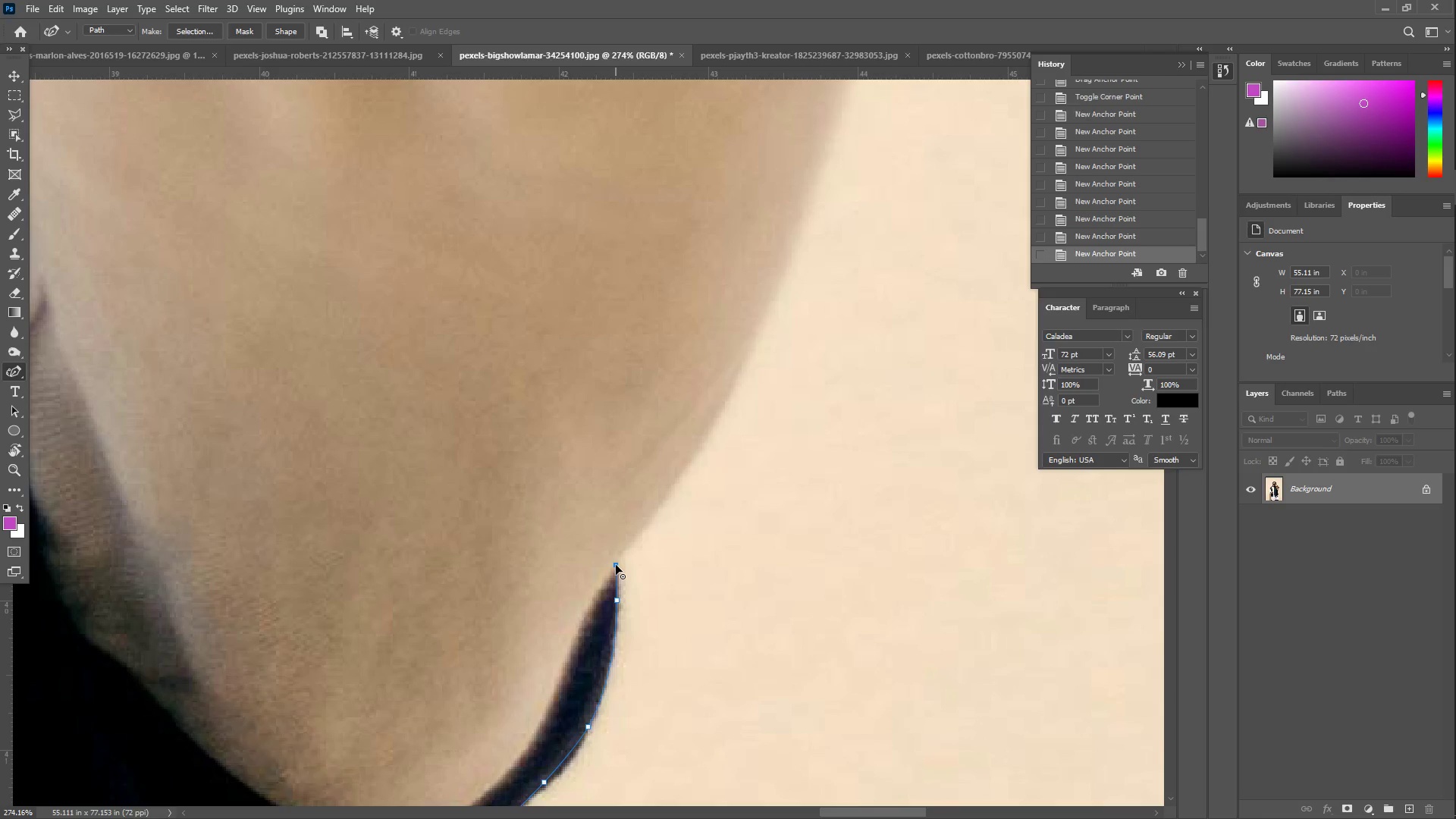 
left_click_drag(start_coordinate=[616, 565], to_coordinate=[616, 561])
 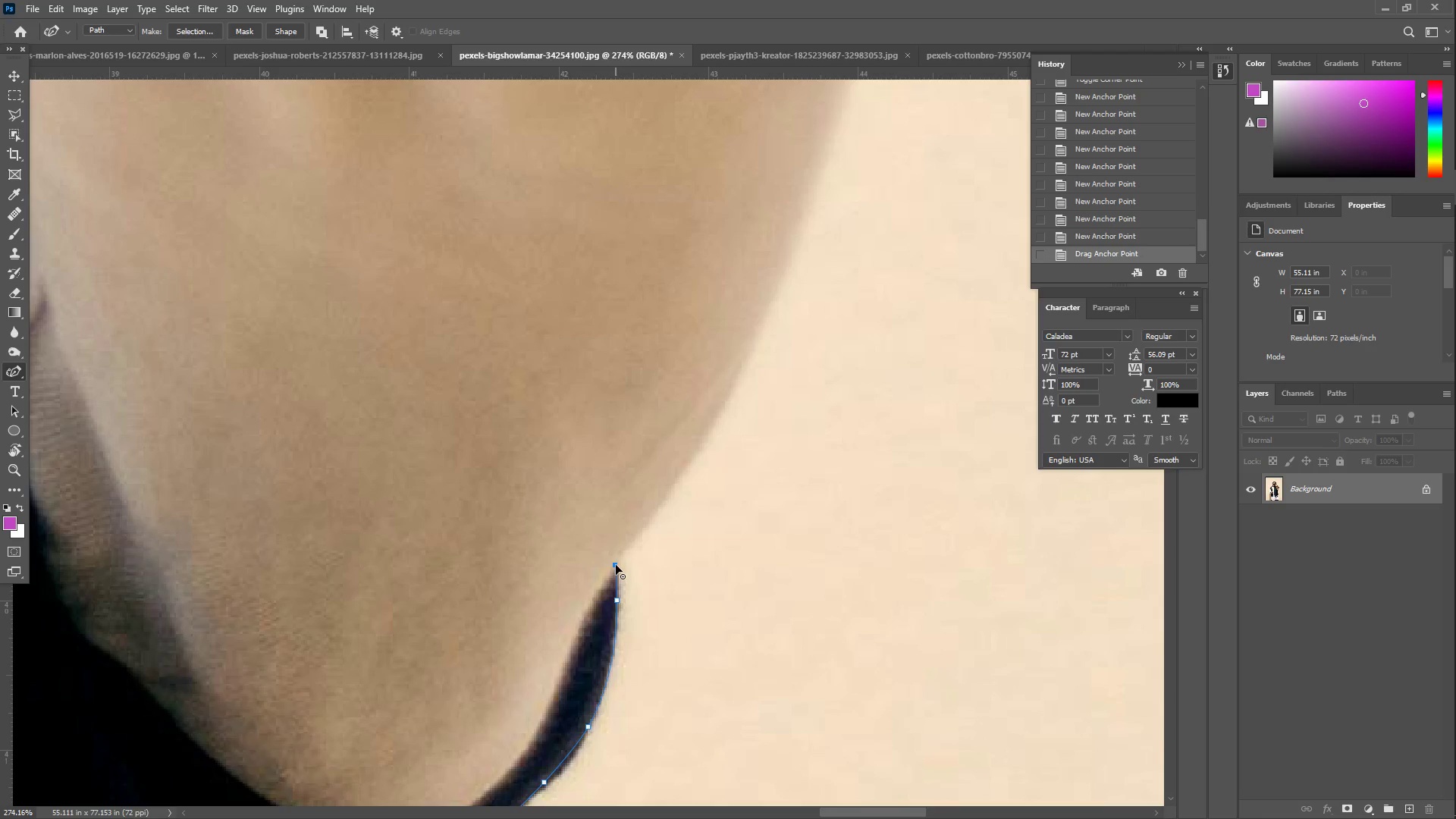 
left_click_drag(start_coordinate=[695, 477], to_coordinate=[617, 563])
 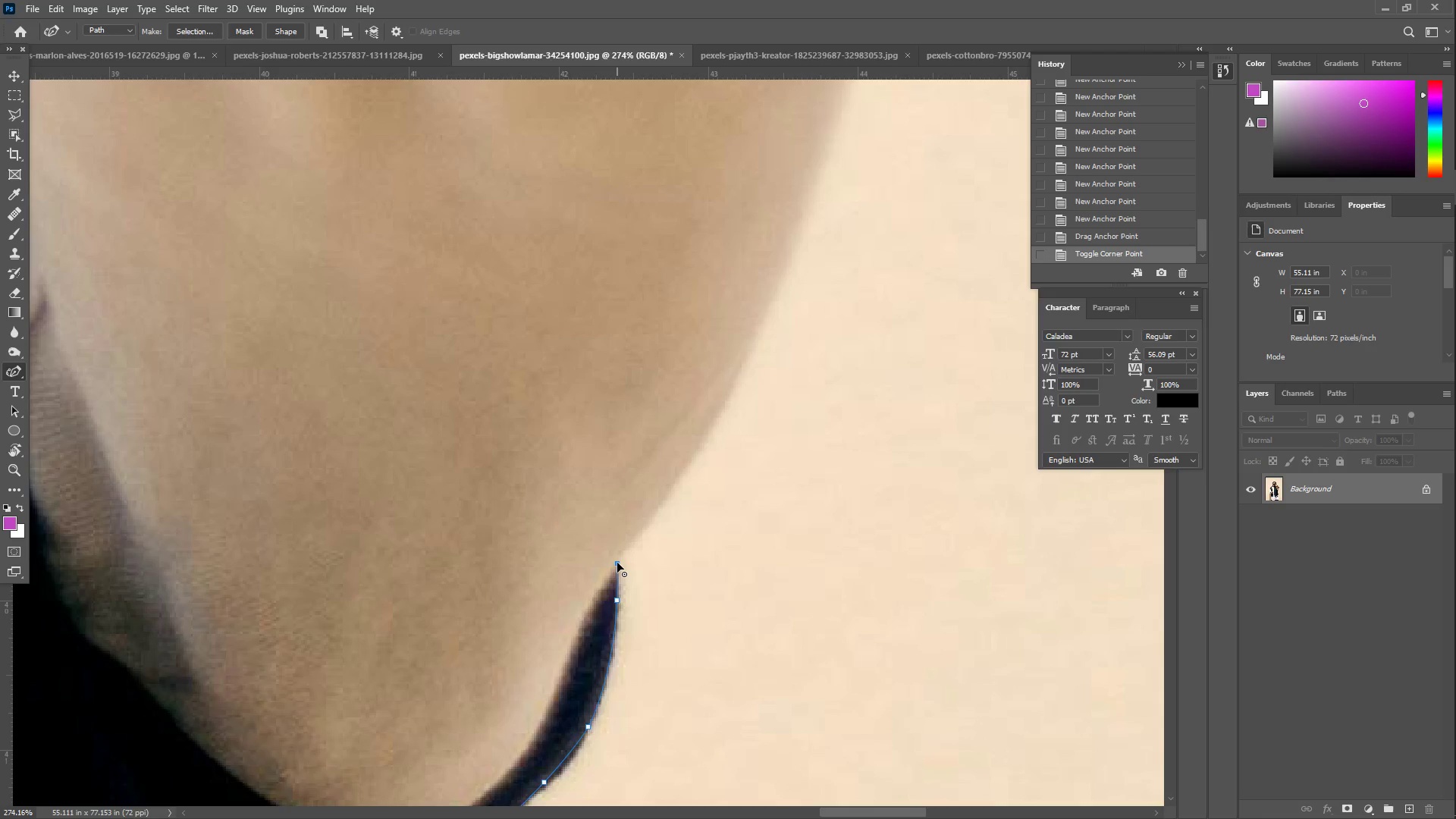 
left_click([617, 563])
 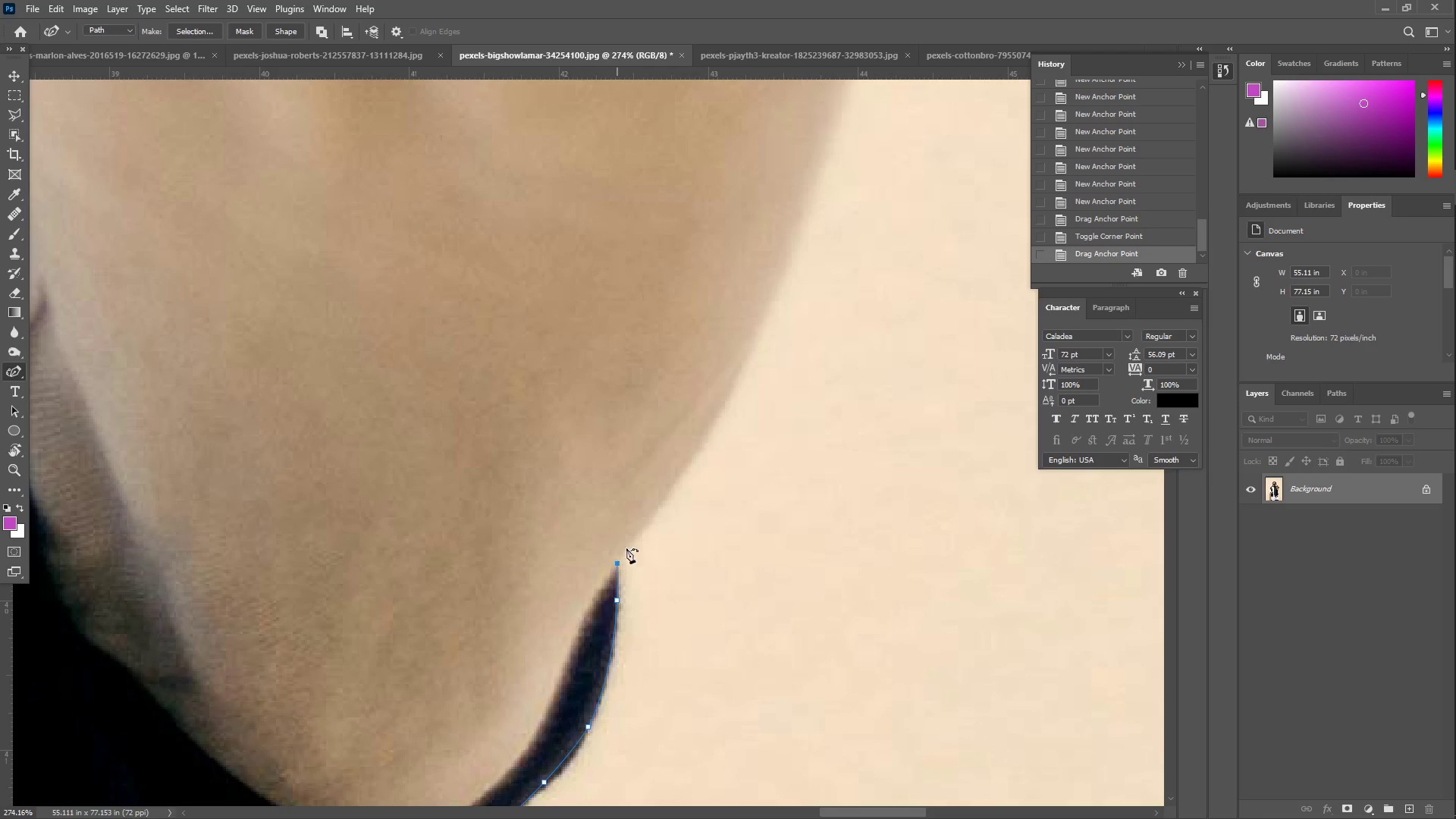 
left_click_drag(start_coordinate=[642, 526], to_coordinate=[640, 533])
 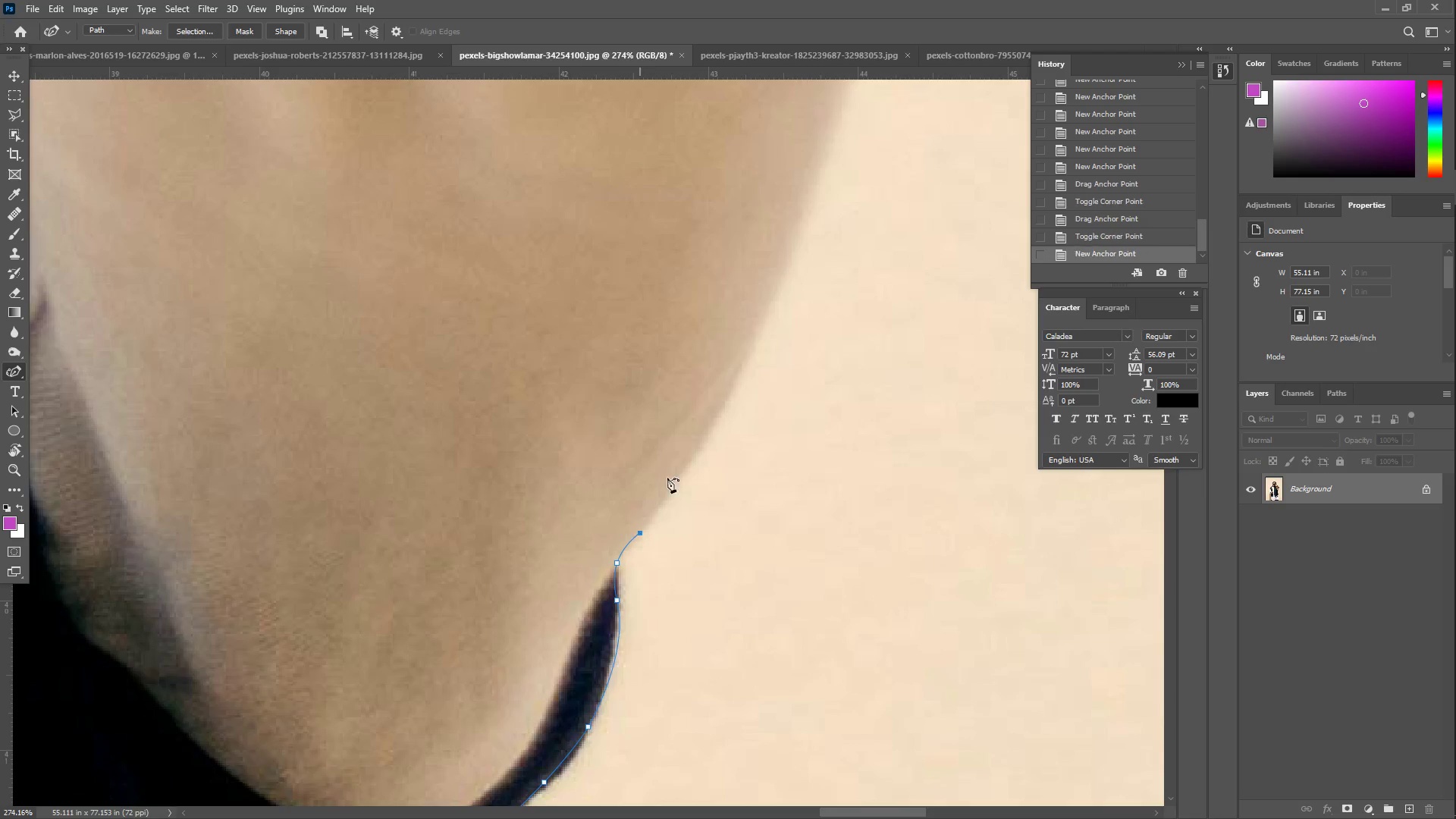 
left_click_drag(start_coordinate=[698, 413], to_coordinate=[775, 299])
 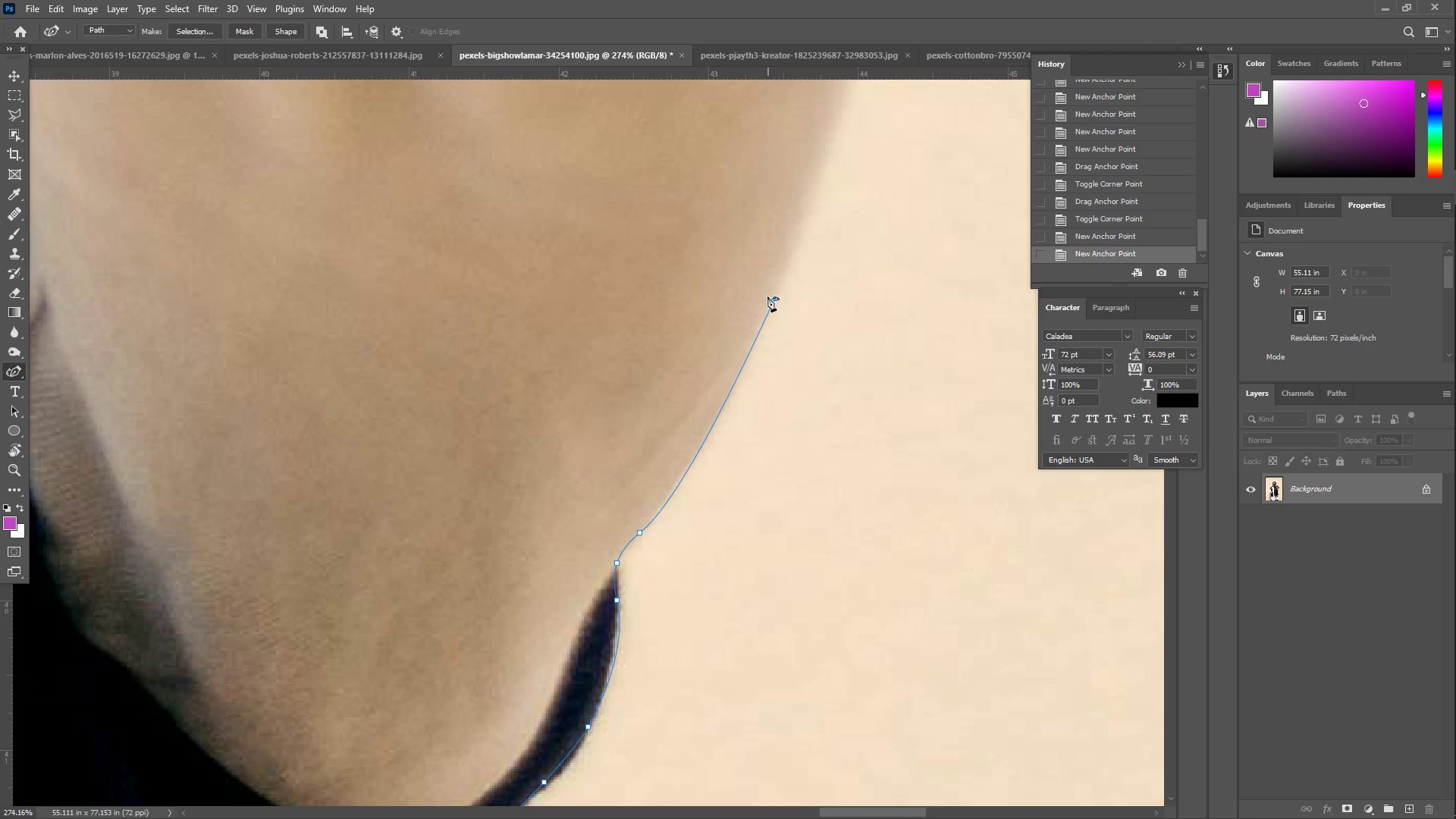 
hold_key(key=Space, duration=0.56)
 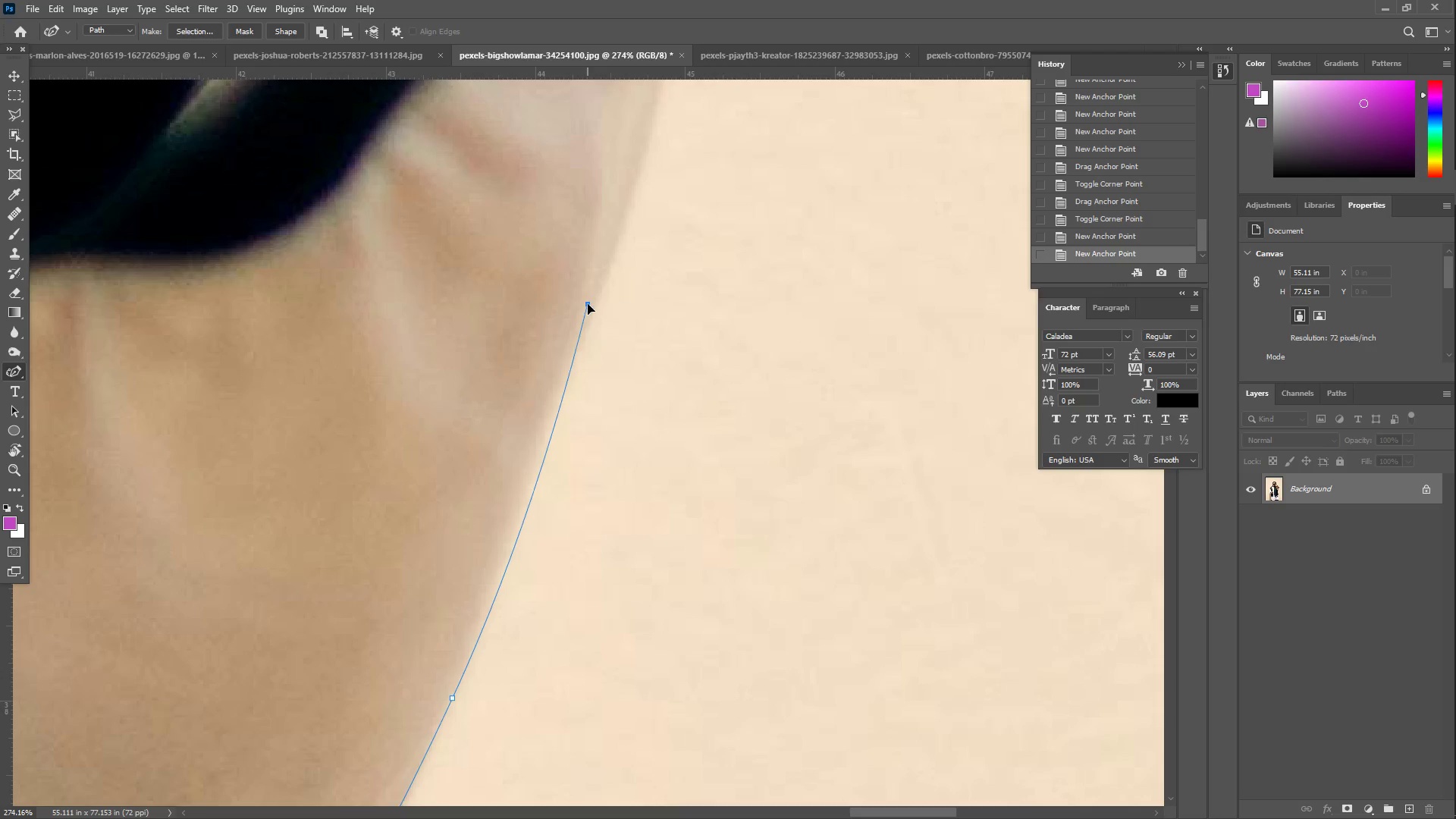 
left_click_drag(start_coordinate=[720, 255], to_coordinate=[397, 642])
 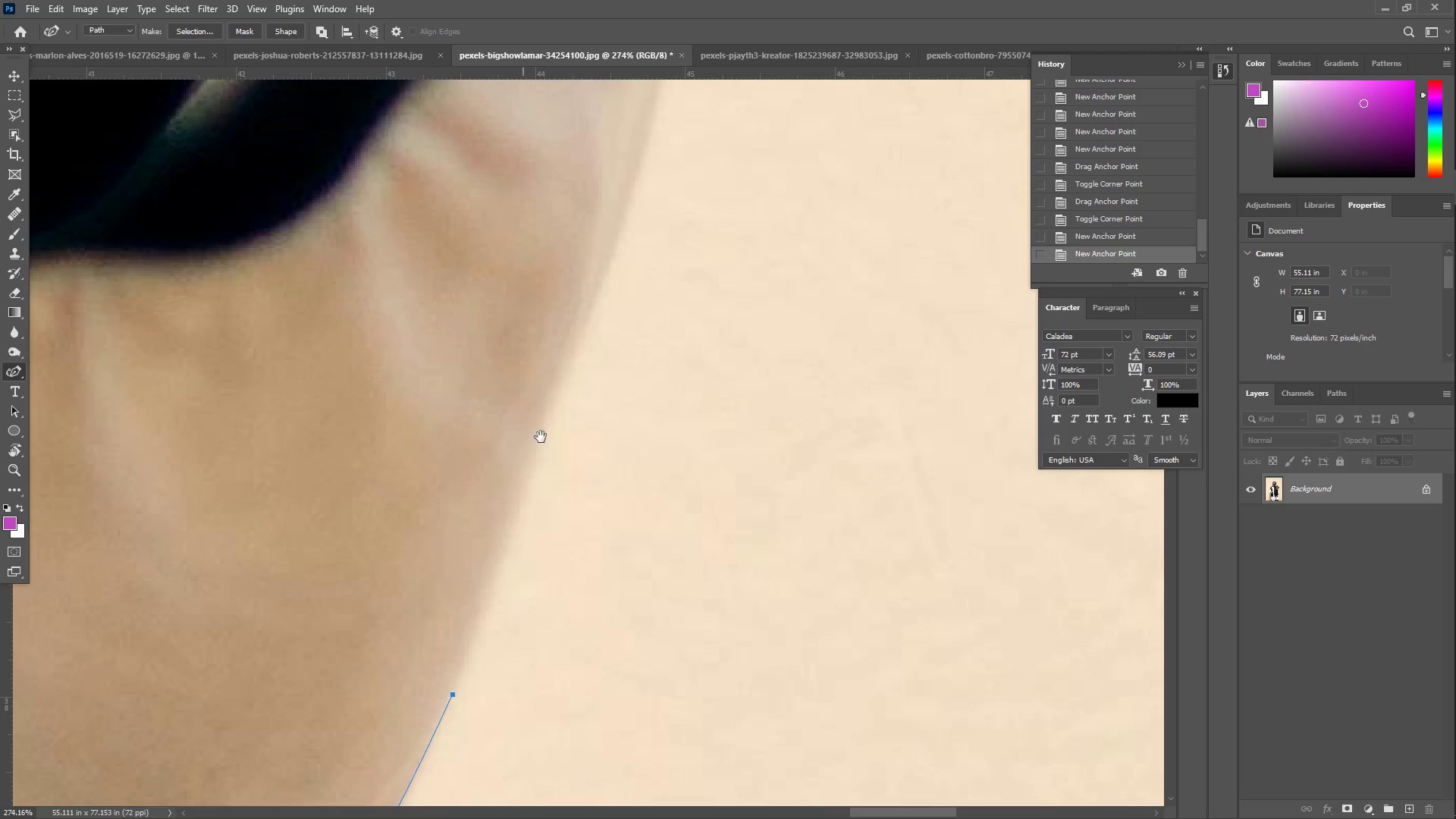 
left_click_drag(start_coordinate=[558, 385], to_coordinate=[594, 303])
 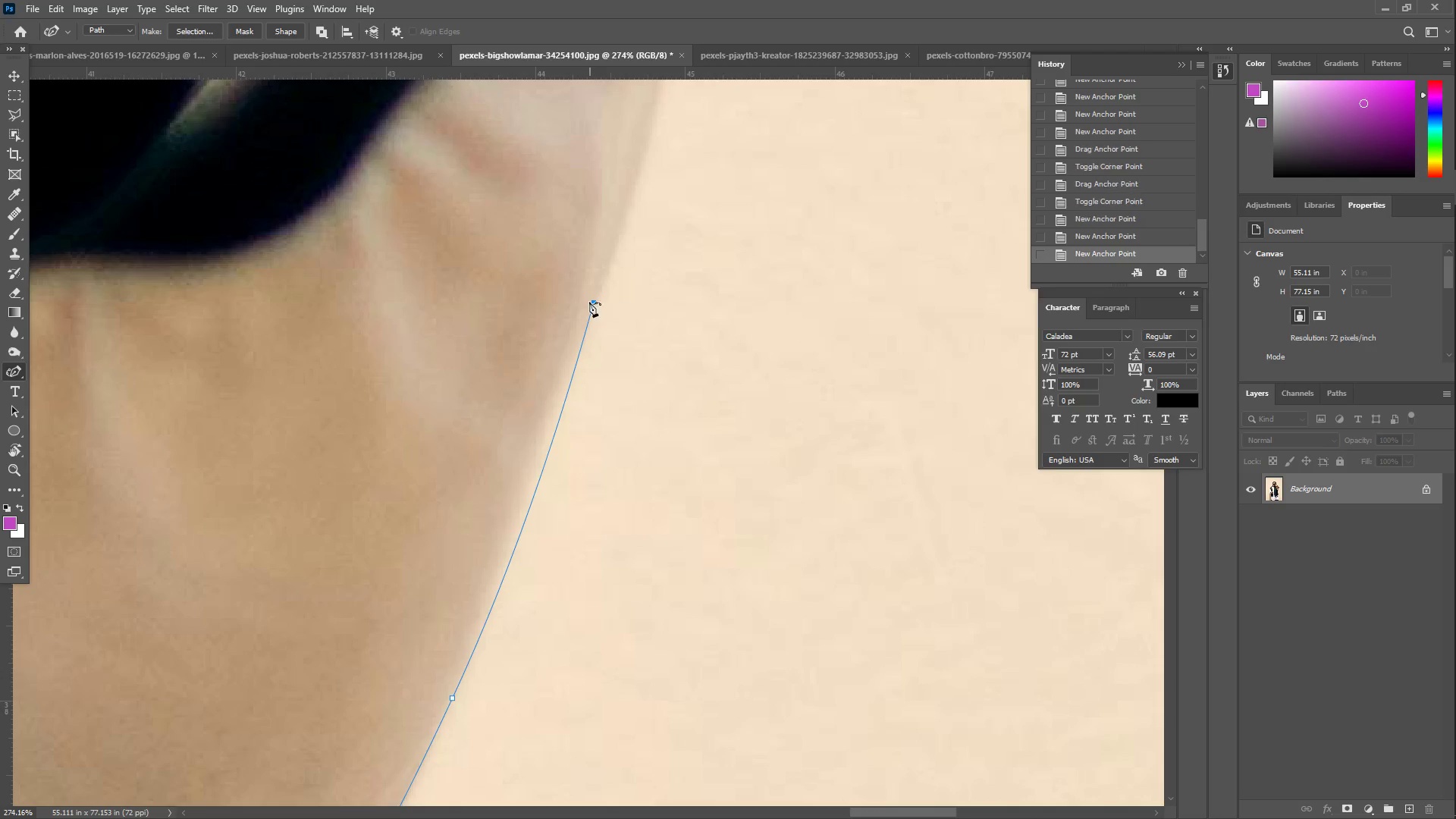 
hold_key(key=Space, duration=0.61)
 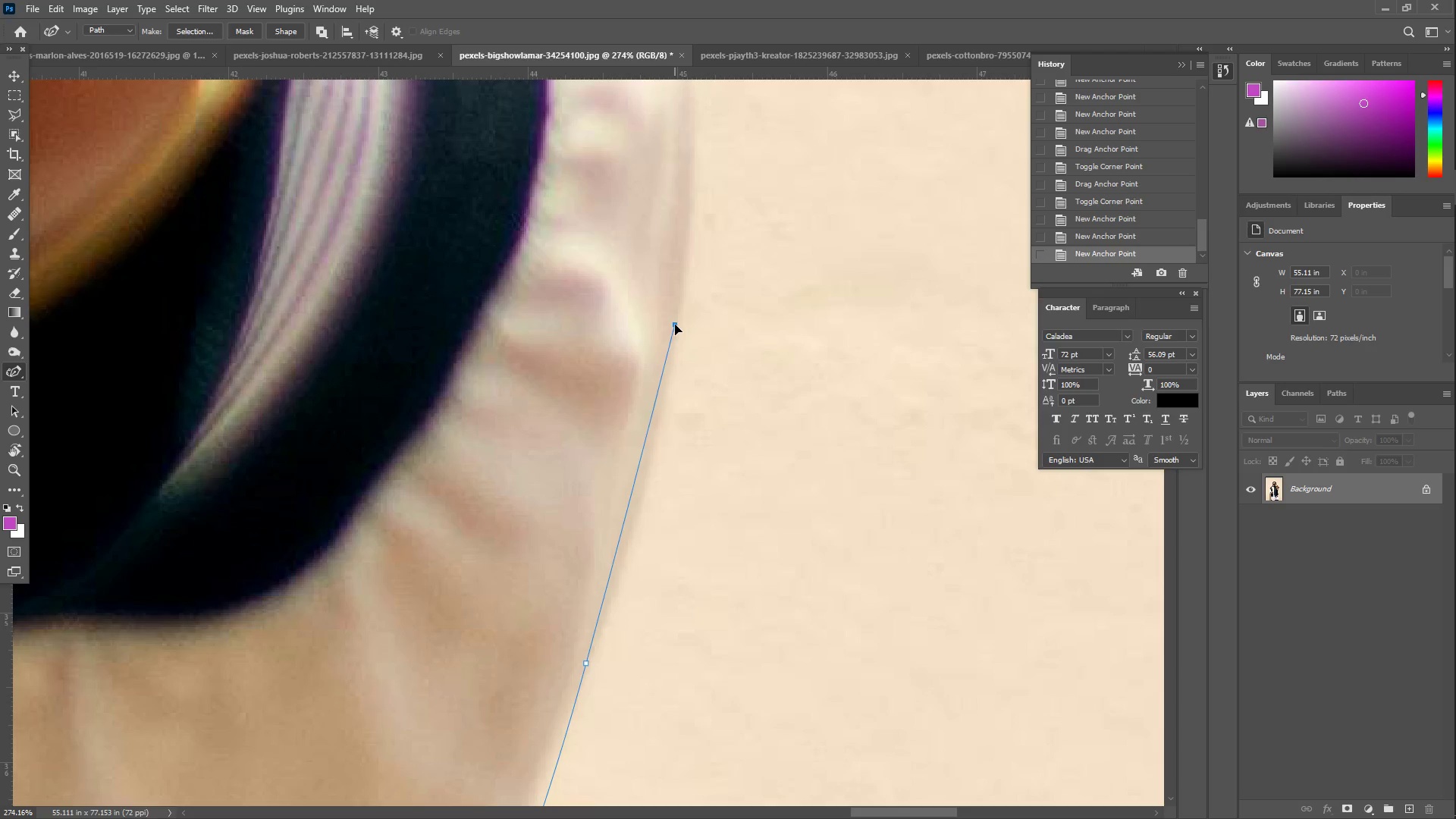 
left_click_drag(start_coordinate=[529, 331], to_coordinate=[522, 692])
 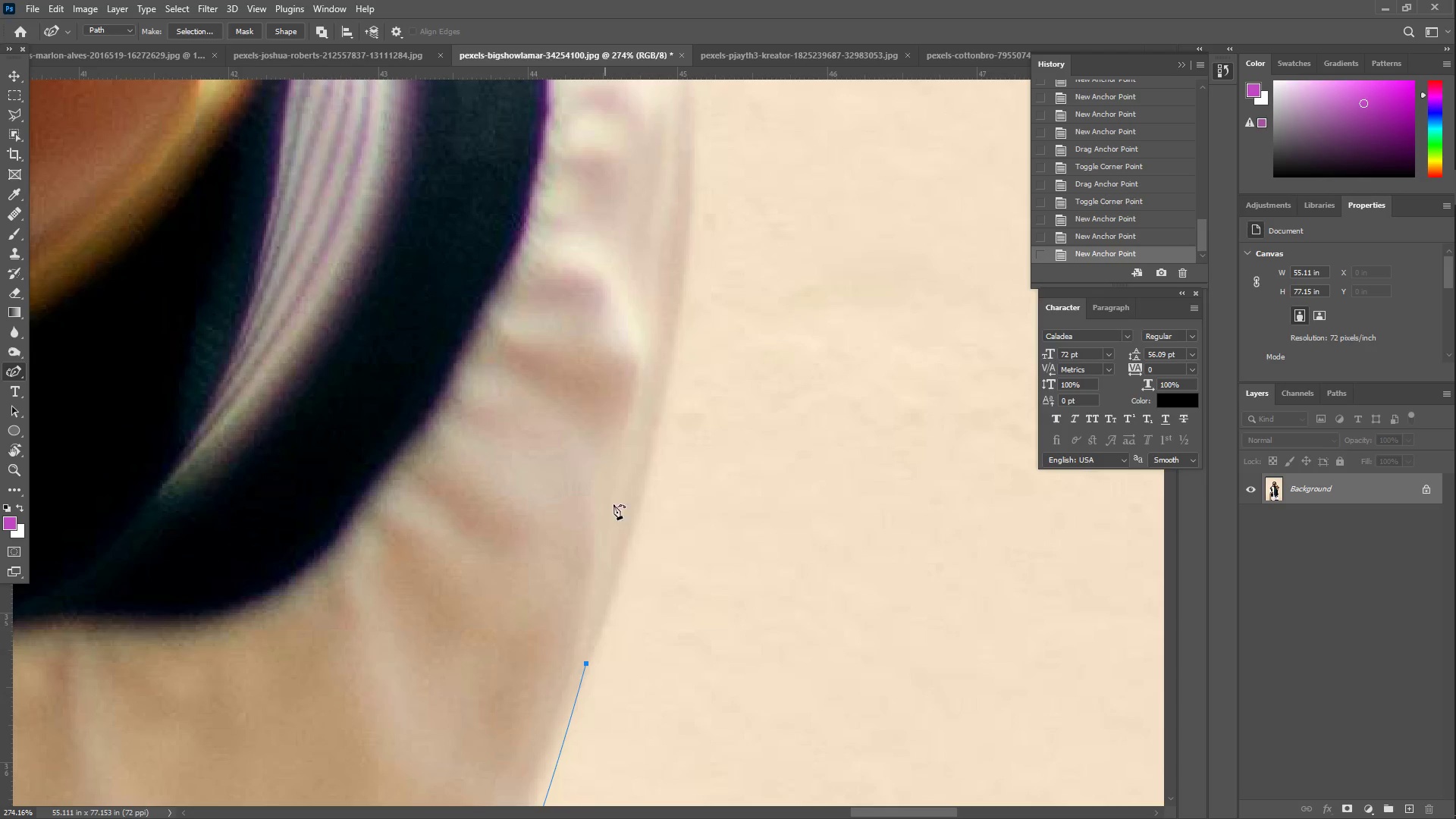 
left_click_drag(start_coordinate=[647, 419], to_coordinate=[675, 325])
 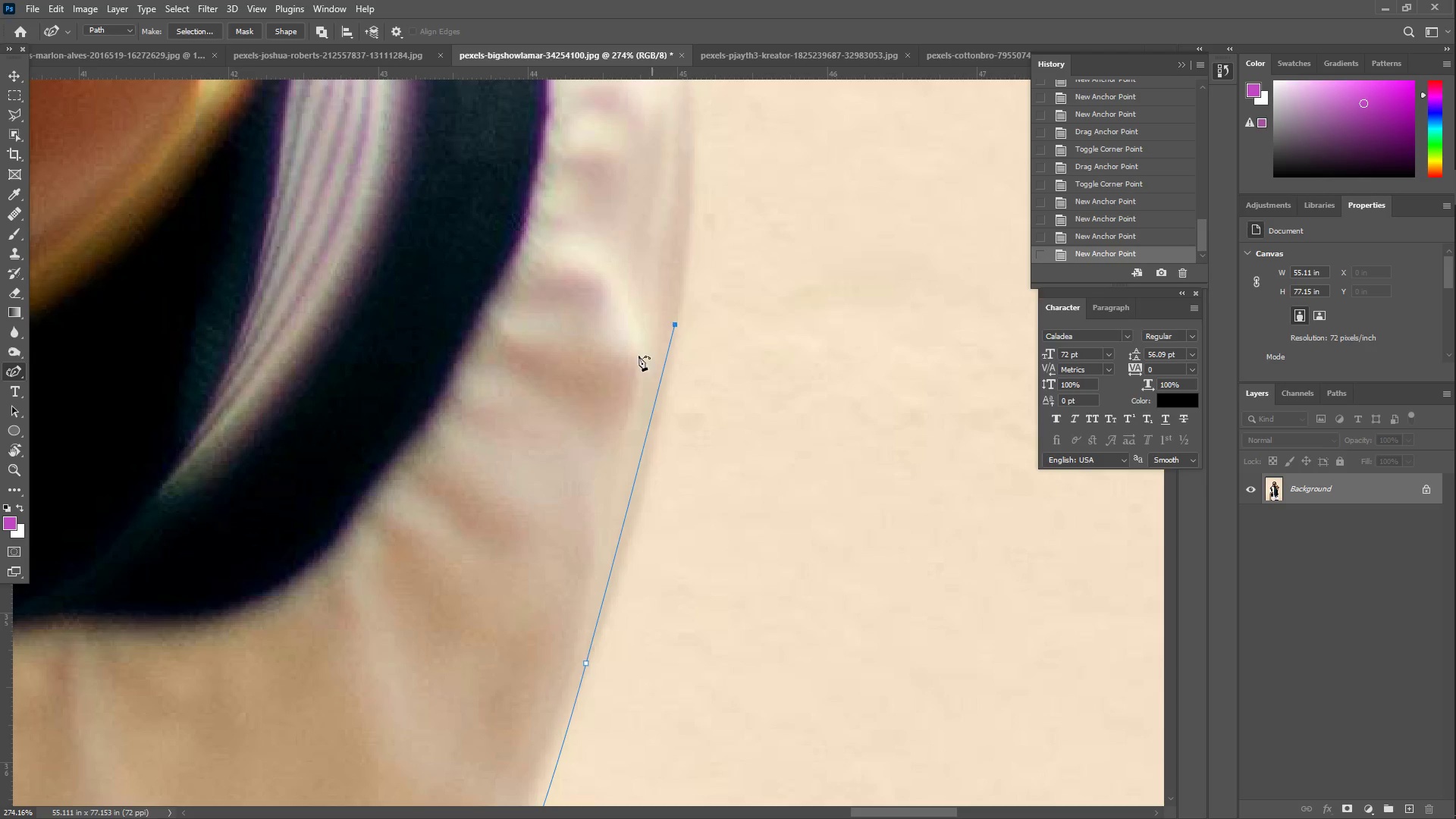 
type(zz)
 